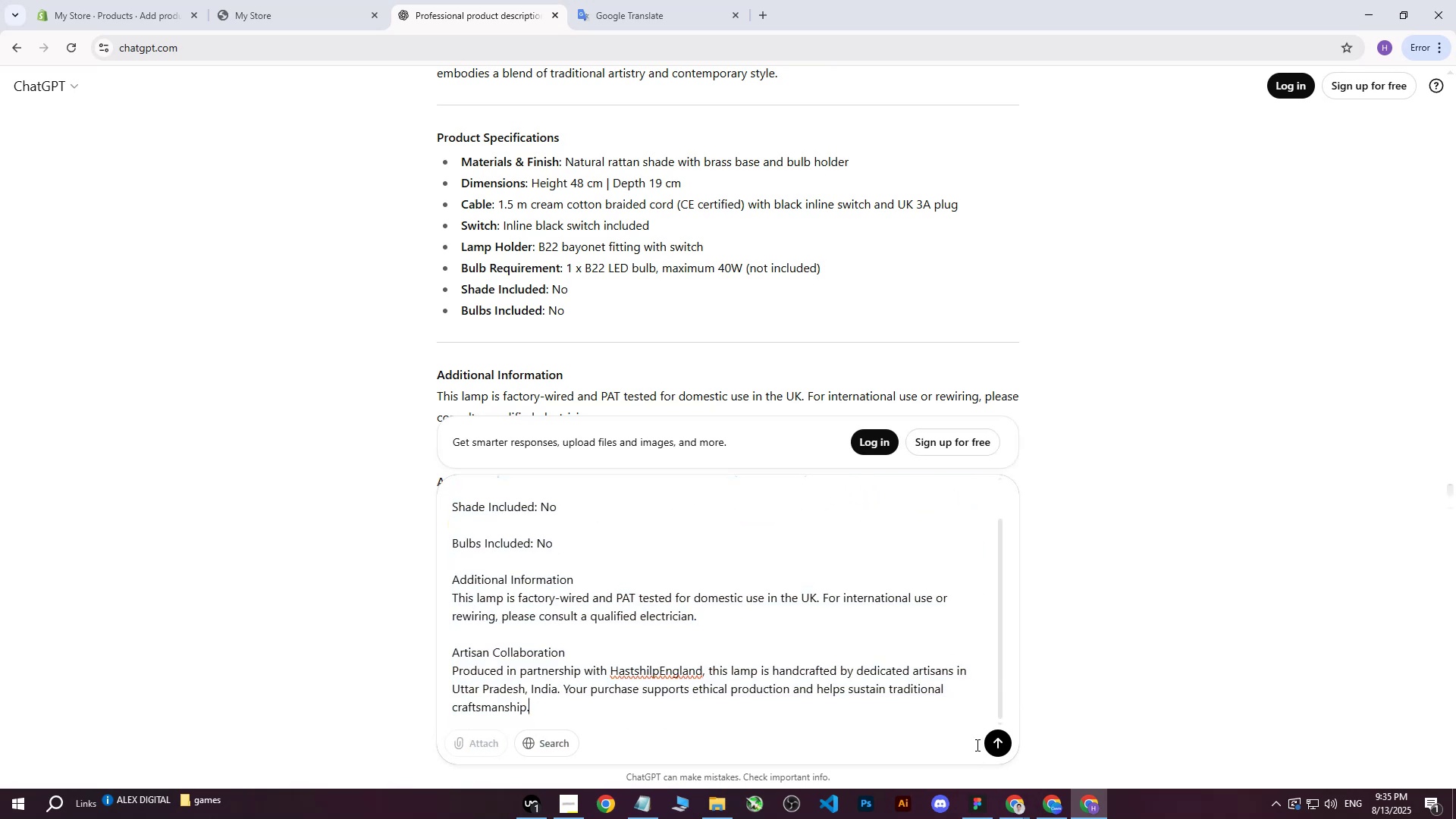 
key(Backspace)
 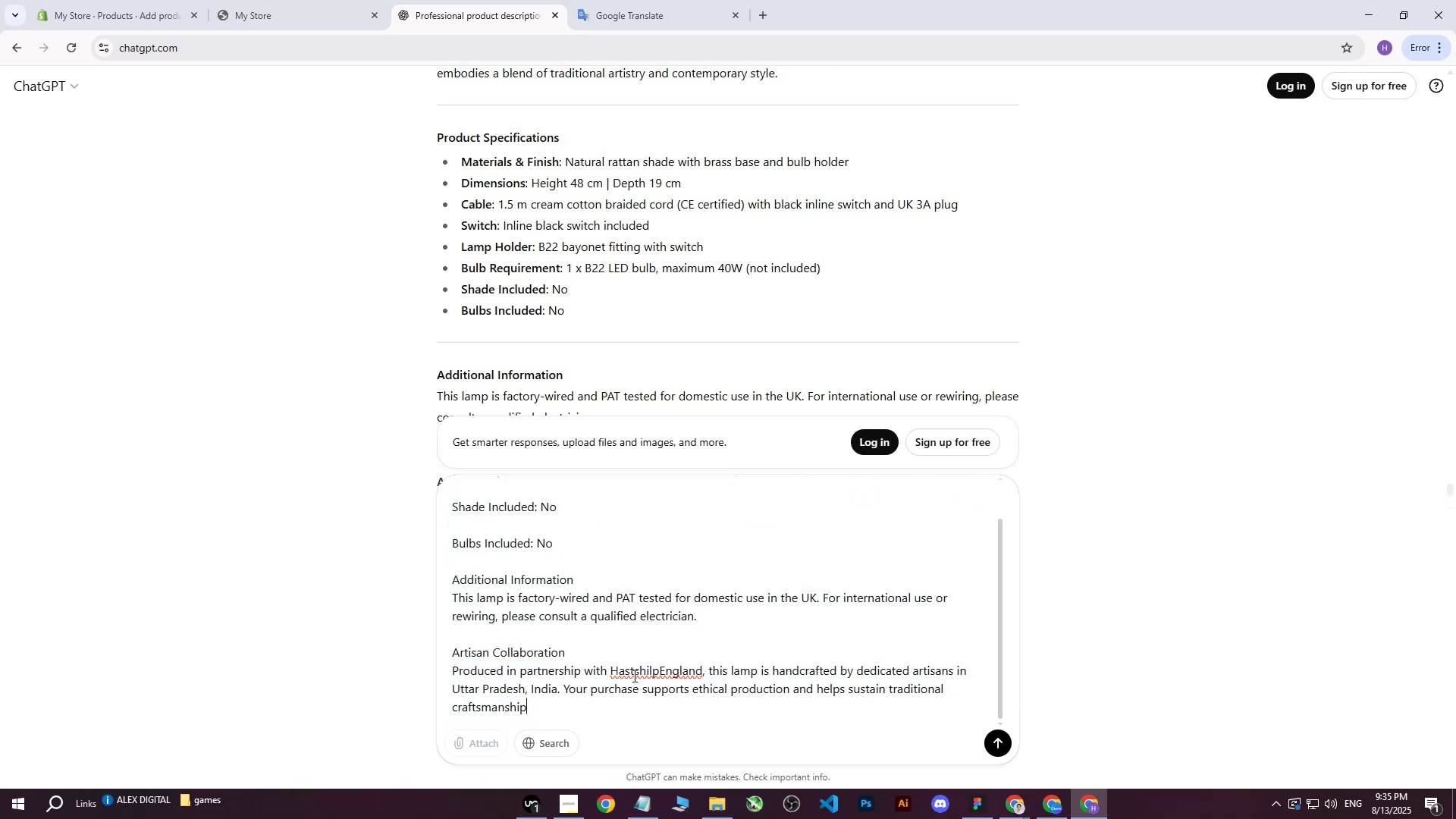 
left_click_drag(start_coordinate=[635, 708], to_coordinate=[371, 340])
 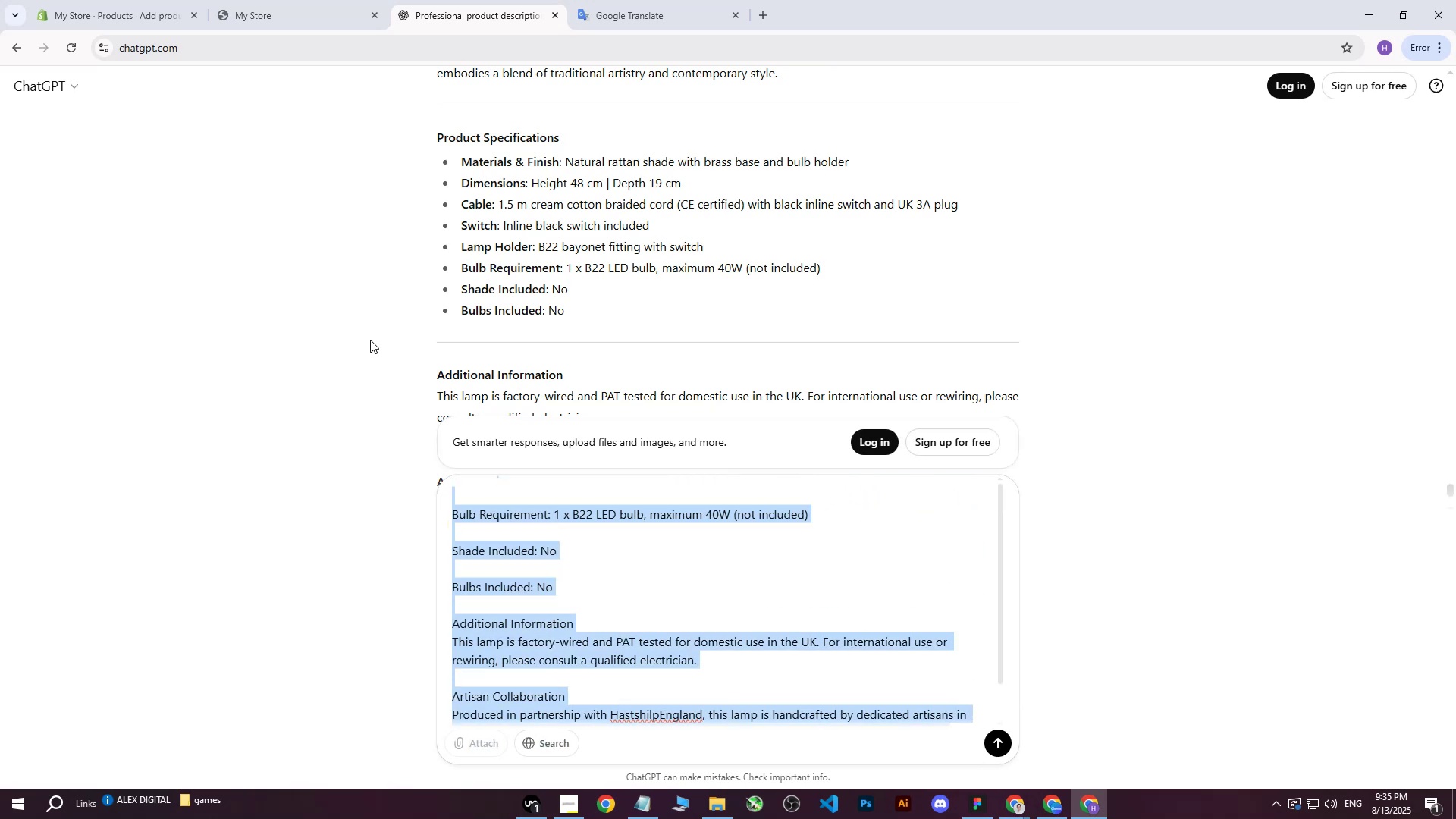 
key(Backspace)
 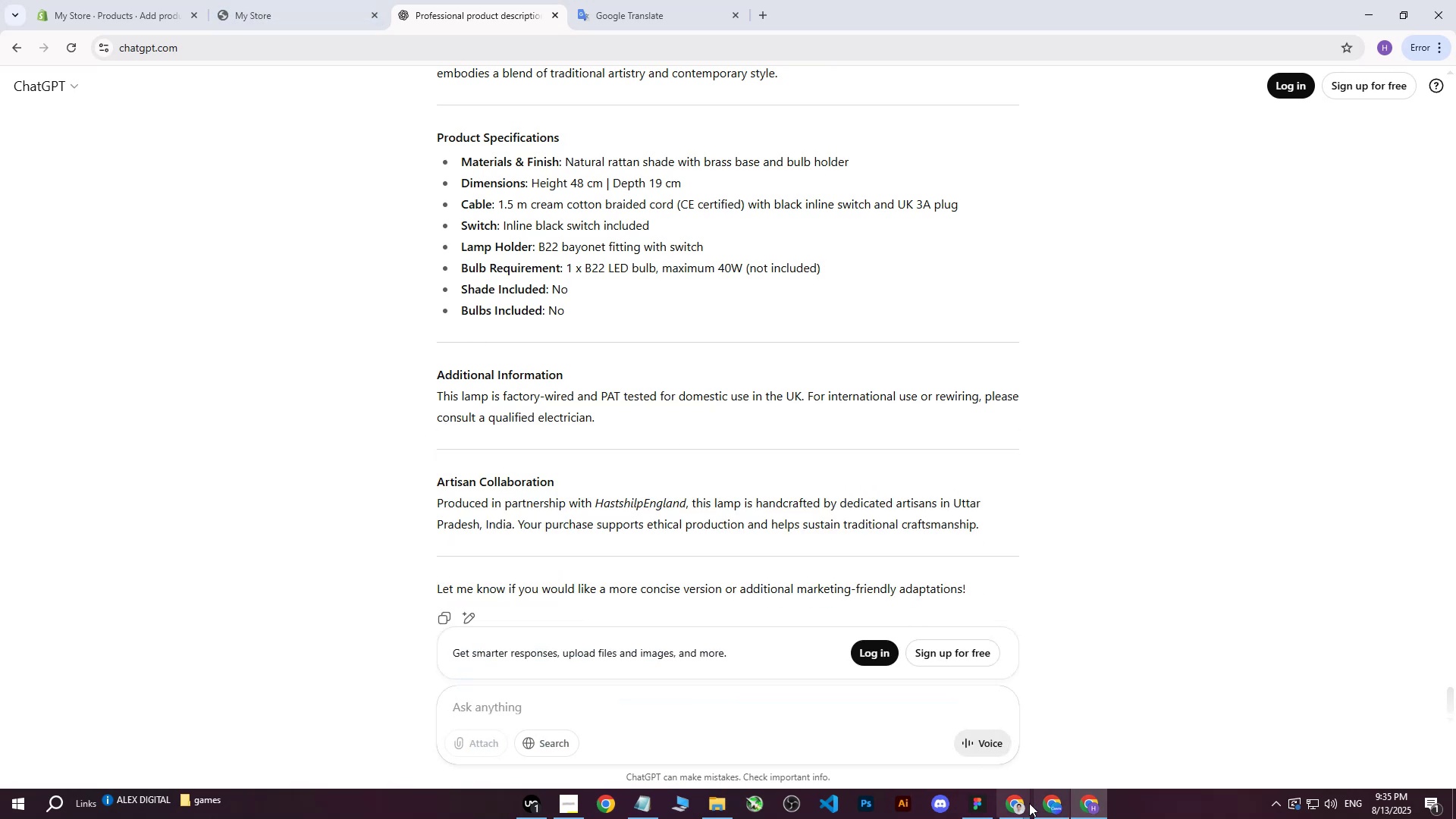 
double_click([960, 745])
 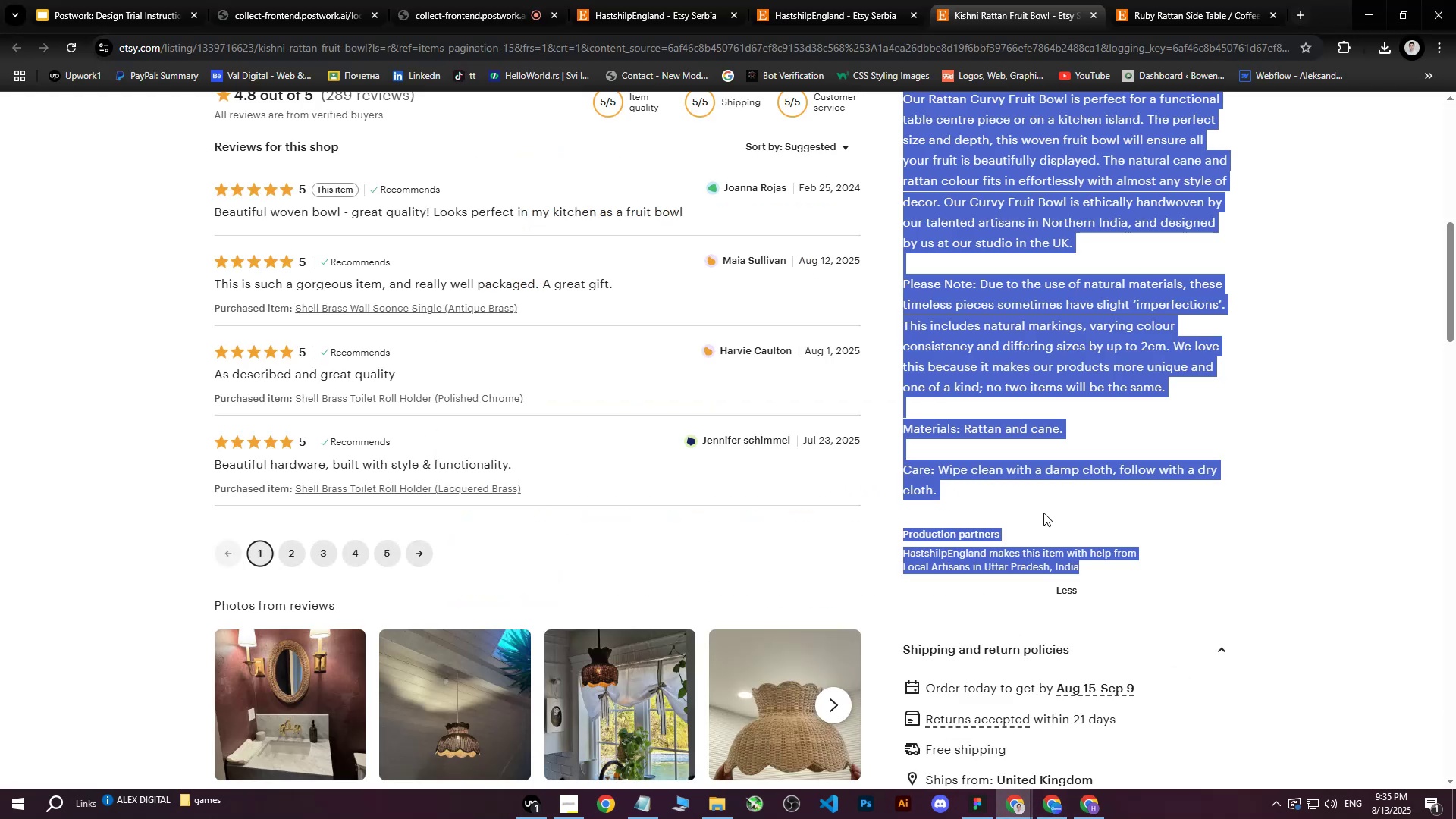 
left_click([1065, 406])
 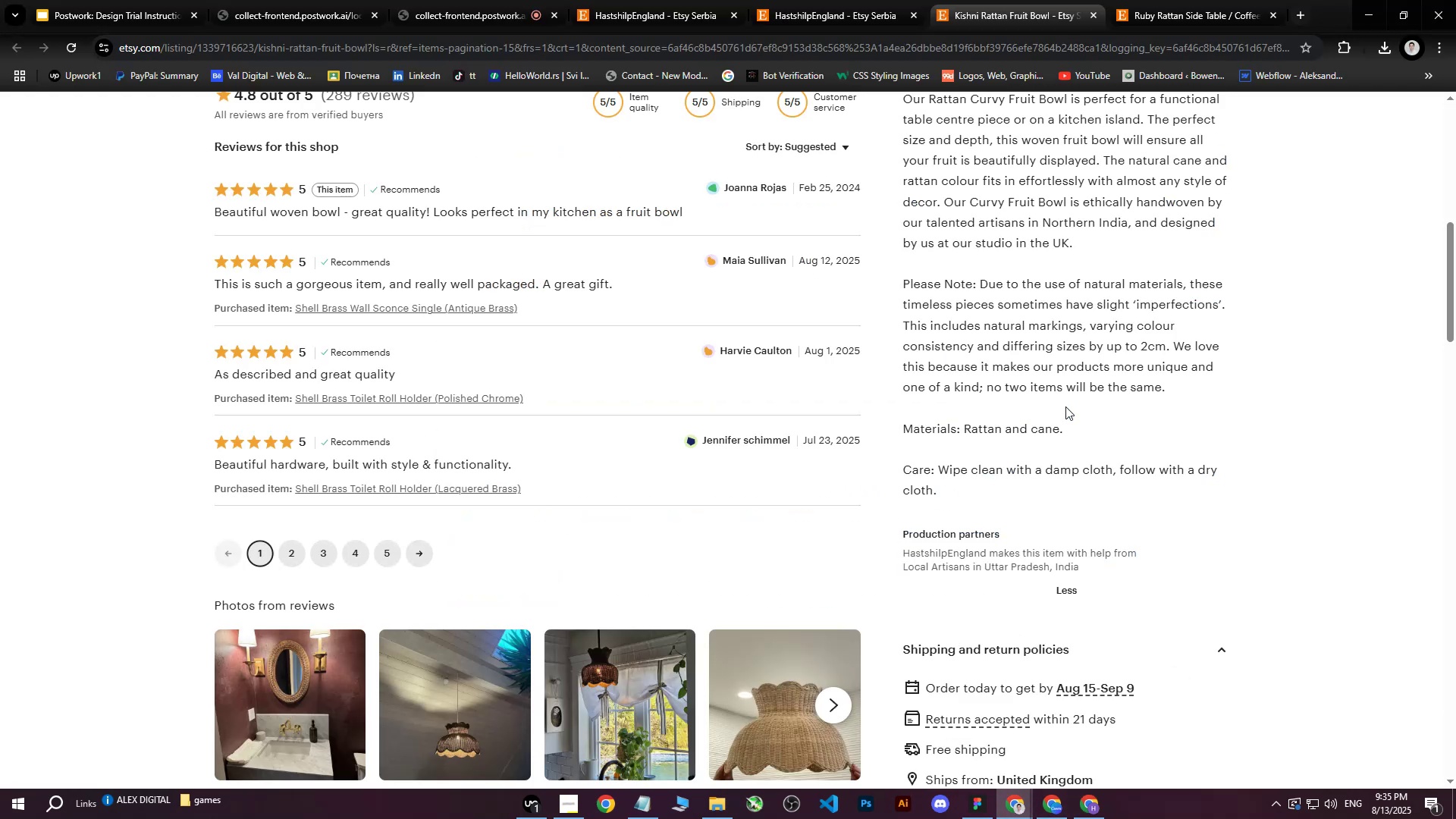 
scroll: coordinate [953, 300], scroll_direction: up, amount: 4.0
 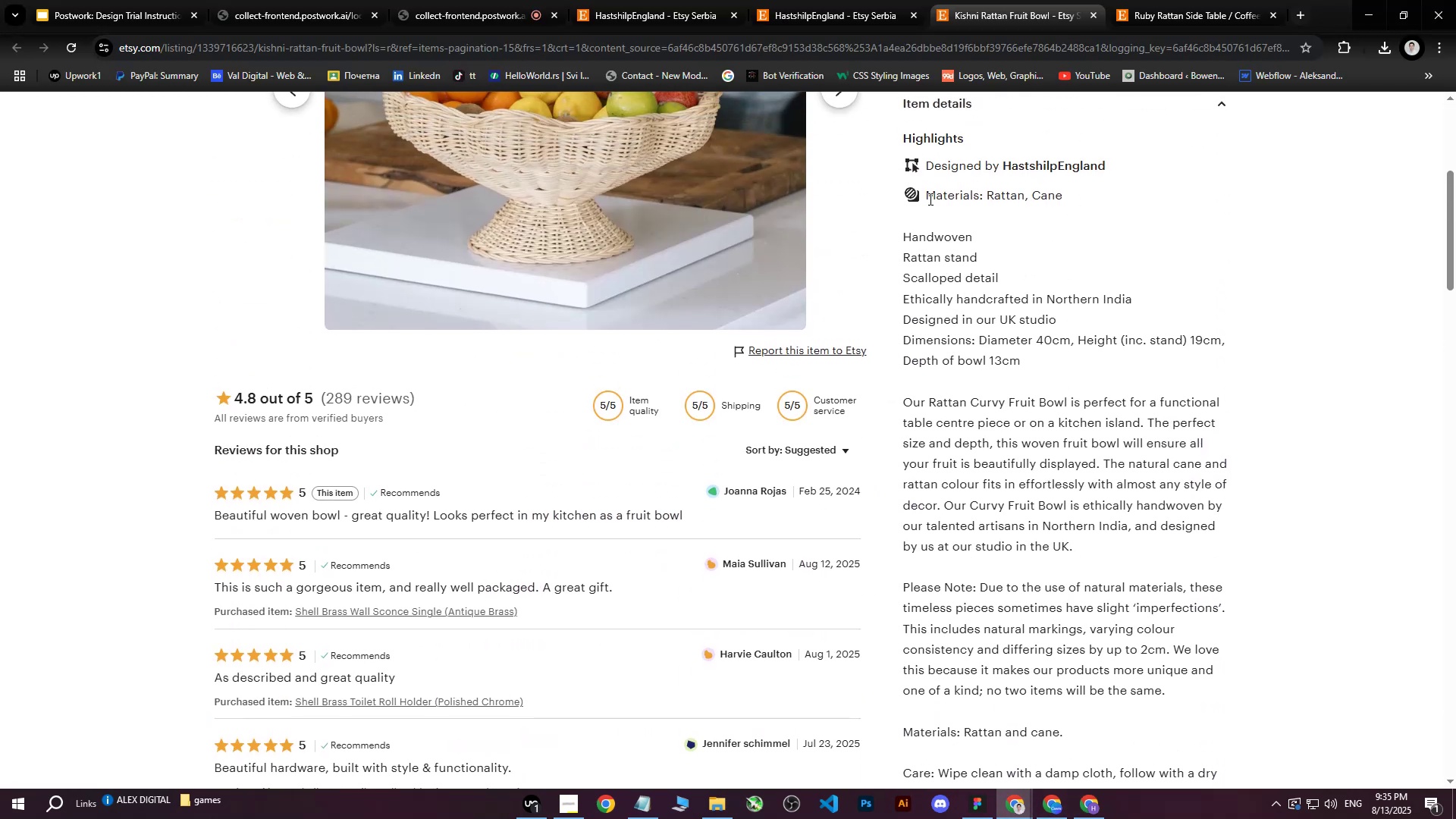 
left_click_drag(start_coordinate=[929, 197], to_coordinate=[1090, 565])
 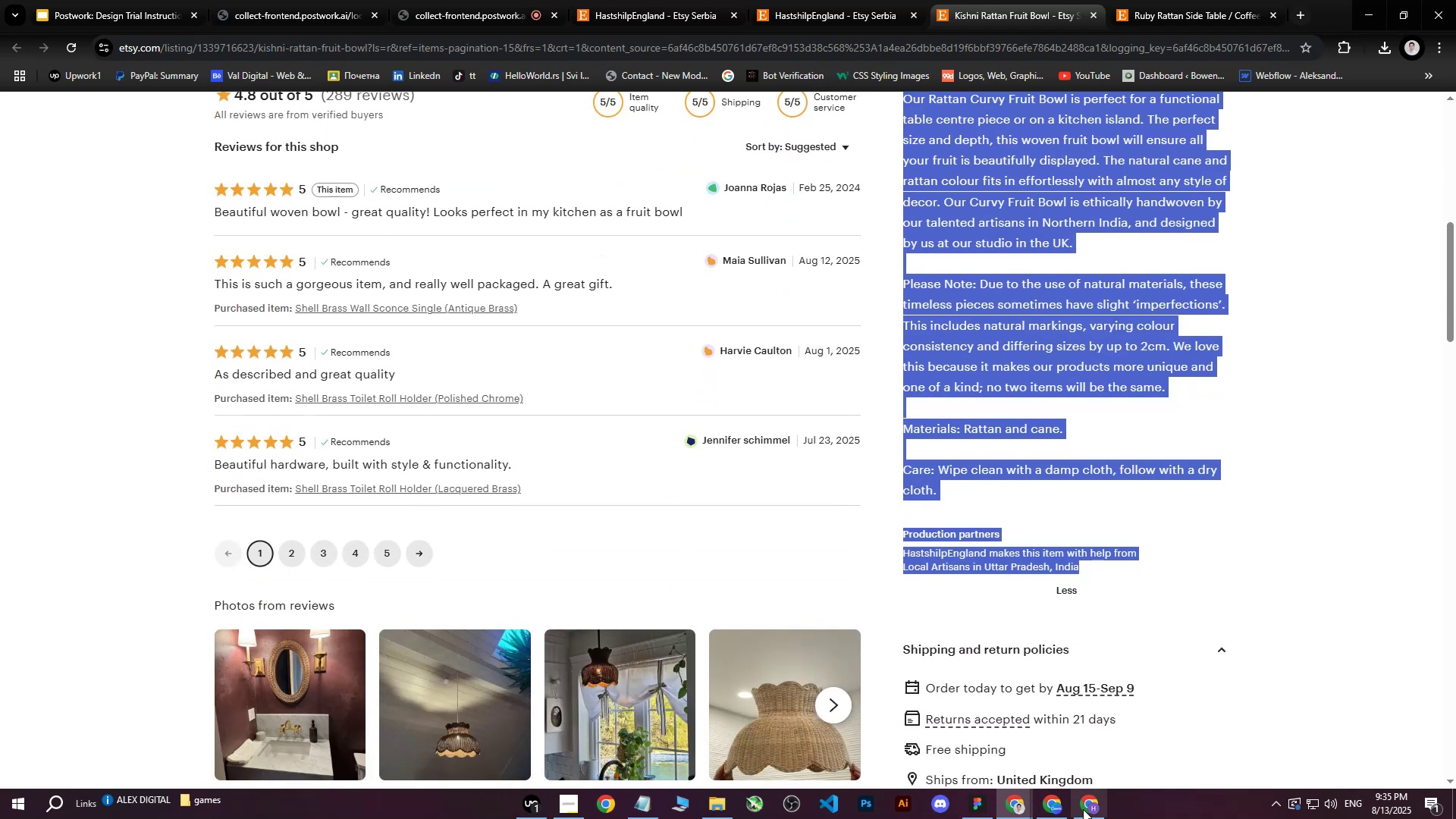 
scroll: coordinate [1175, 582], scroll_direction: down, amount: 4.0
 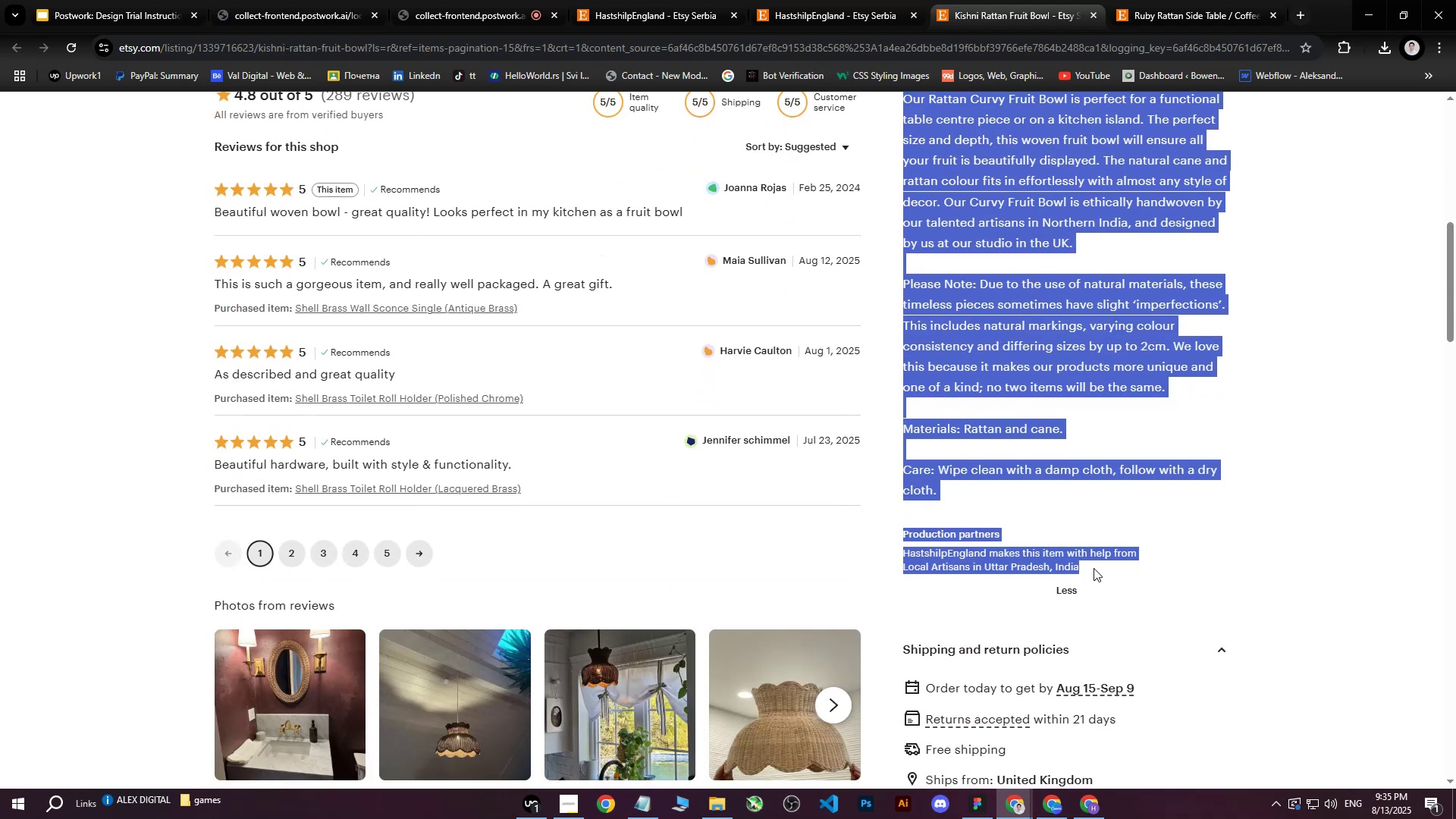 
key(Control+C)
 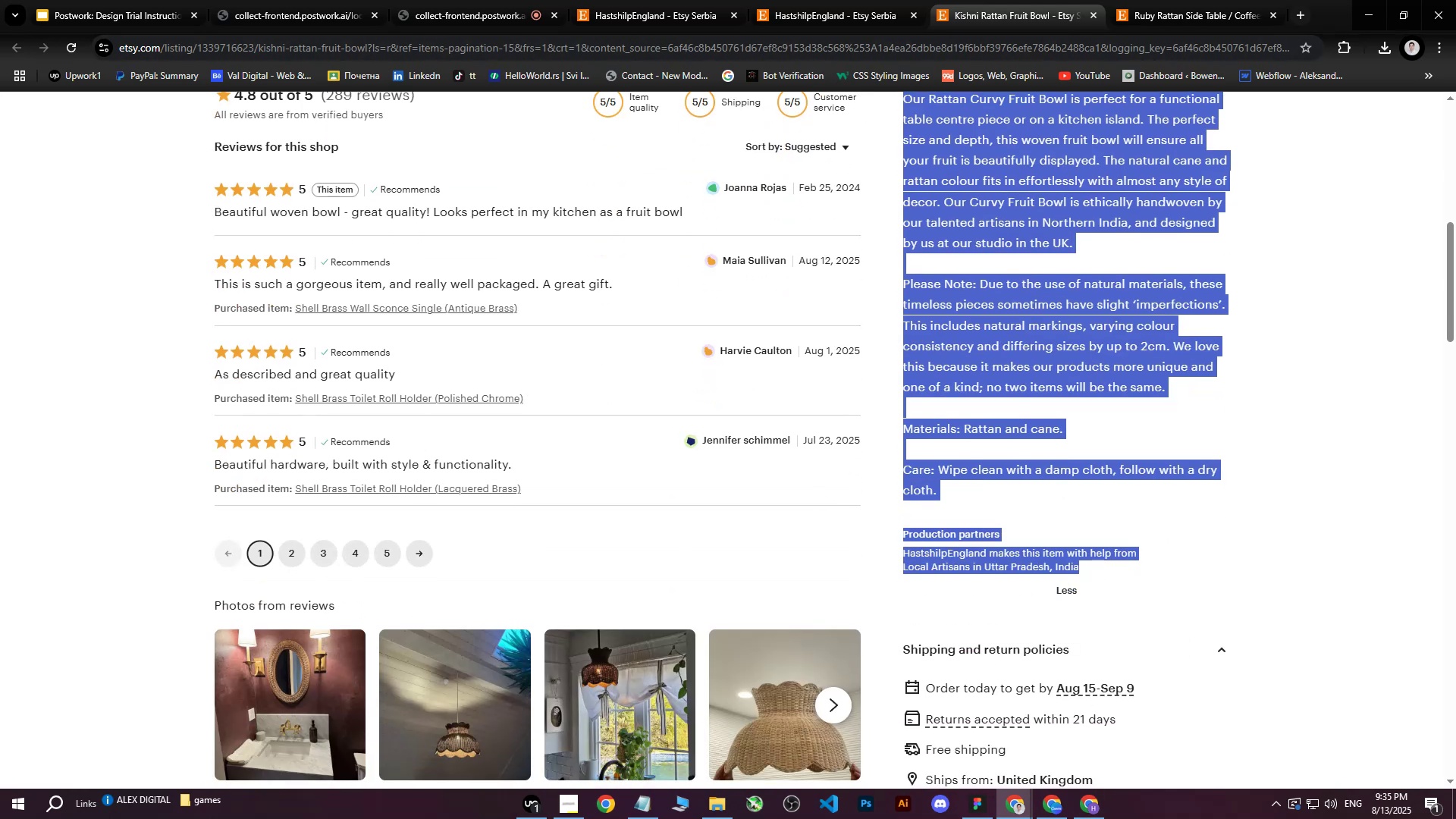 
left_click([1086, 805])
 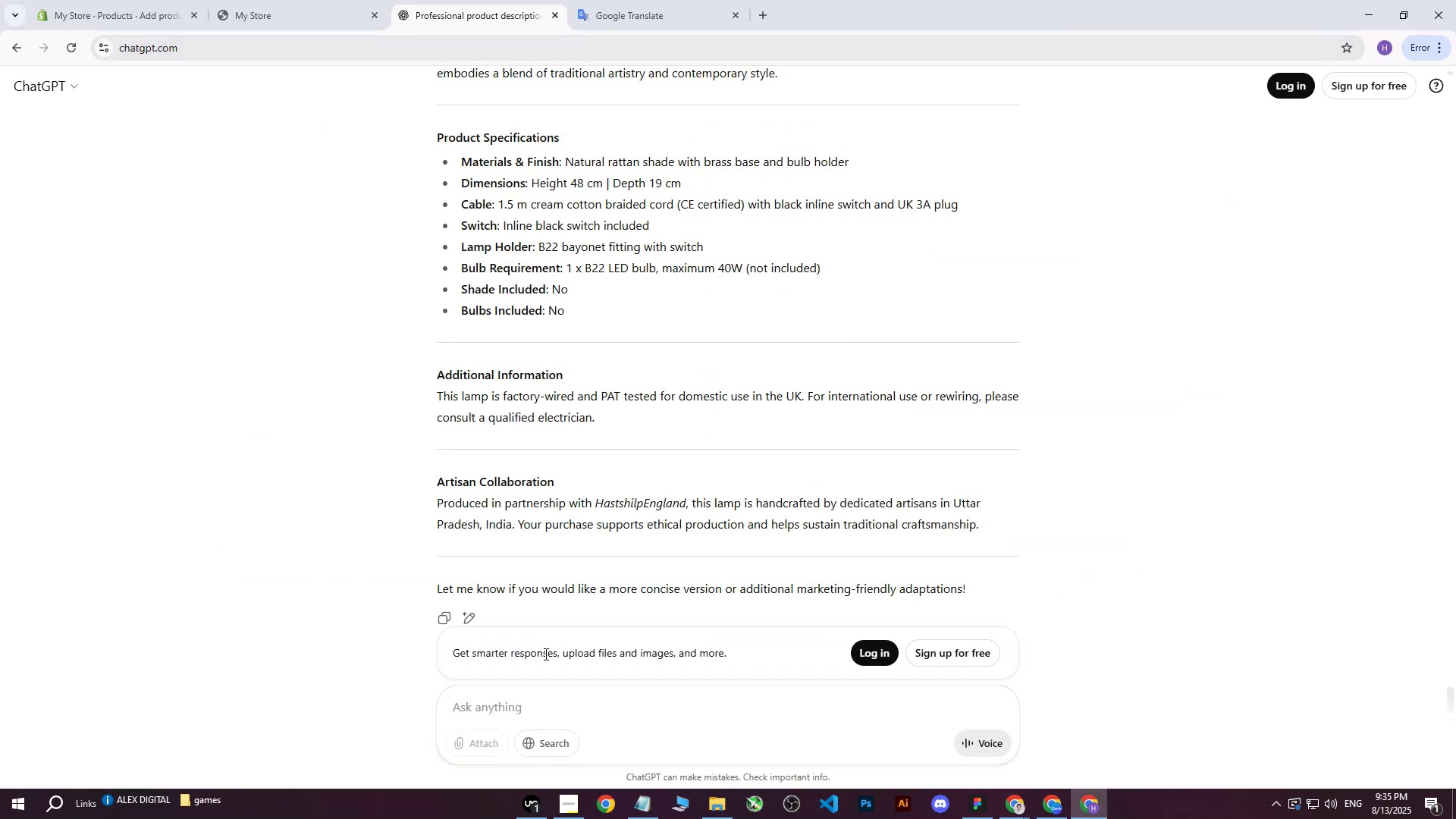 
left_click([503, 704])
 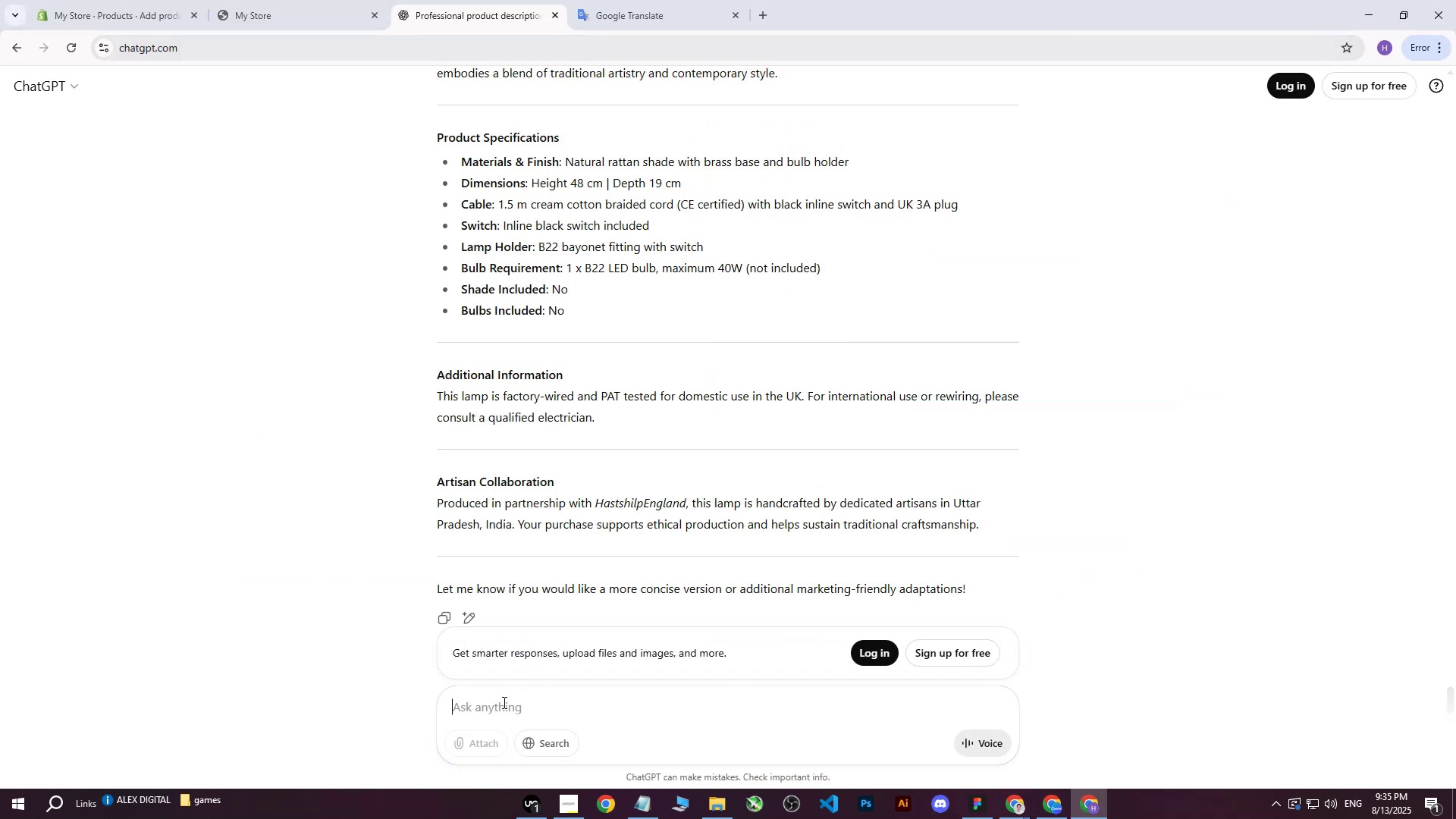 
type(write me this on more por)
key(Backspace)
key(Backspace)
type(rofessional way : )
 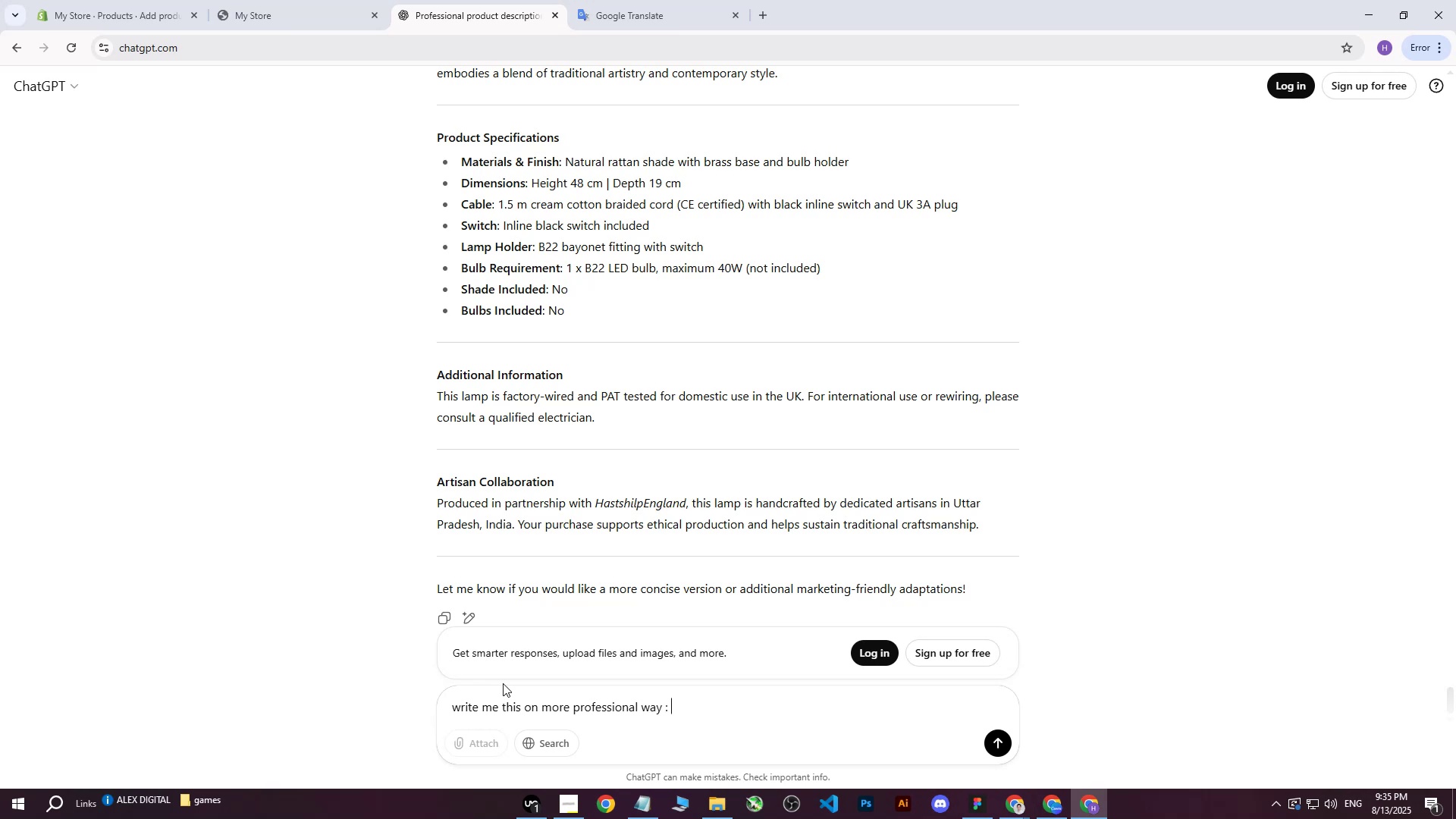 
key(Control+ControlLeft)
 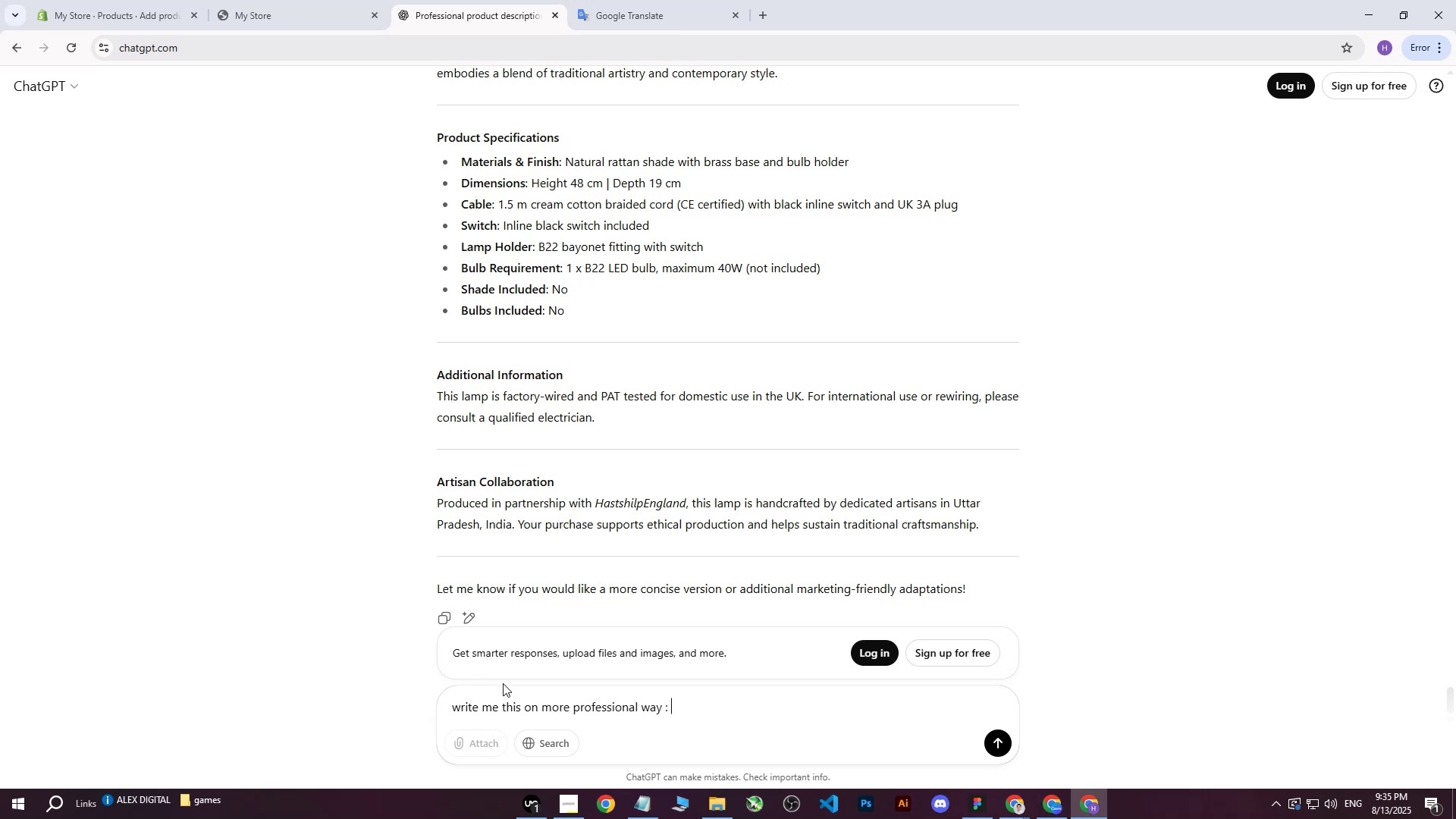 
key(Control+V)
 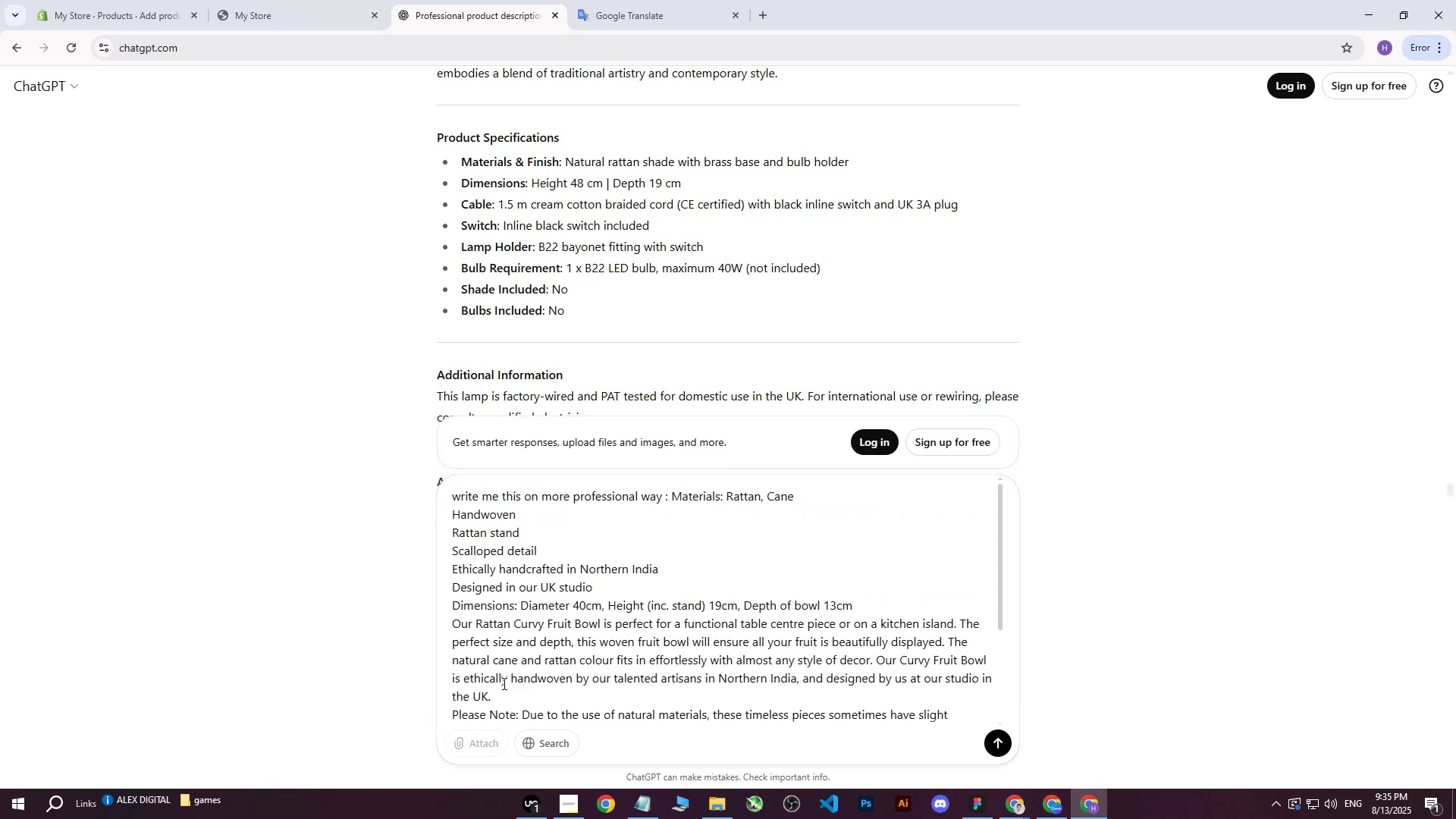 
key(Enter)
 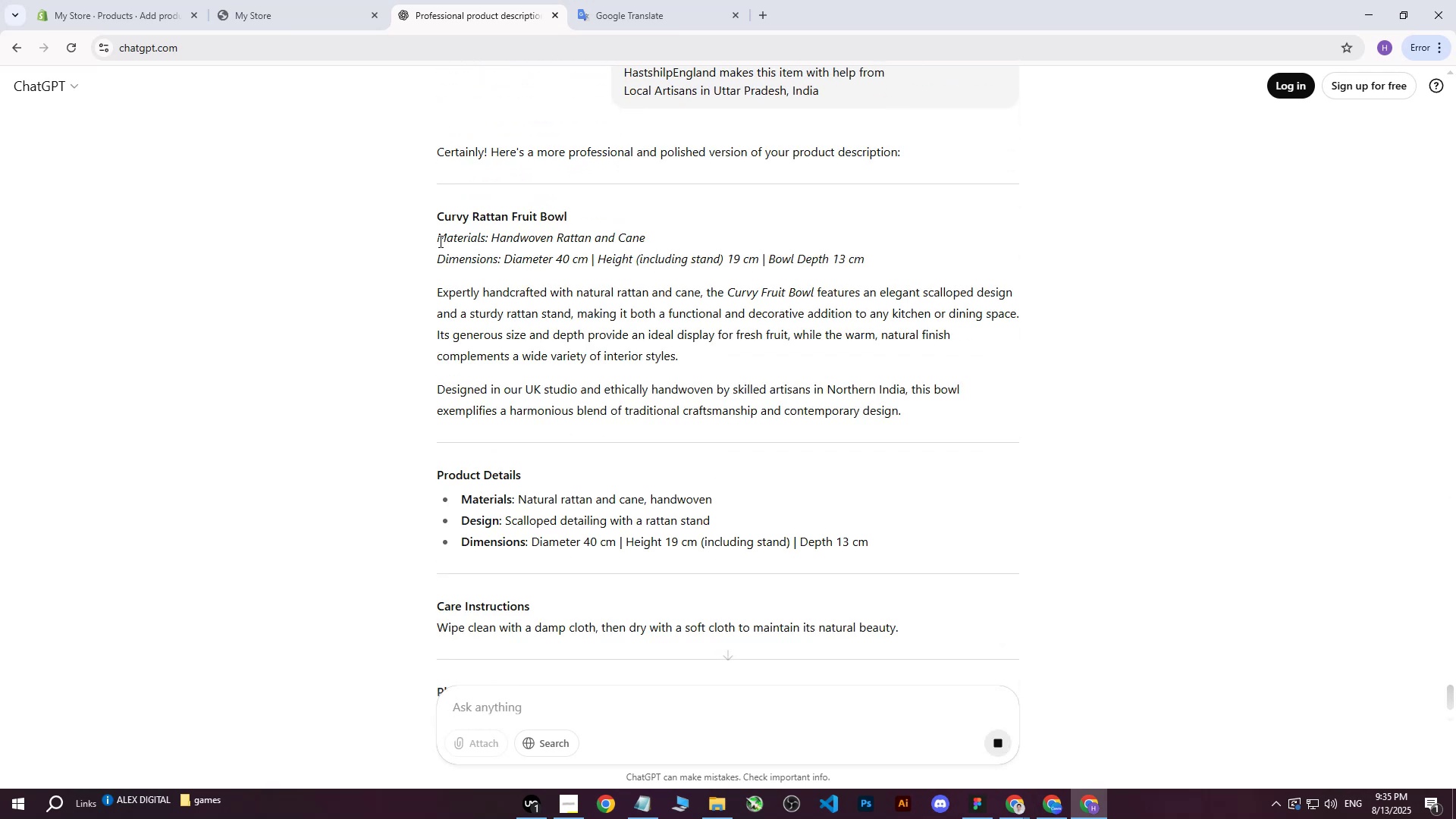 
left_click_drag(start_coordinate=[441, 239], to_coordinate=[914, 515])
 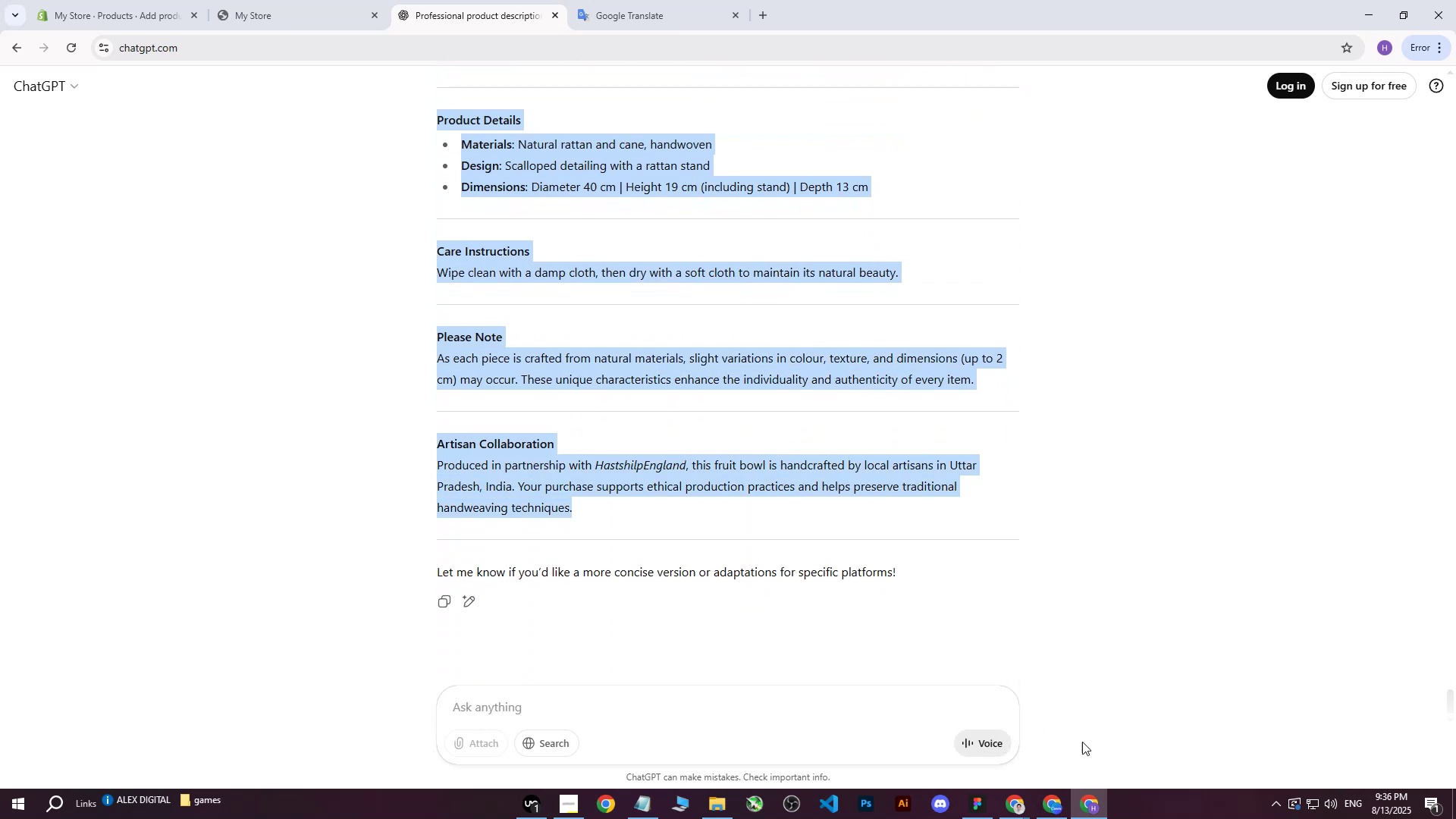 
scroll: coordinate [779, 435], scroll_direction: down, amount: 6.0
 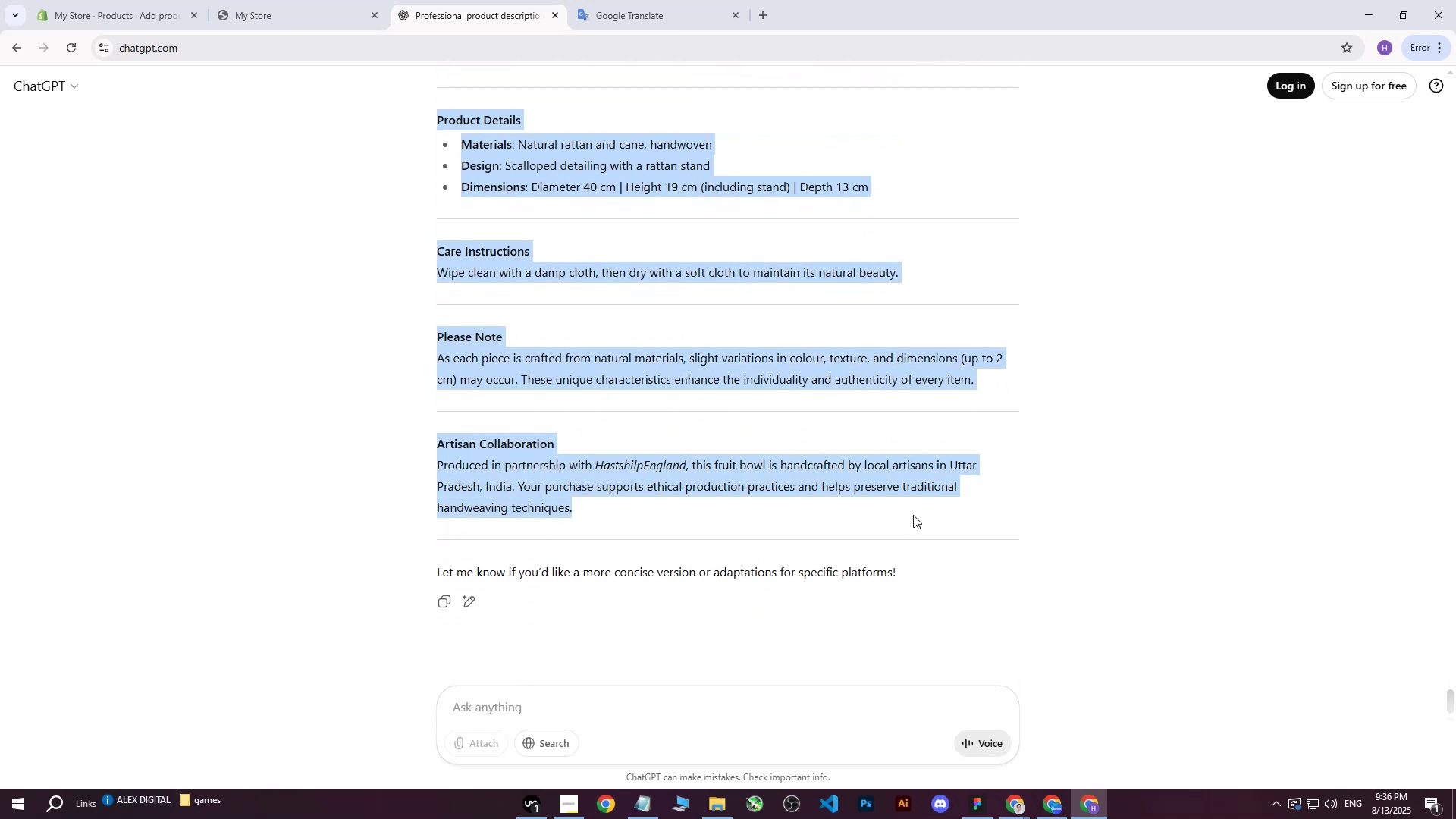 
key(Control+C)
 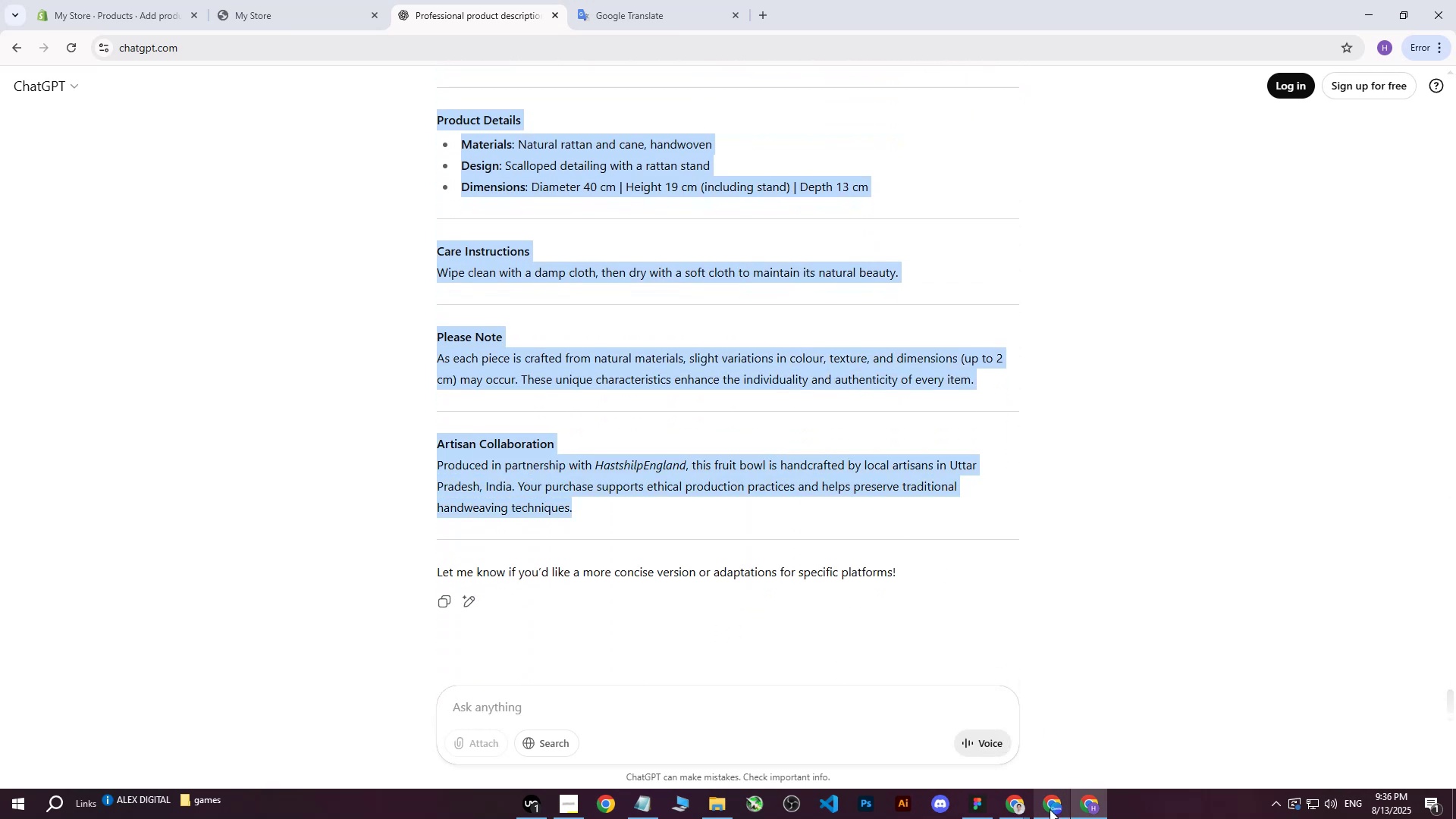 
left_click([1050, 809])
 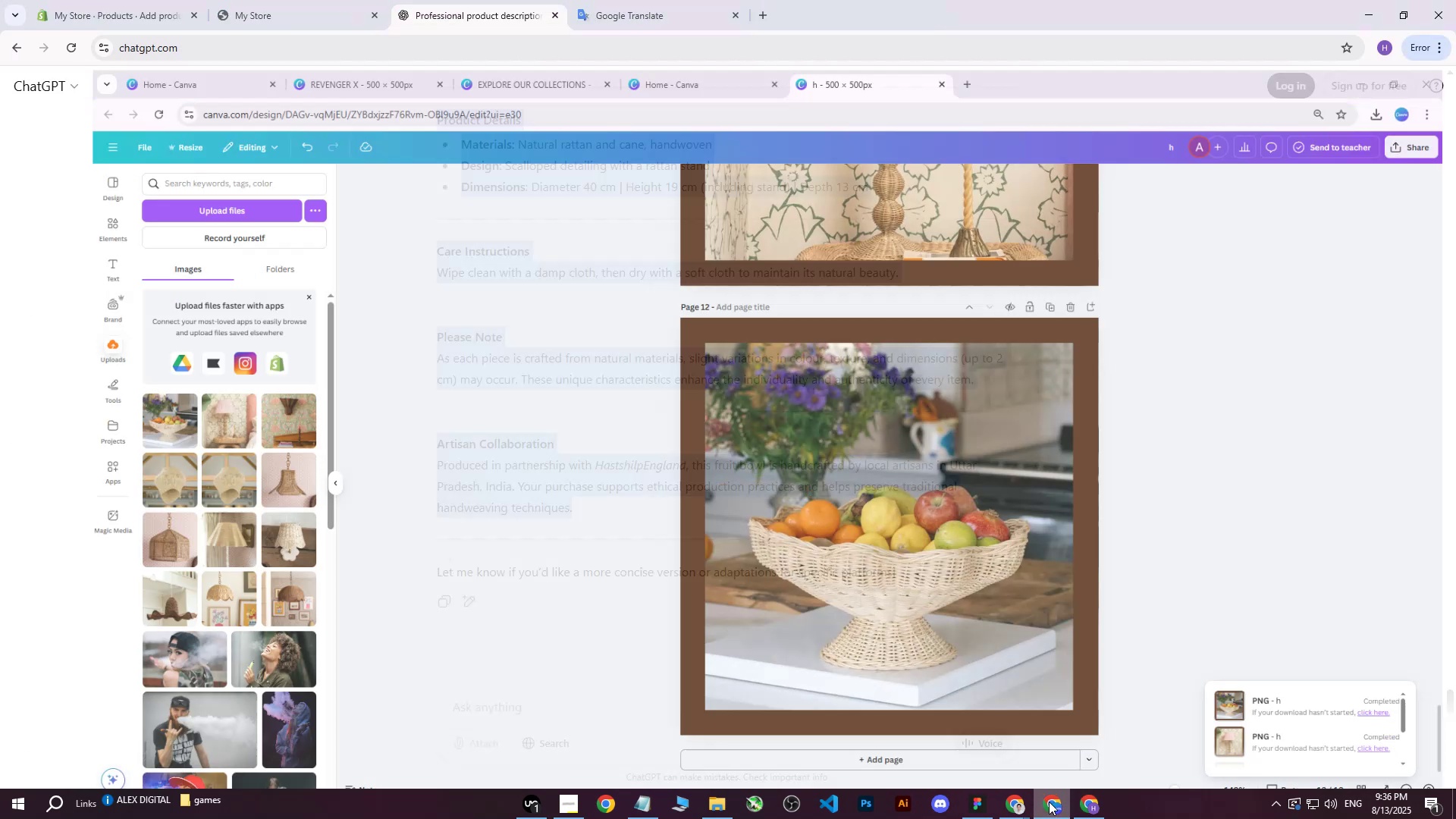 
double_click([1001, 800])
 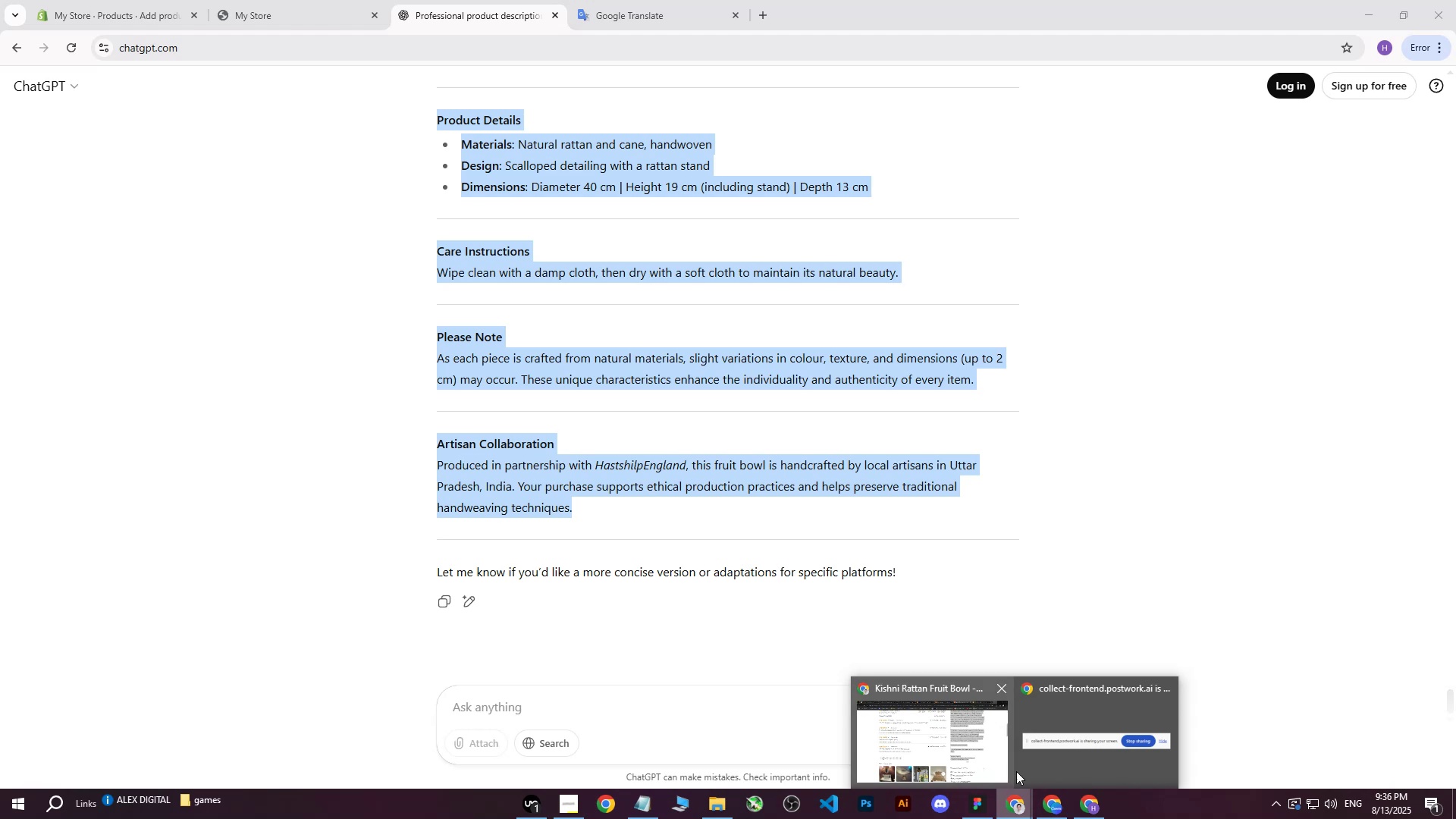 
left_click([1082, 799])
 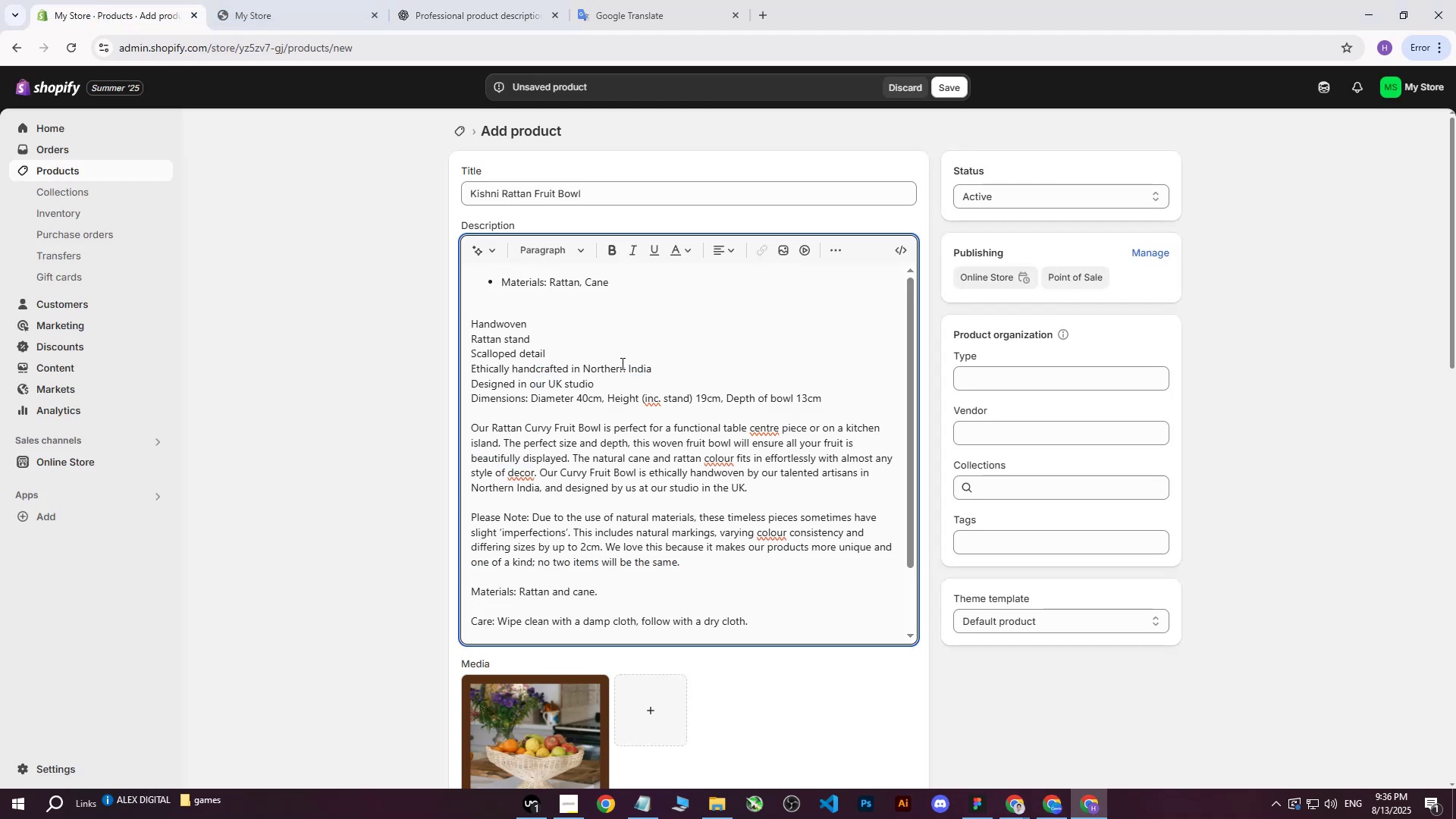 
left_click_drag(start_coordinate=[770, 637], to_coordinate=[495, 293])
 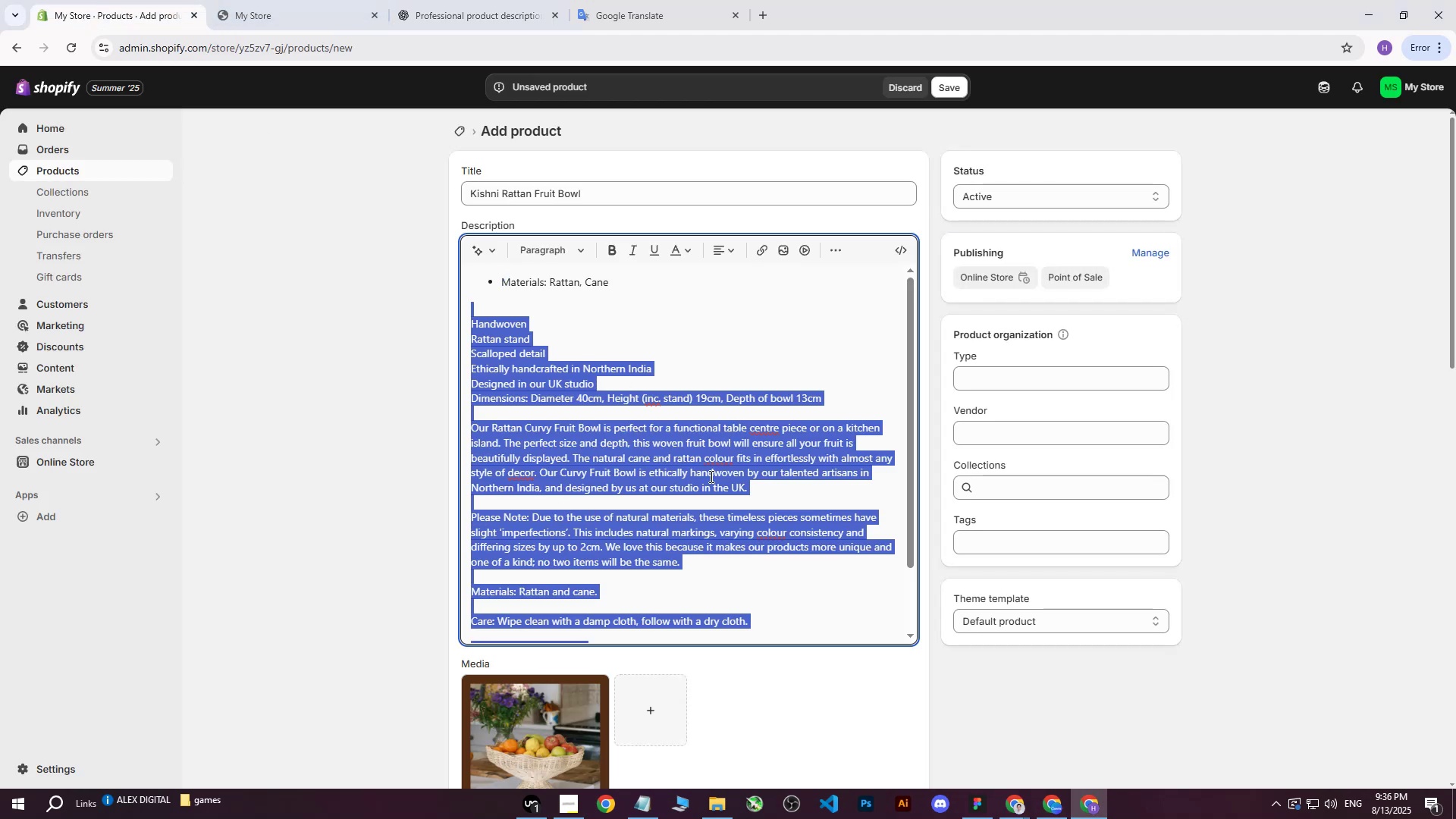 
scroll: coordinate [486, 274], scroll_direction: up, amount: 5.0
 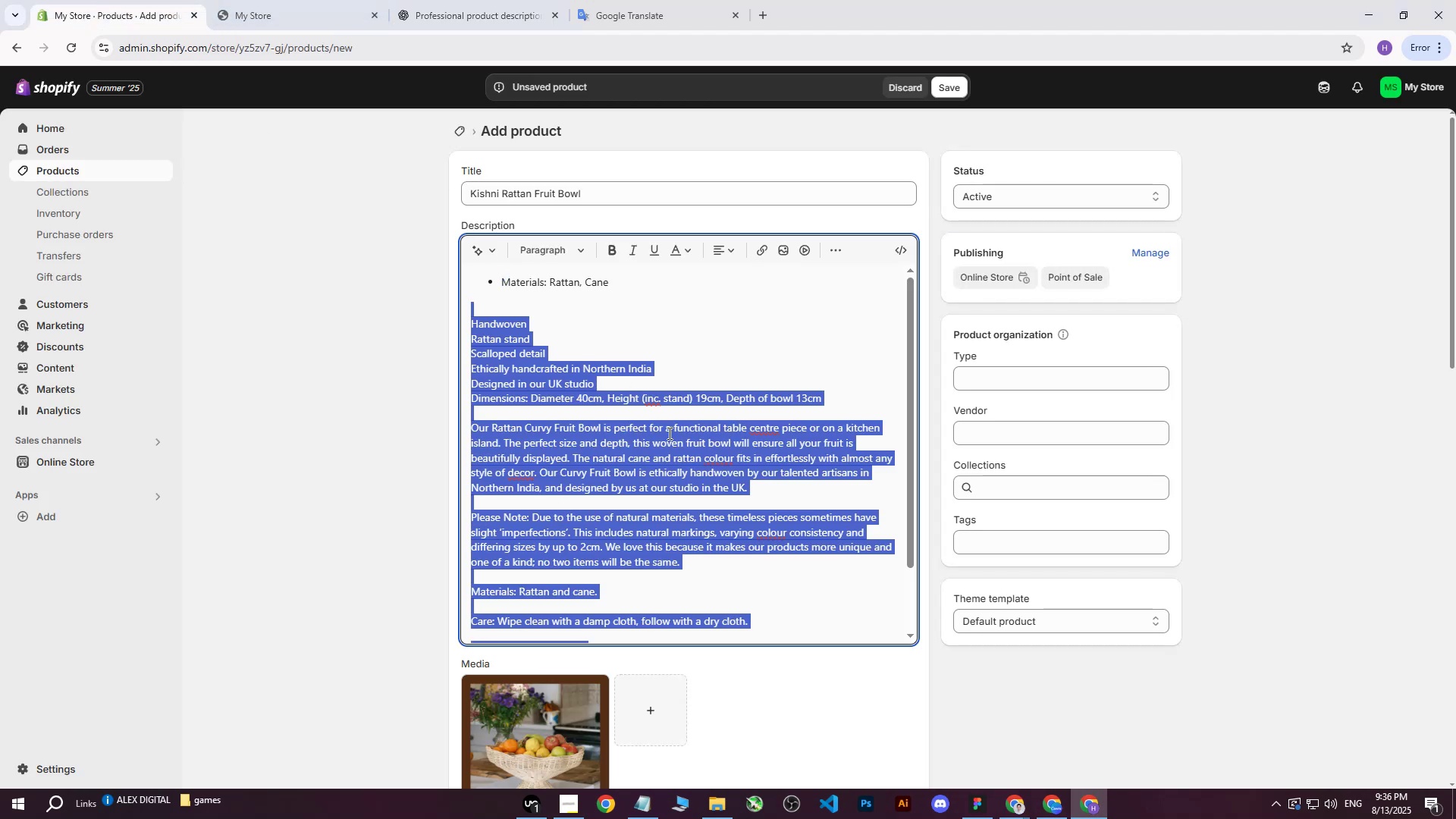 
scroll: coordinate [741, 507], scroll_direction: down, amount: 5.0
 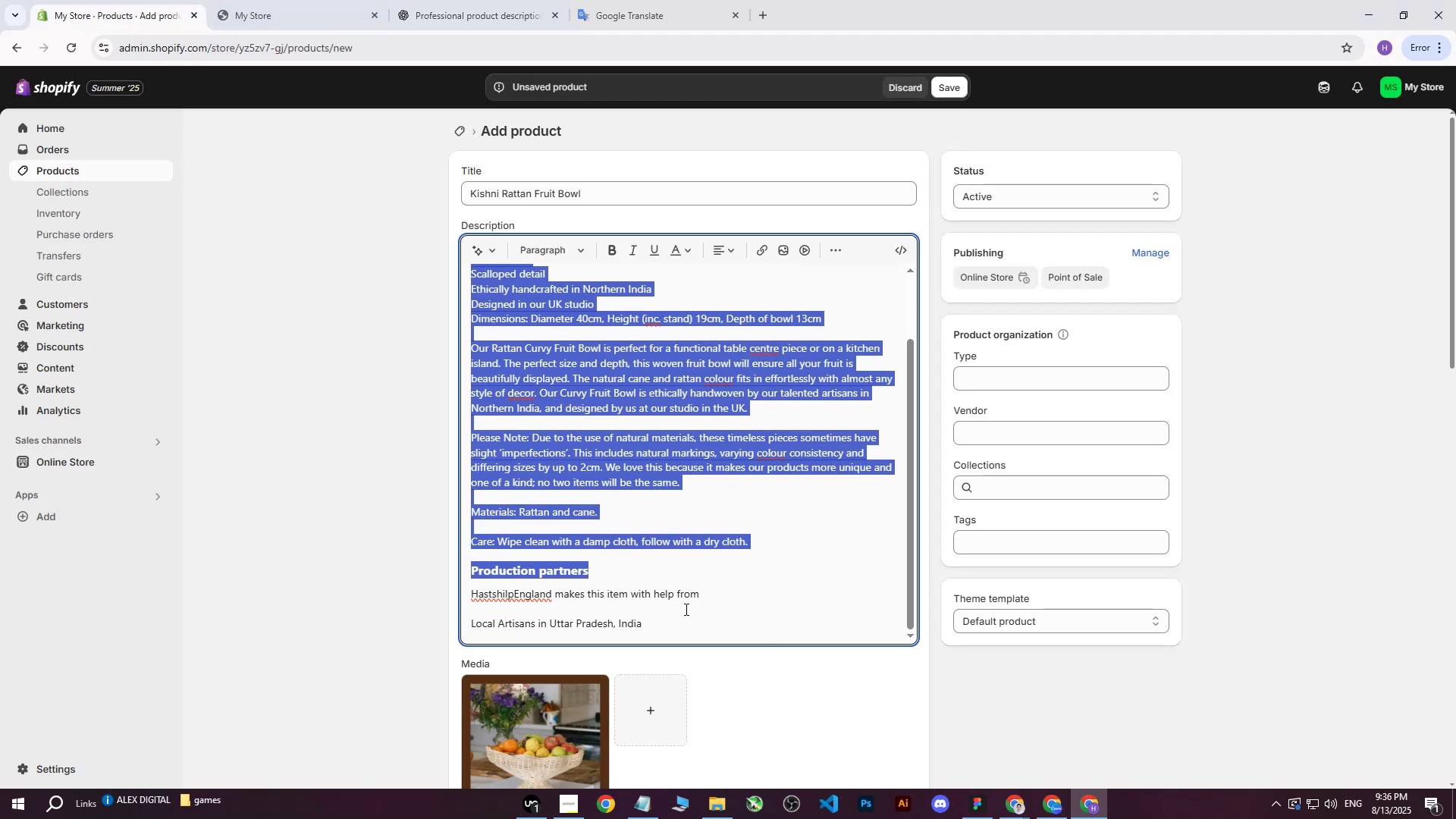 
left_click_drag(start_coordinate=[677, 626], to_coordinate=[469, 279])
 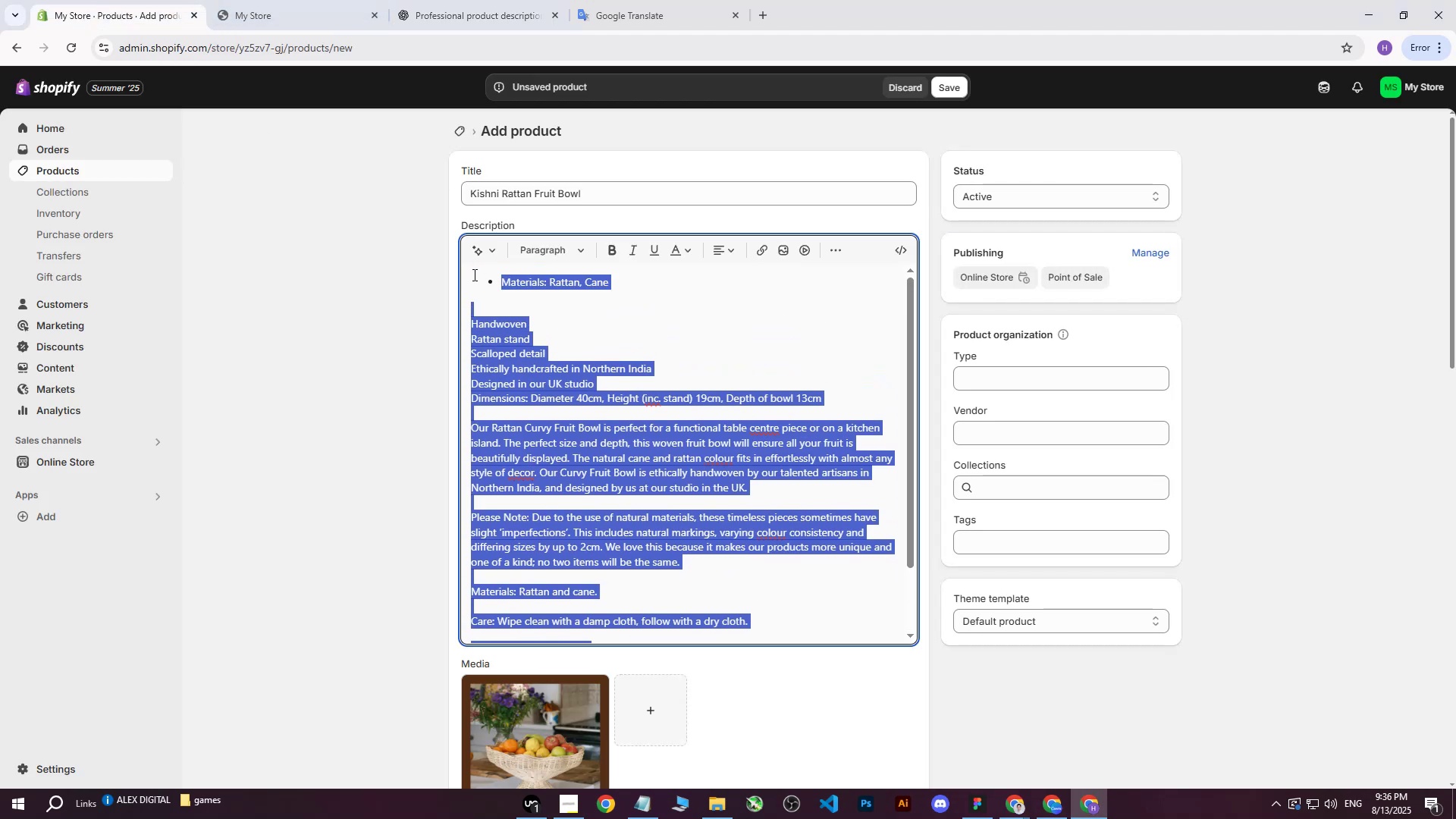 
scroll: coordinate [480, 281], scroll_direction: up, amount: 8.0
 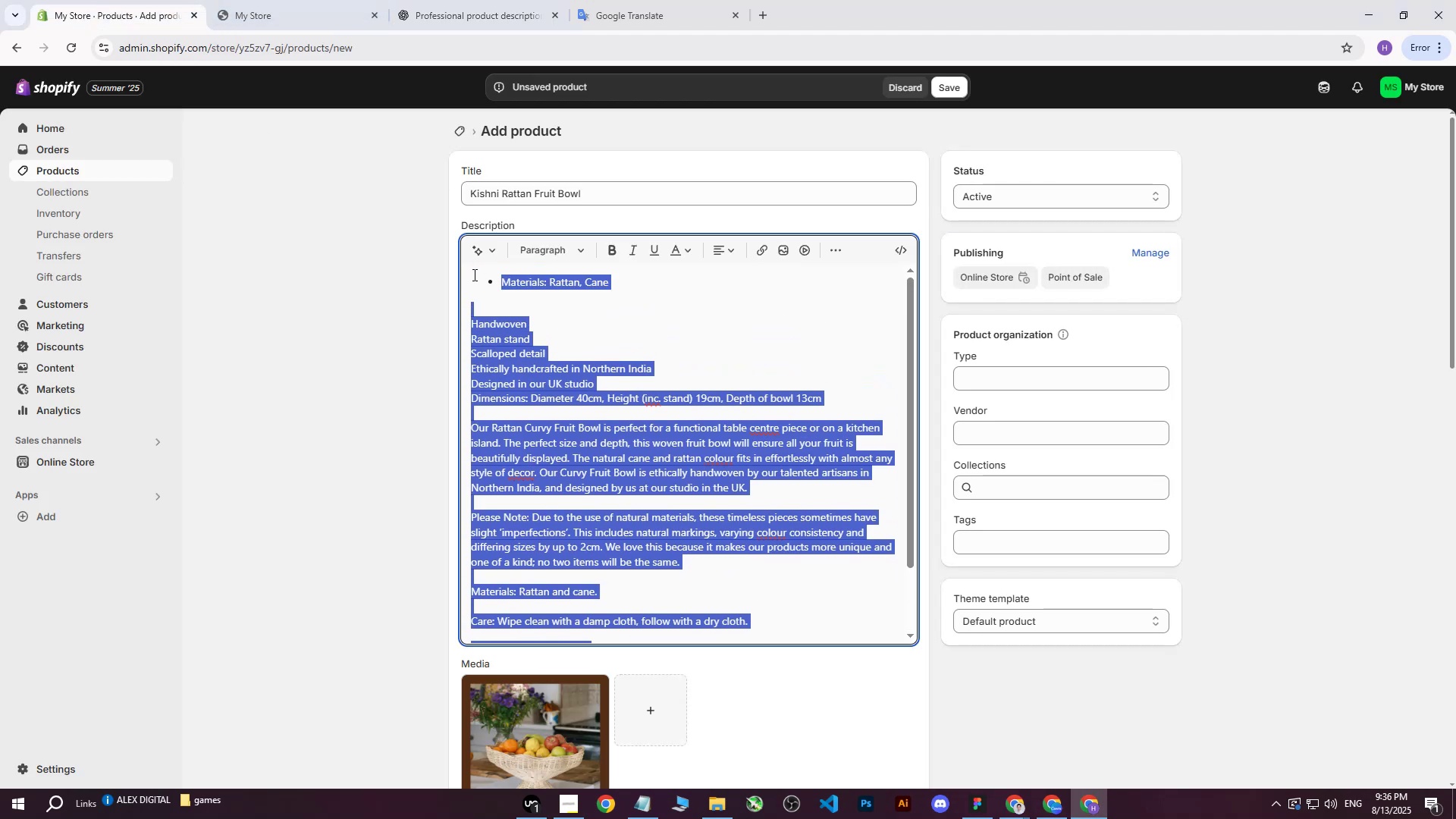 
hold_key(key=Backspace, duration=0.78)
 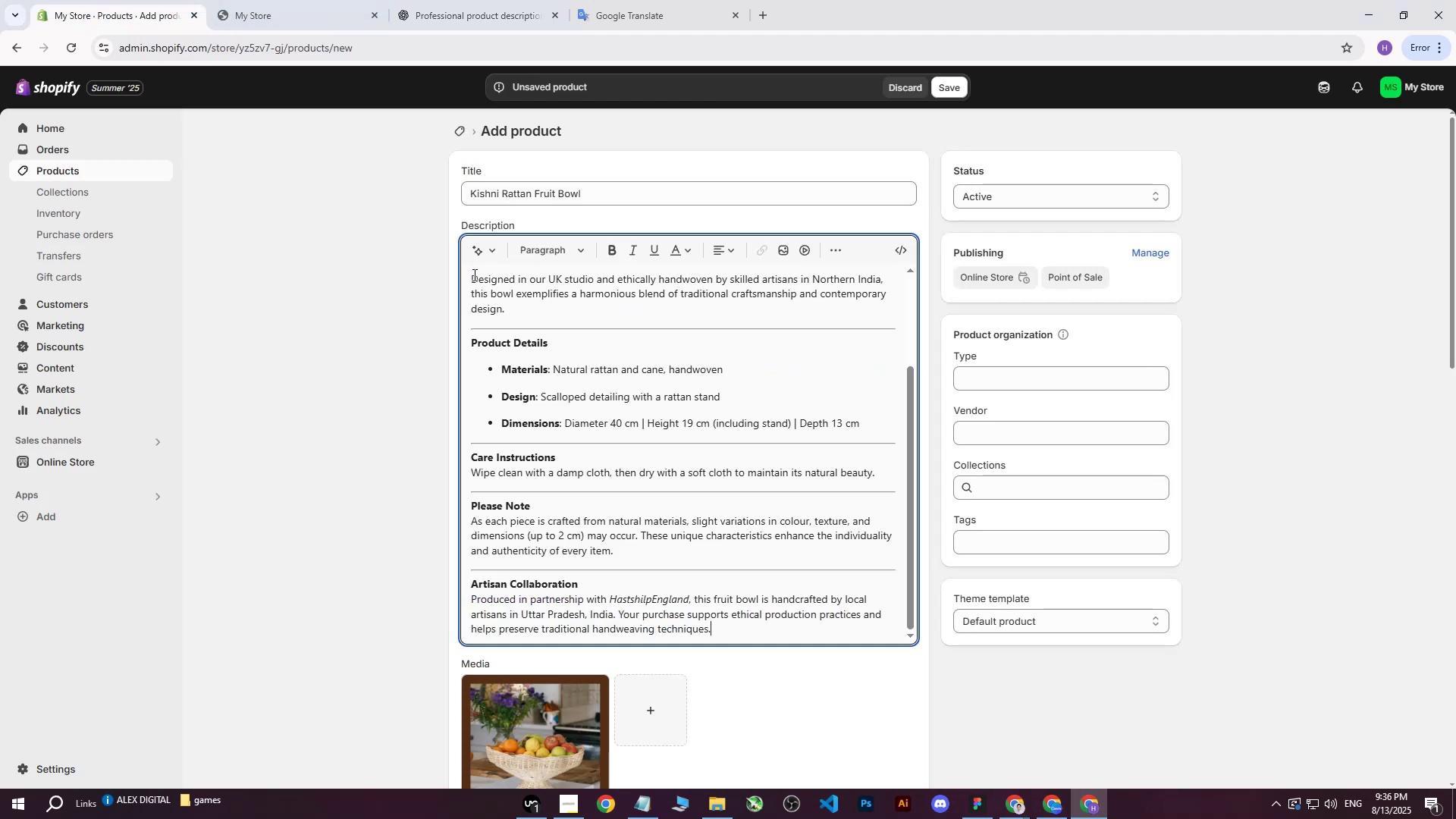 
key(Control+ControlLeft)
 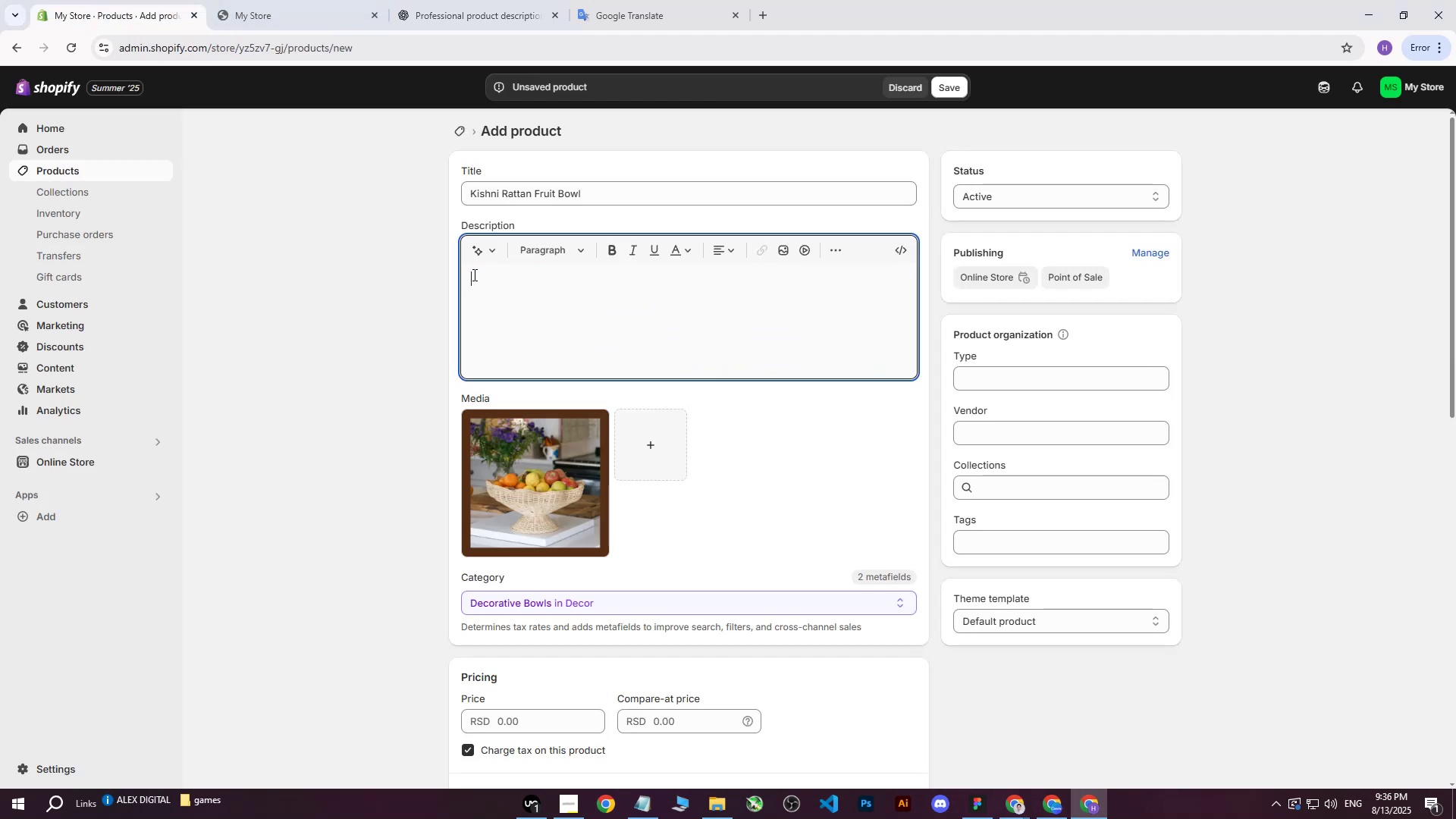 
key(Control+V)
 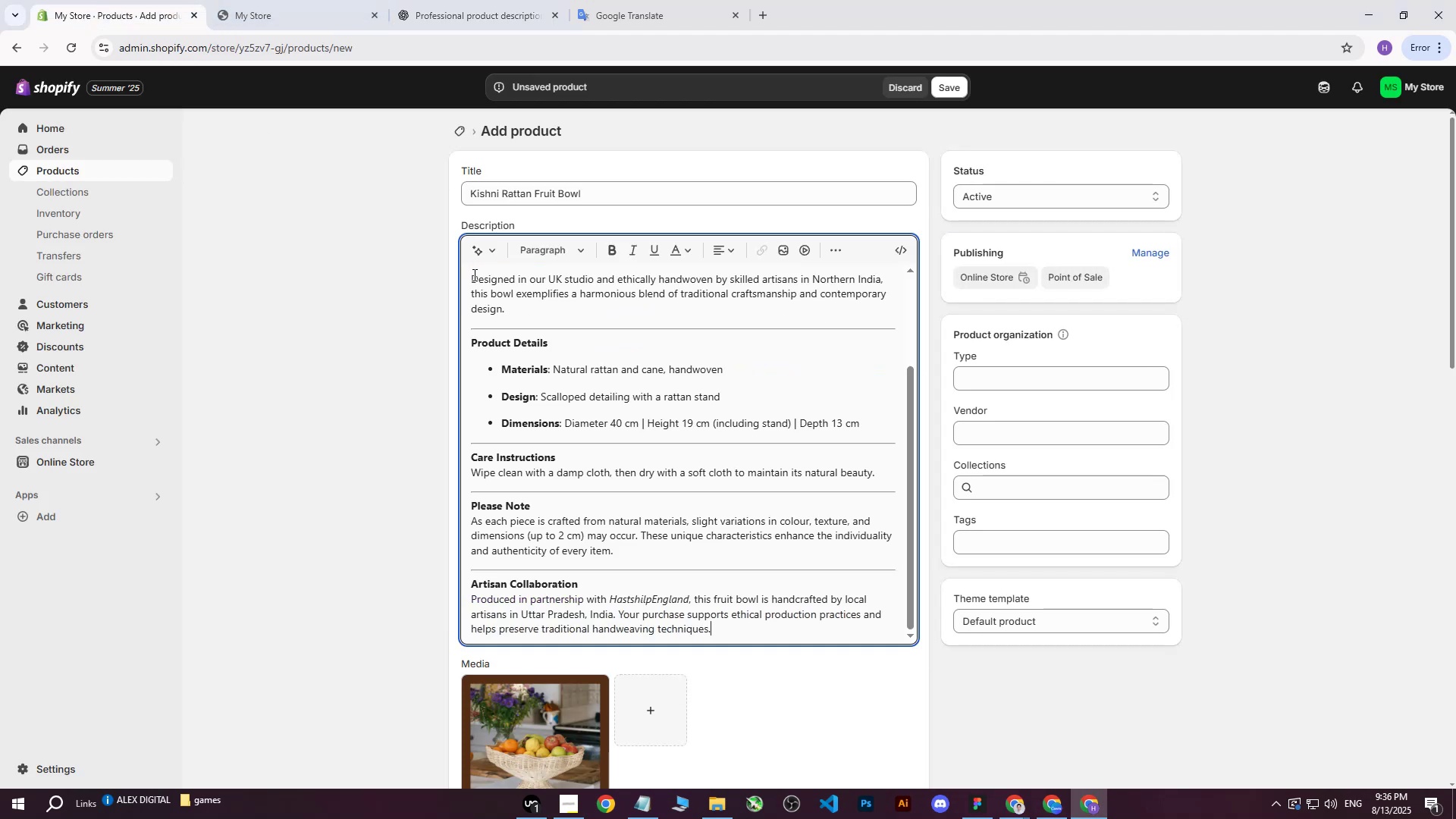 
scroll: coordinate [650, 452], scroll_direction: up, amount: 9.0
 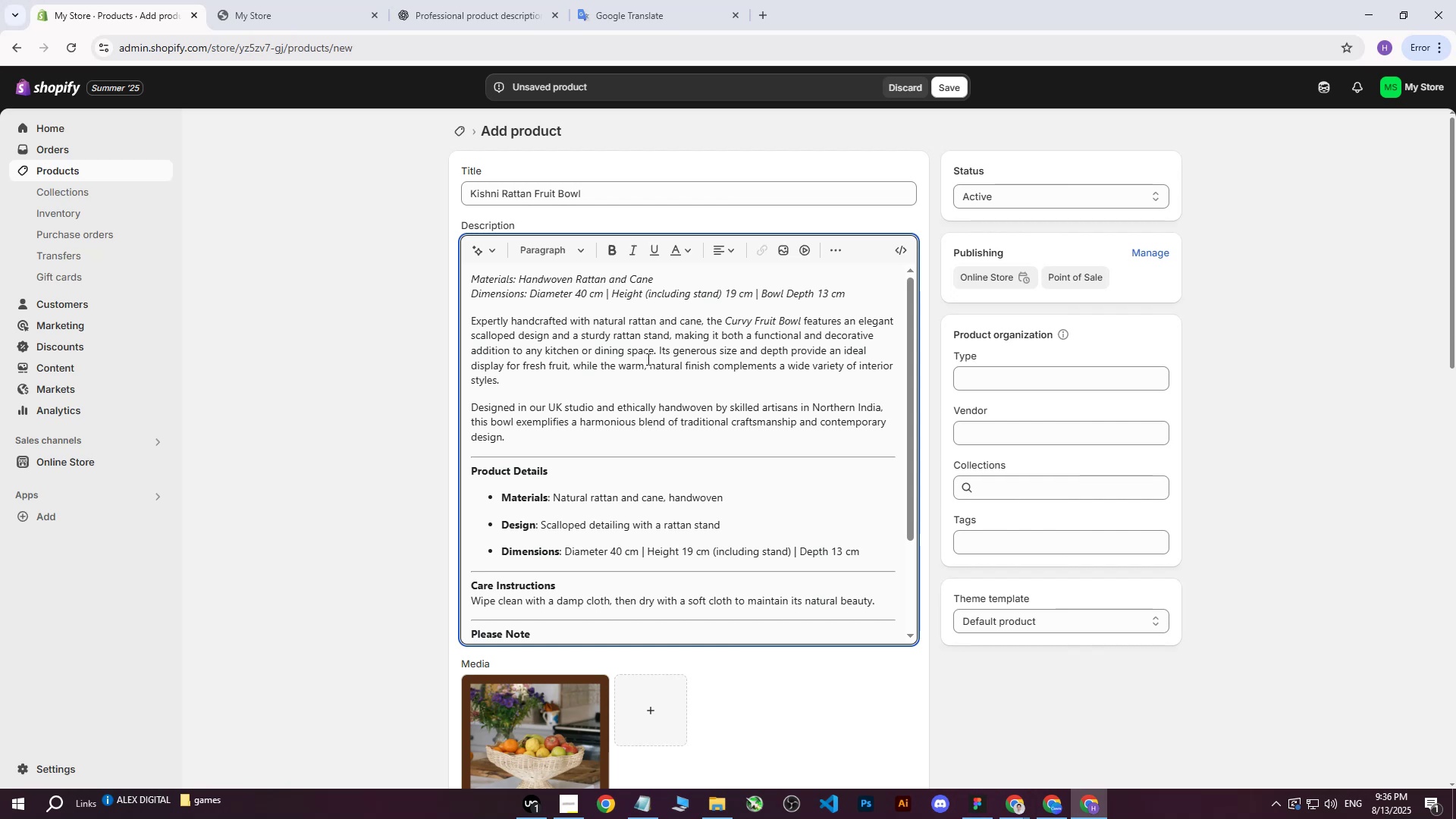 
wait(22.04)
 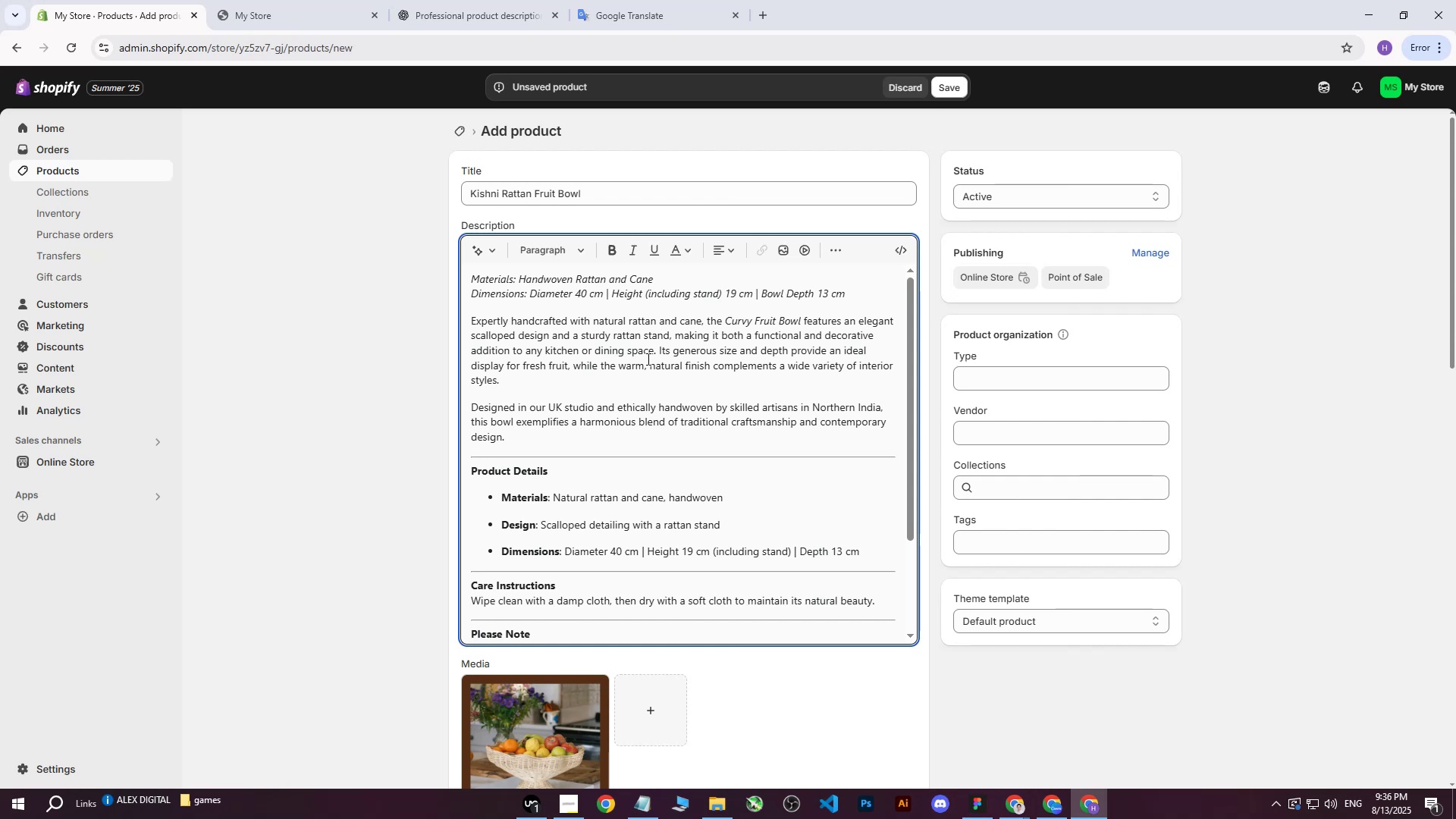 
scroll: coordinate [647, 362], scroll_direction: down, amount: 3.0
 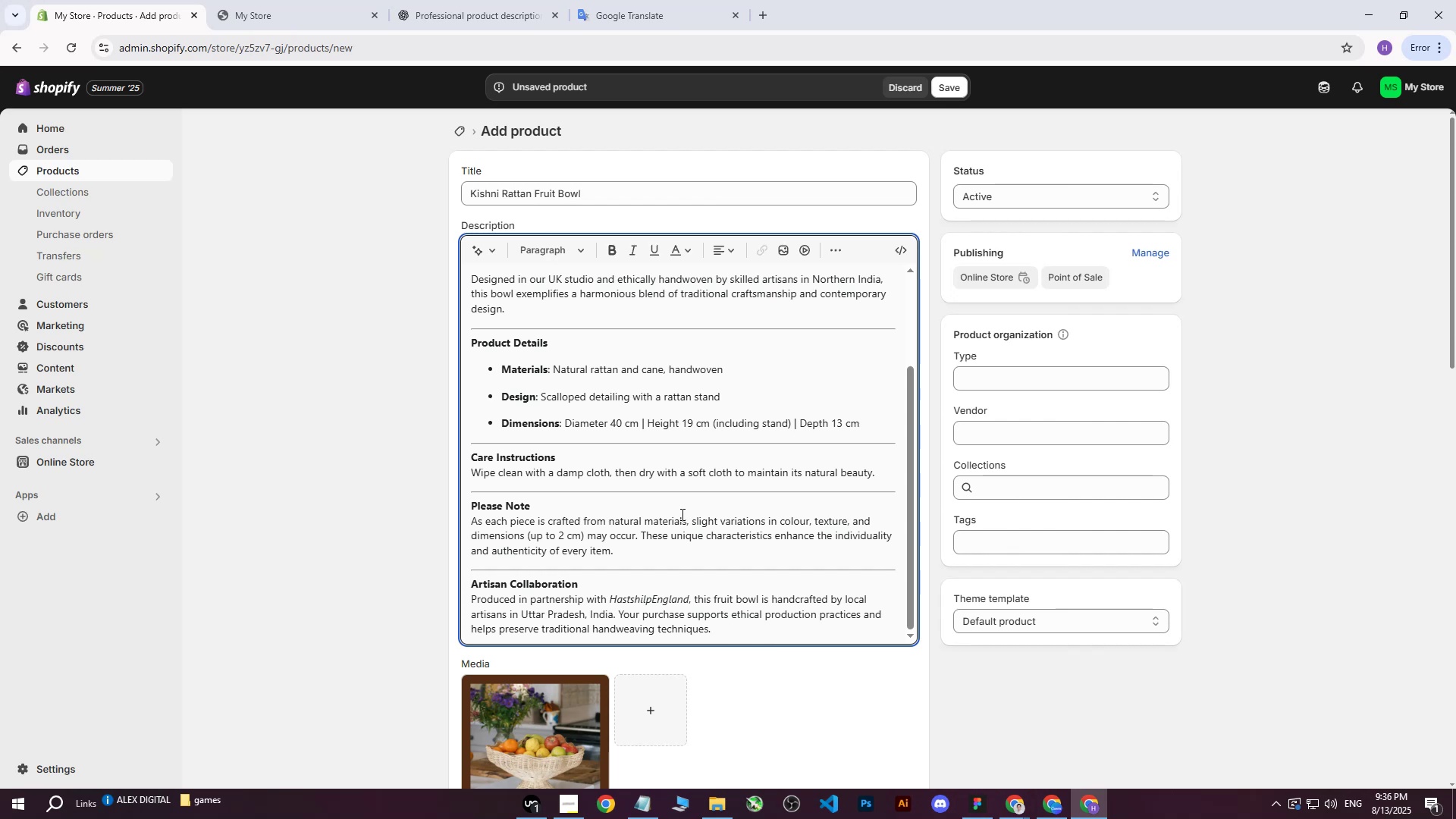 
wait(21.79)
 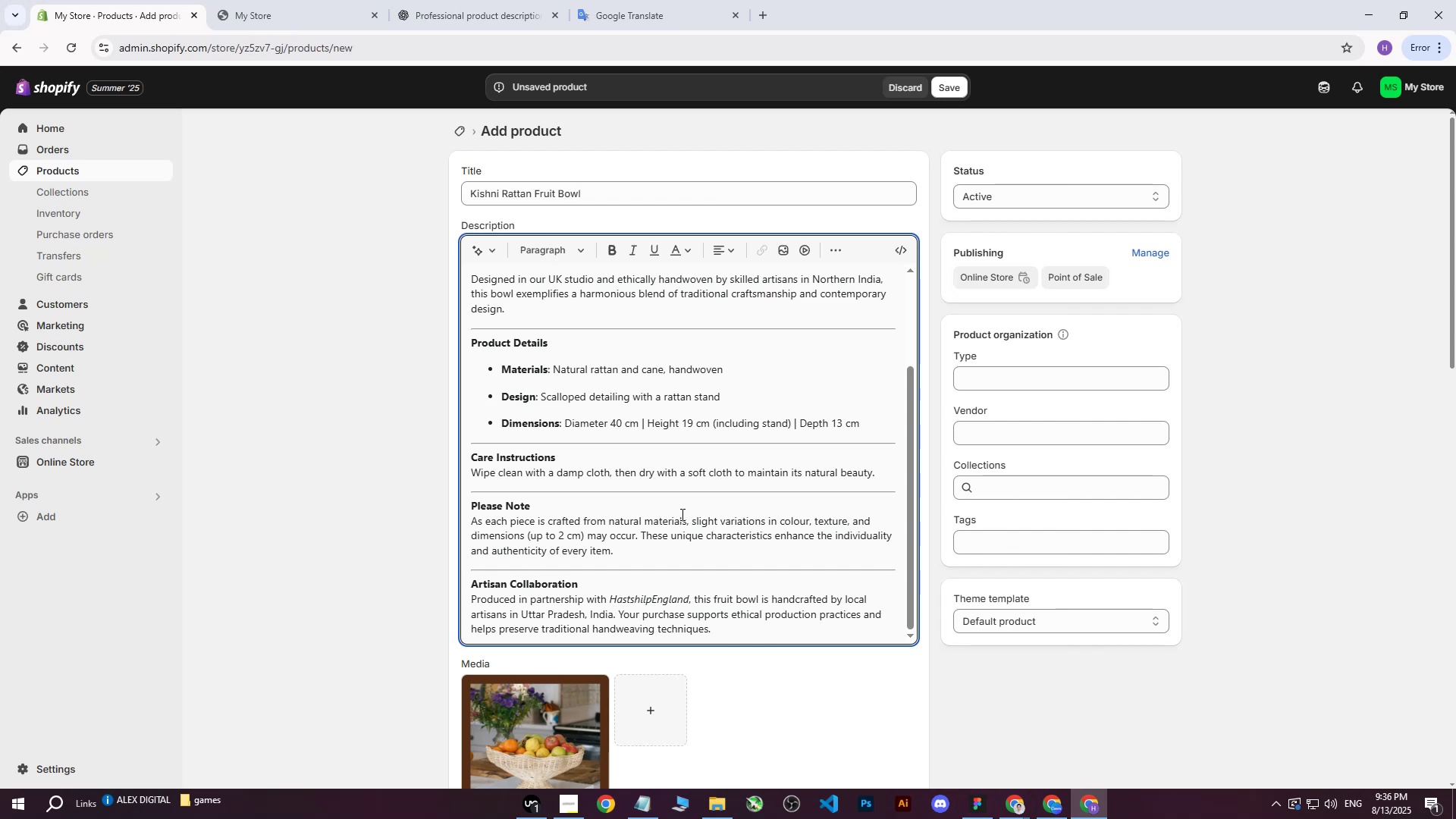 
scroll: coordinate [660, 500], scroll_direction: down, amount: 3.0
 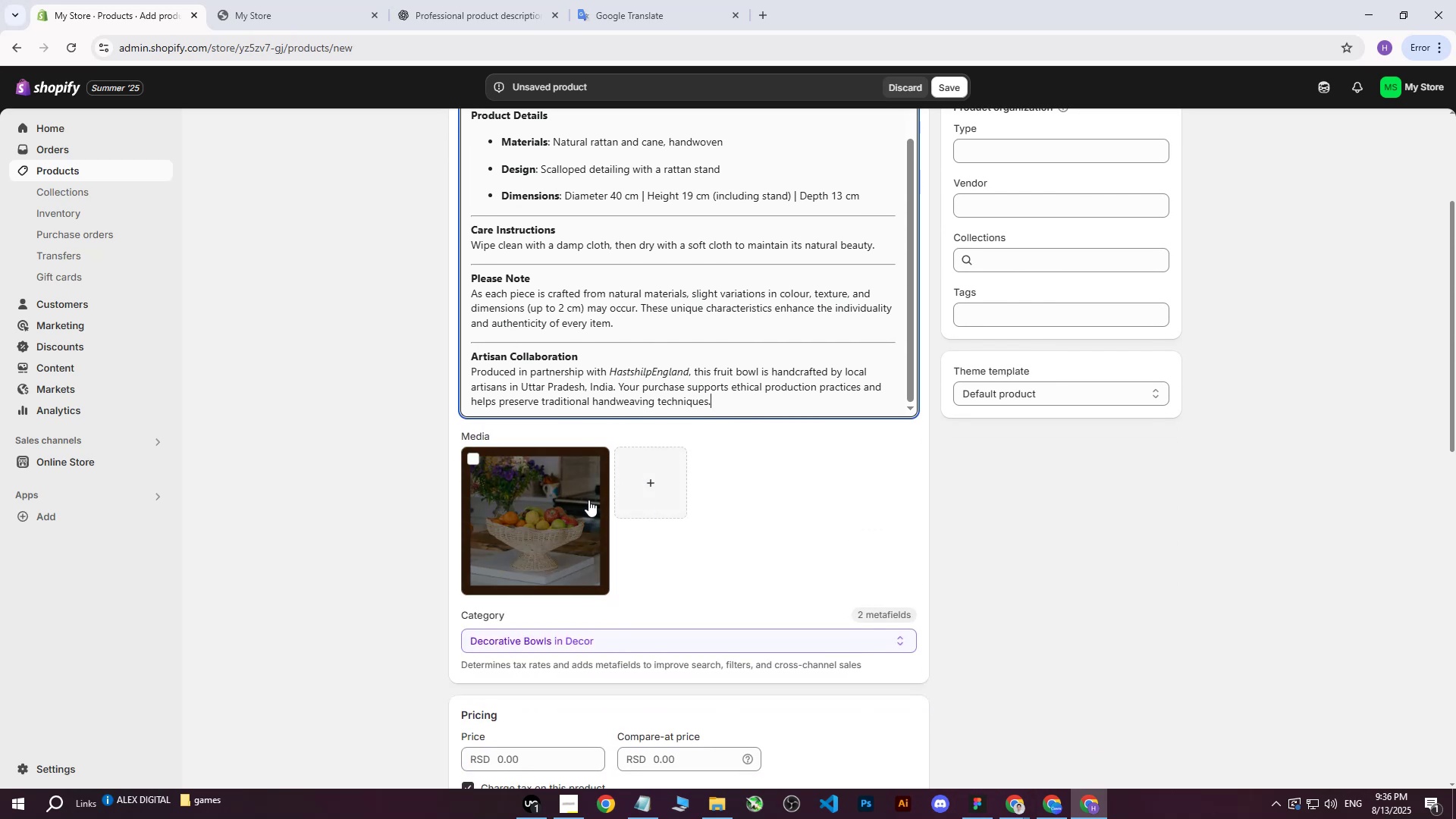 
left_click([553, 498])
 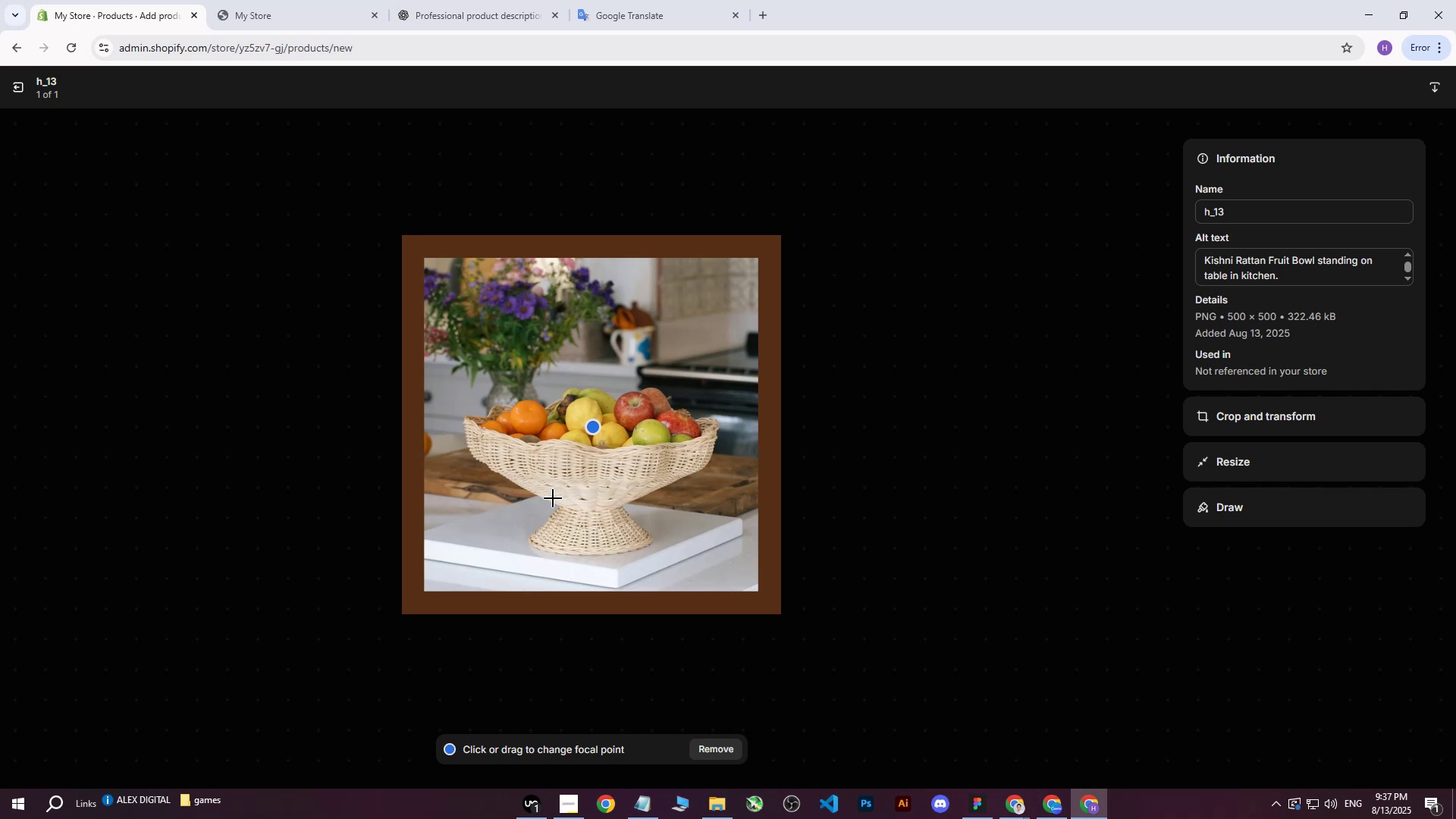 
wait(10.85)
 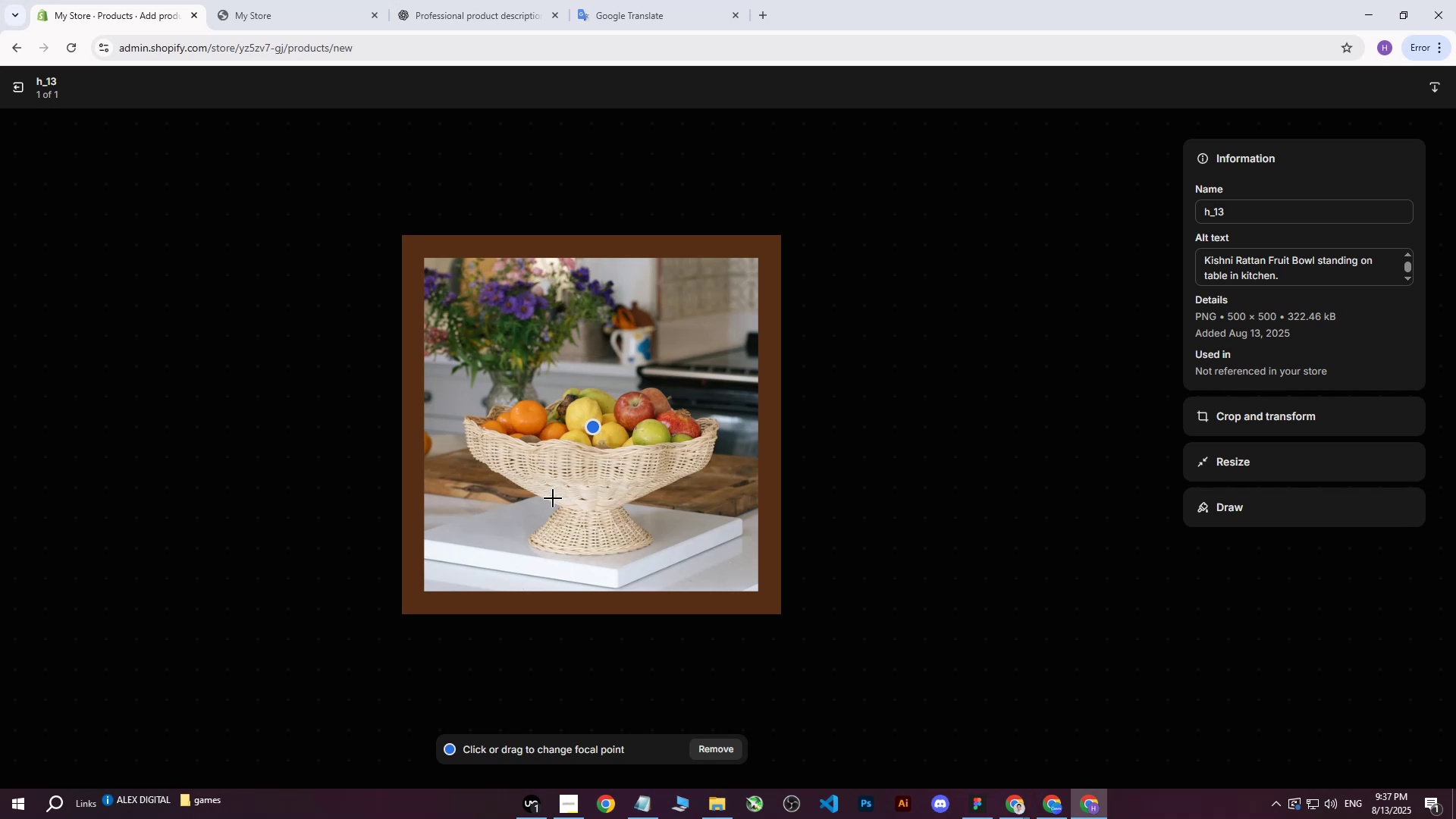 
left_click([13, 93])
 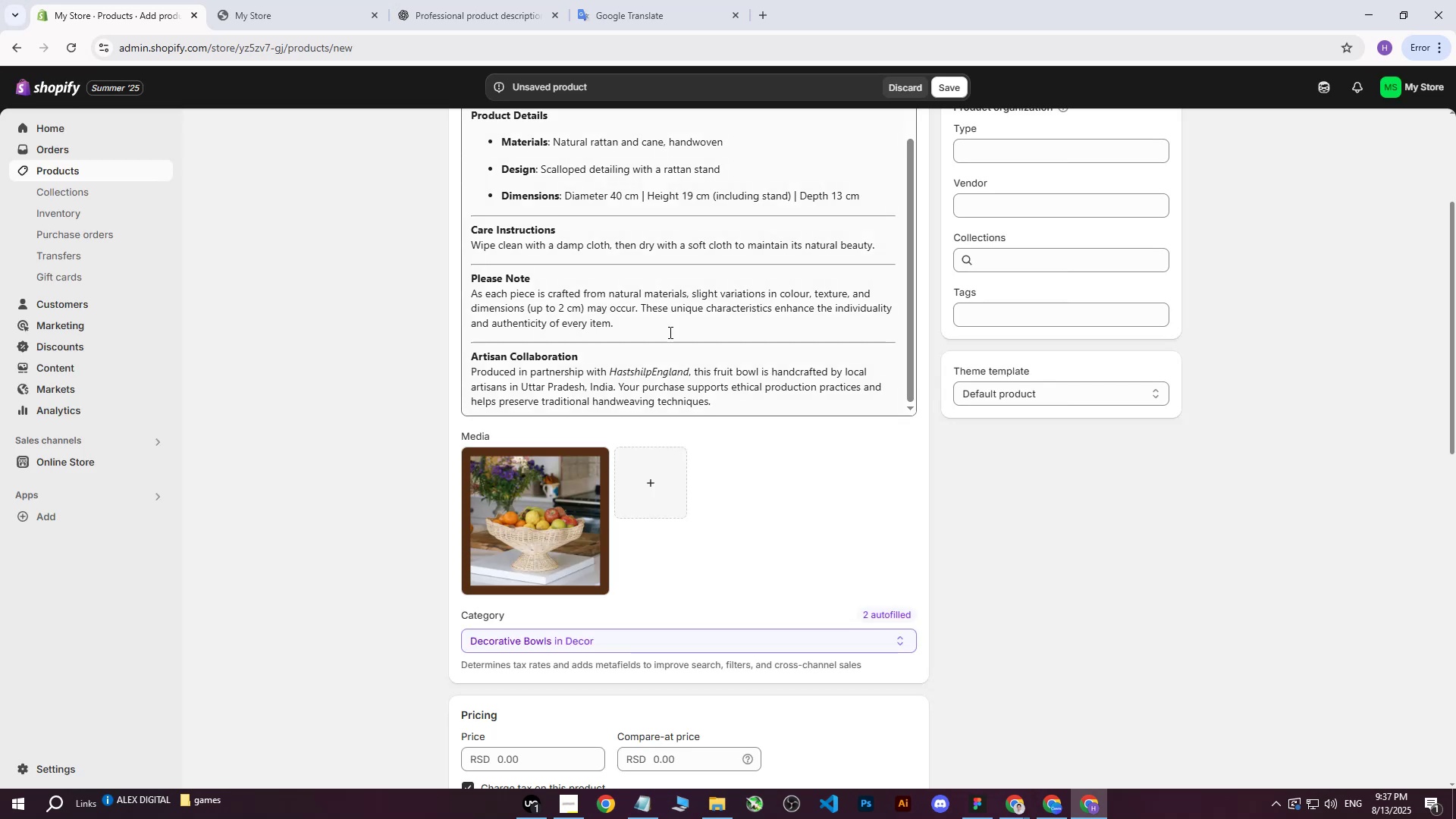 
scroll: coordinate [720, 488], scroll_direction: down, amount: 5.0
 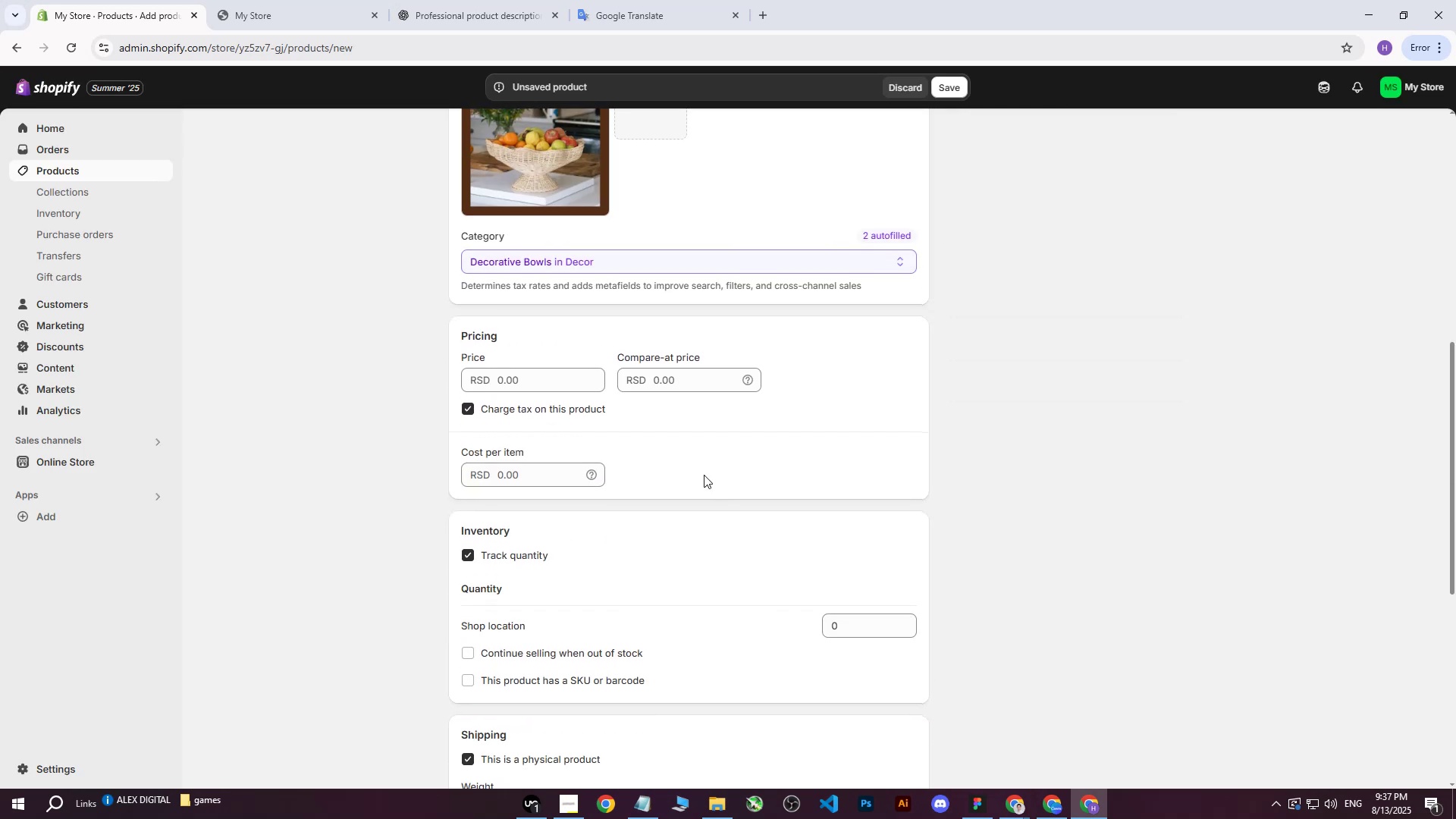 
scroll: coordinate [582, 422], scroll_direction: up, amount: 4.0
 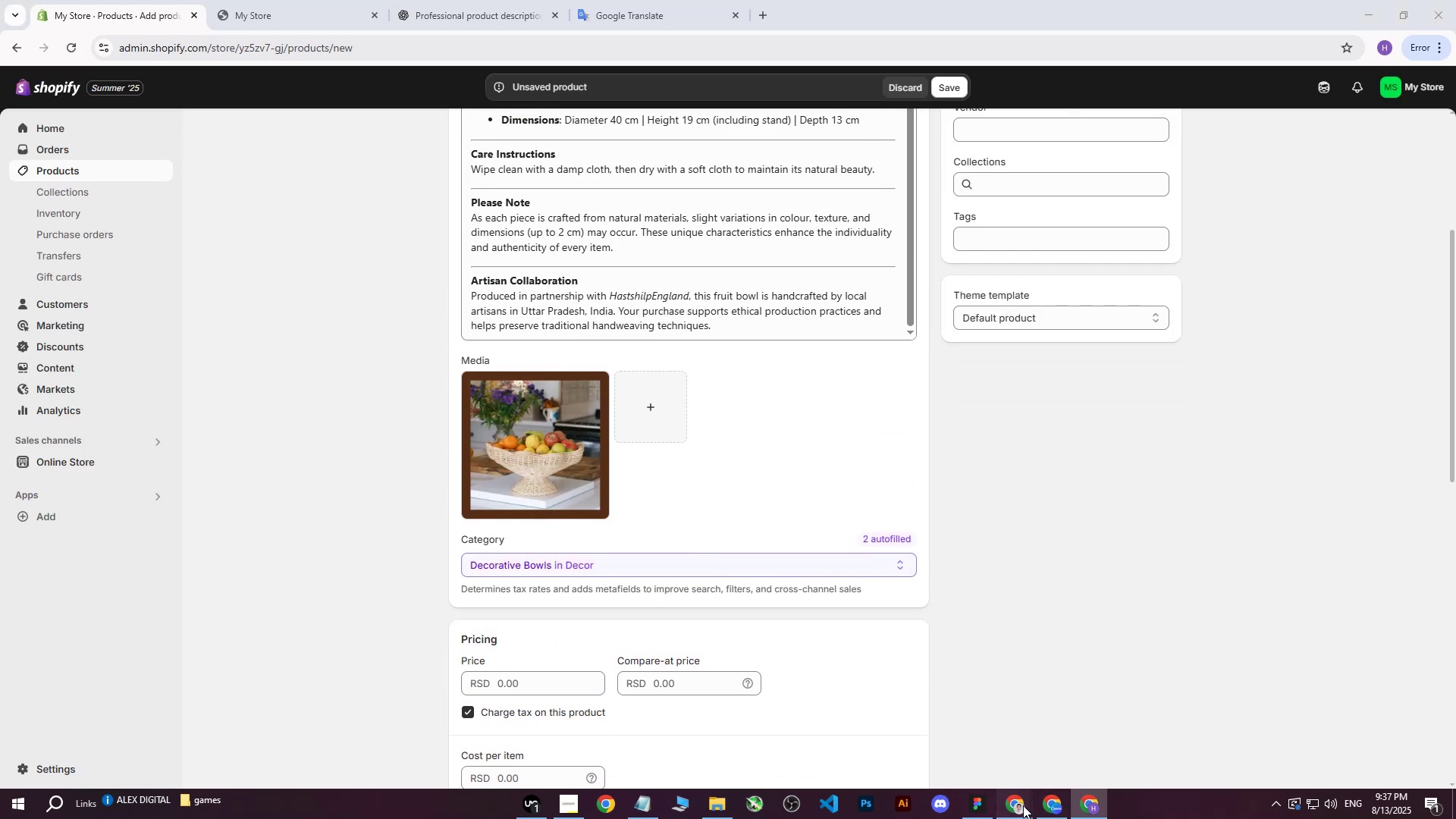 
double_click([931, 742])
 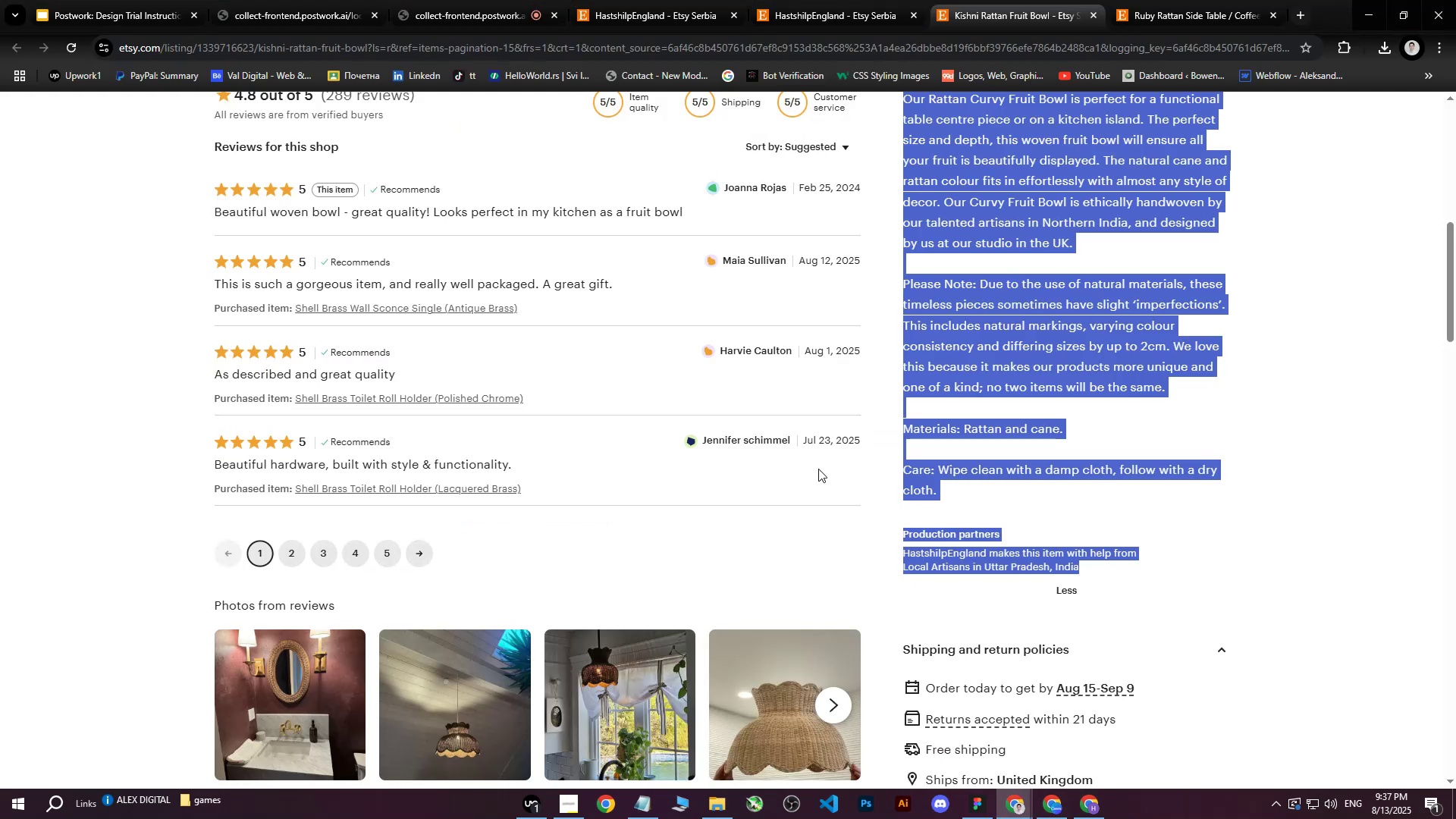 
scroll: coordinate [786, 407], scroll_direction: up, amount: 11.0
 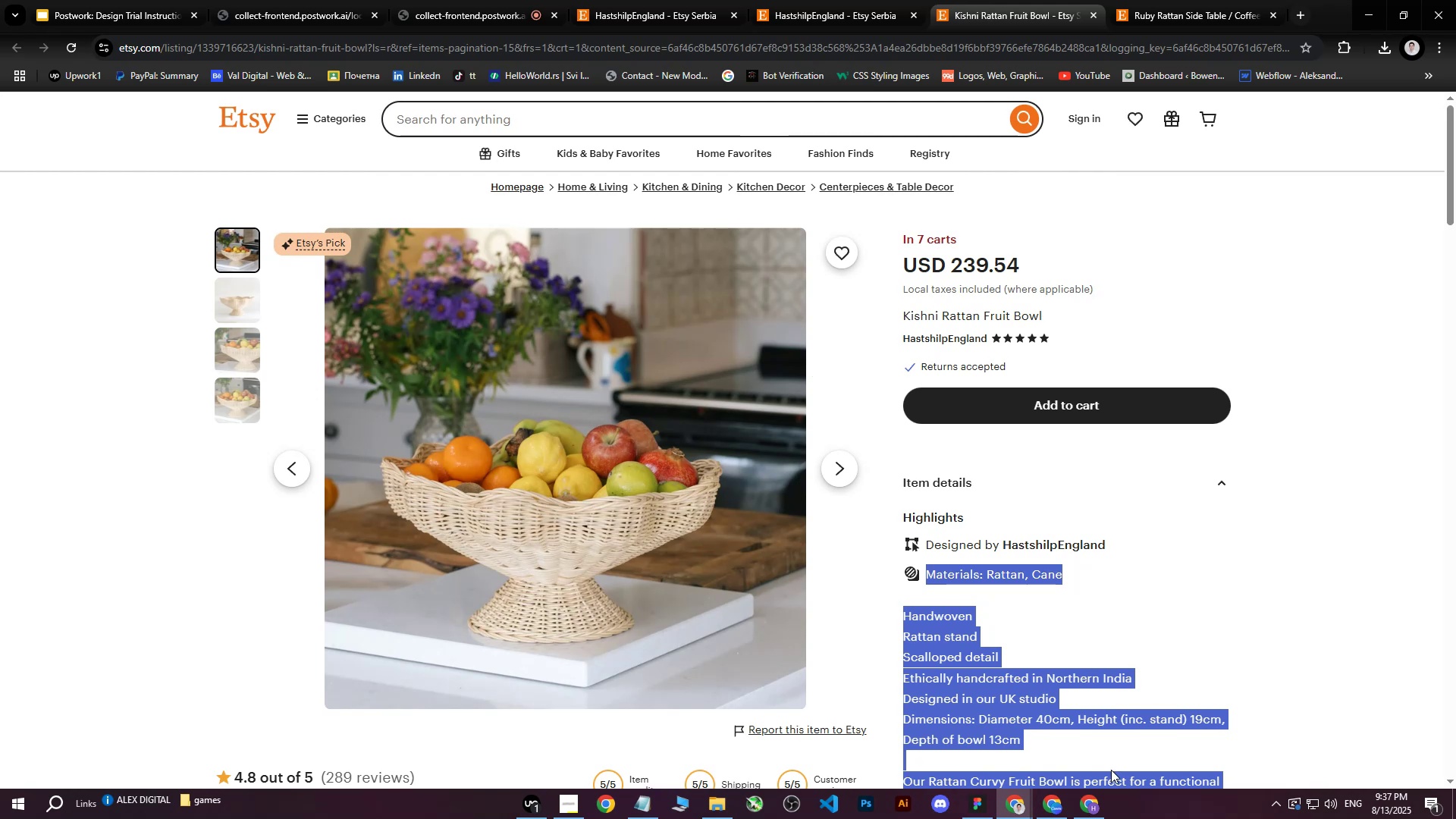 
left_click([1090, 813])
 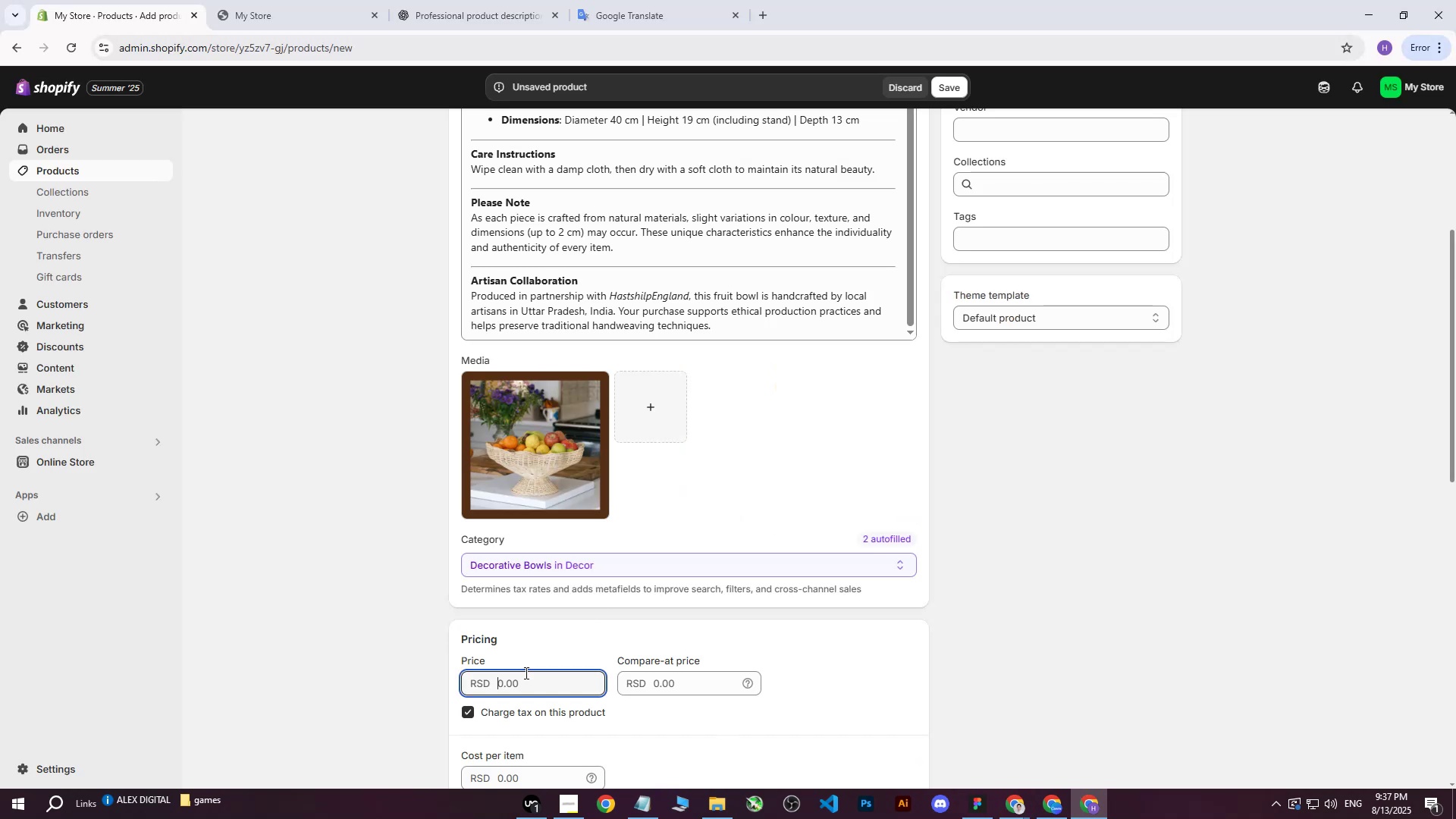 
type(25000)
key(Tab)
type(25000)
key(Tab)
 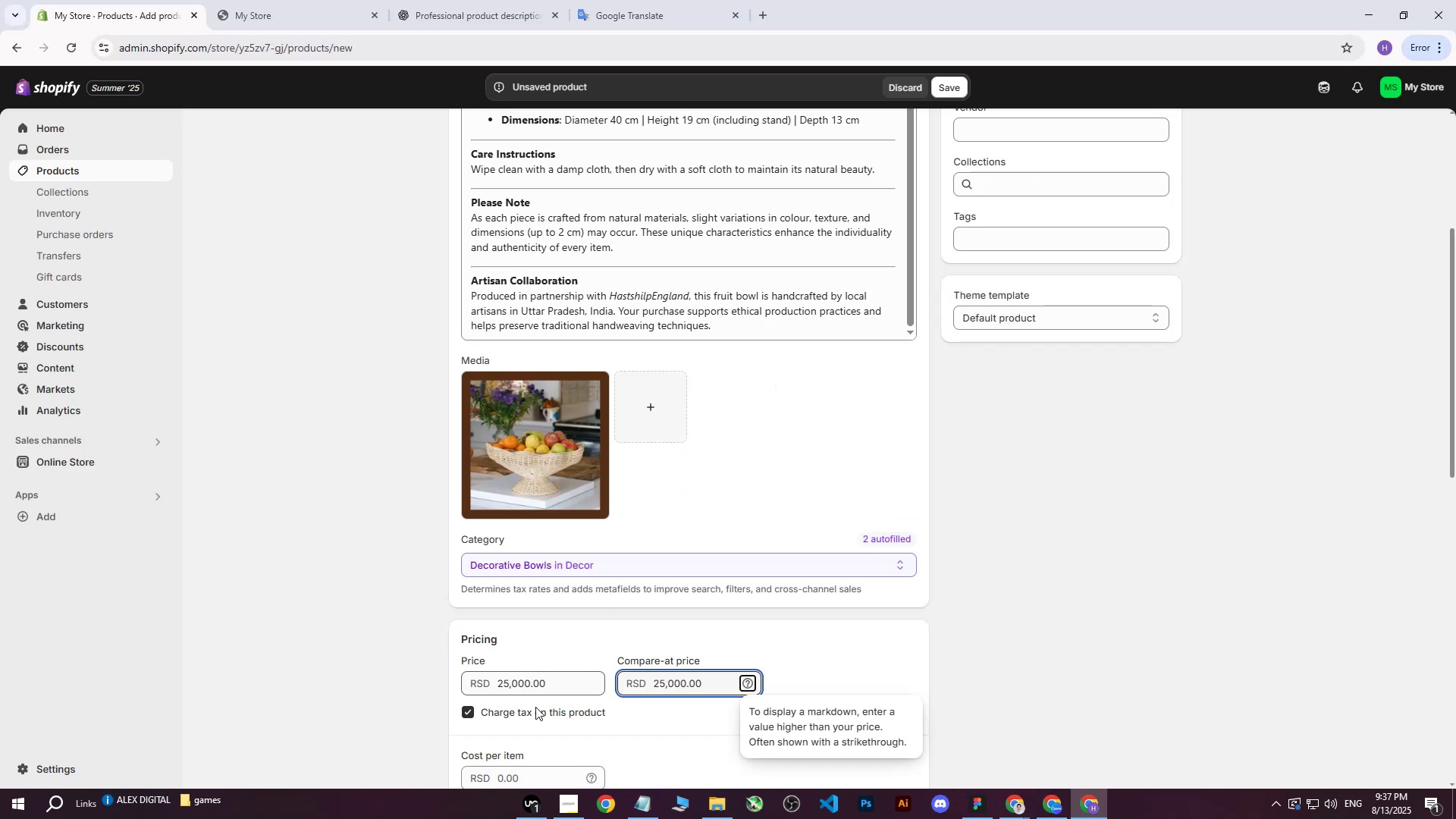 
left_click([720, 691])
 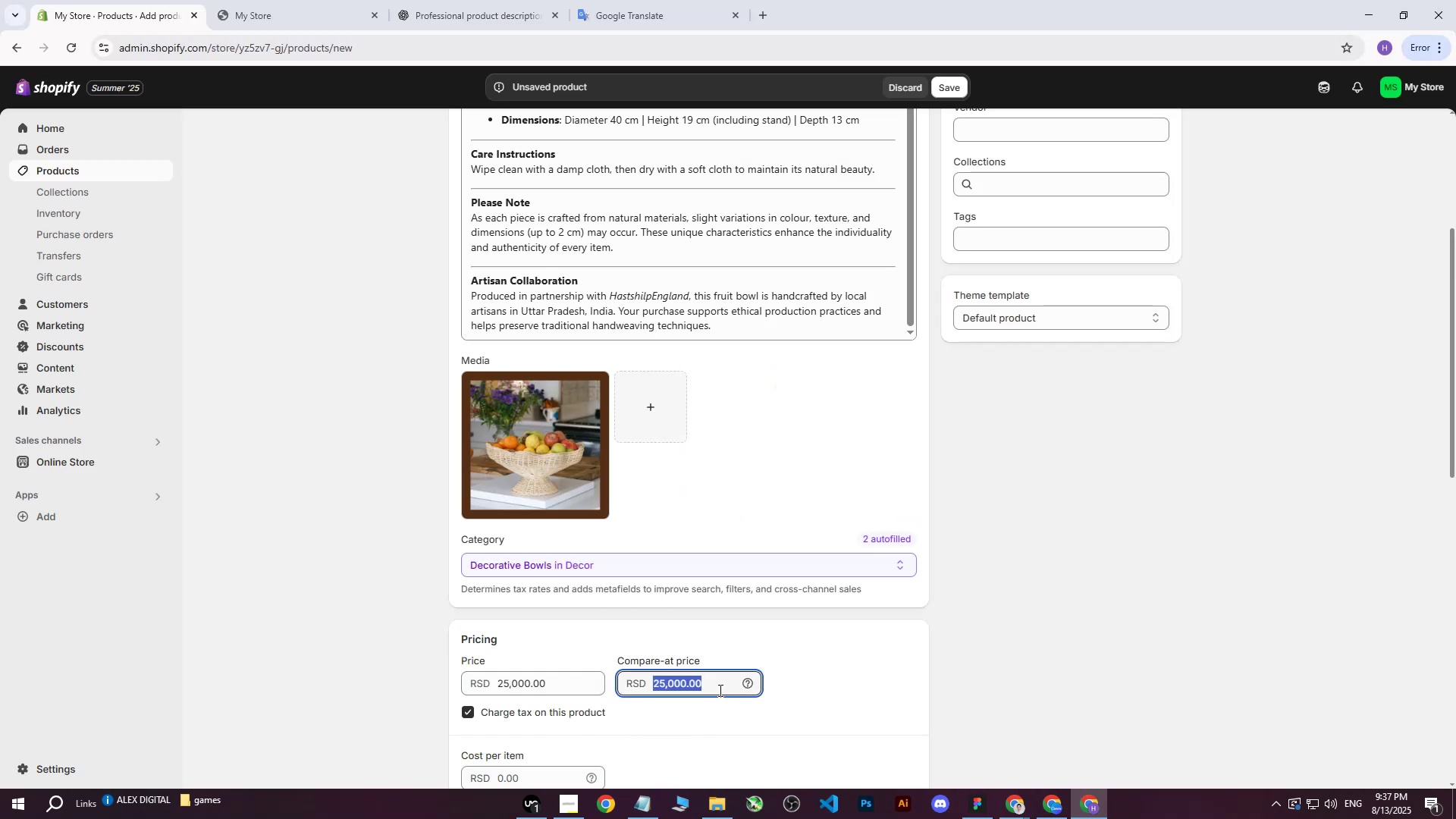 
key(0)
 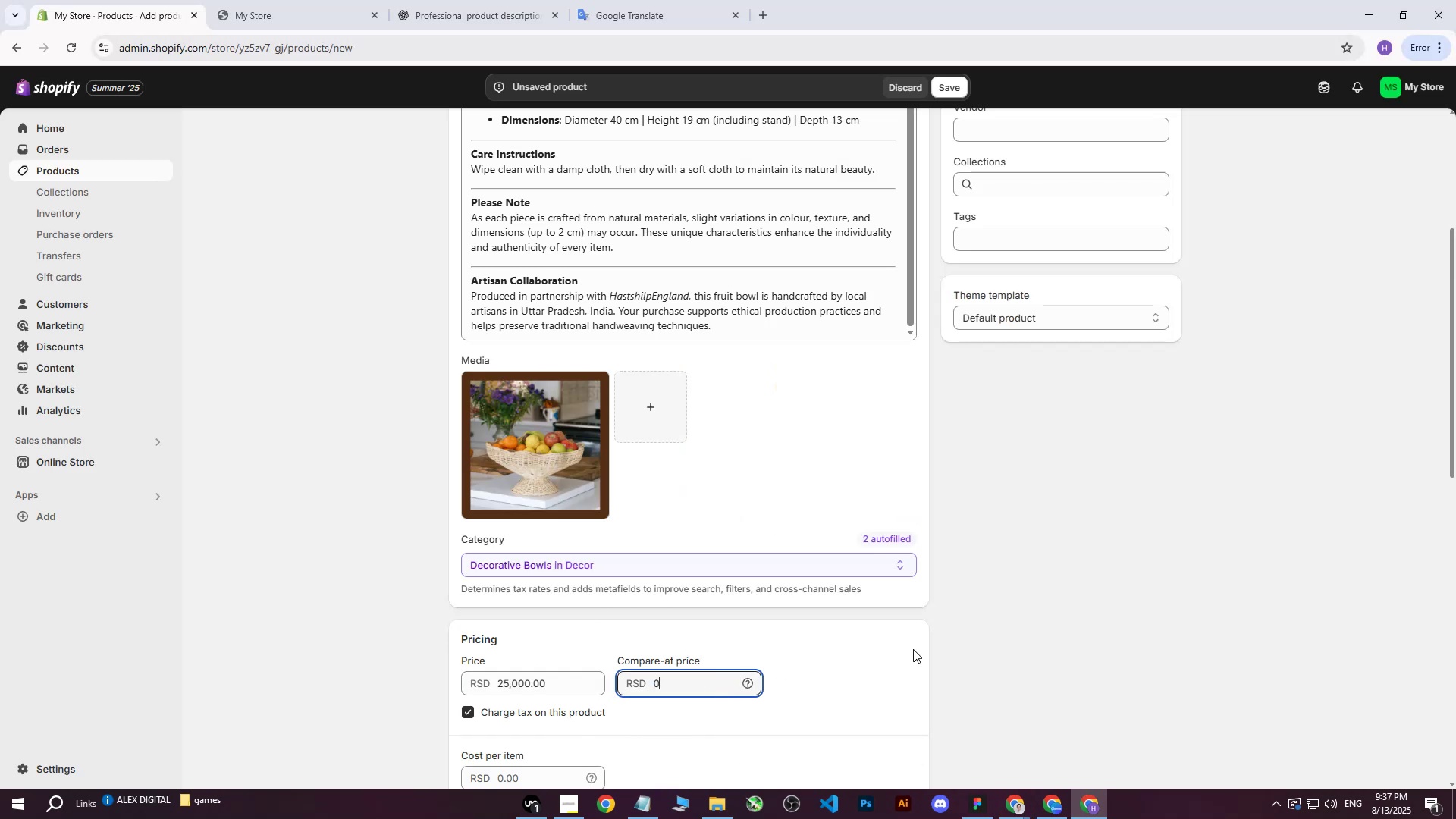 
left_click([913, 649])
 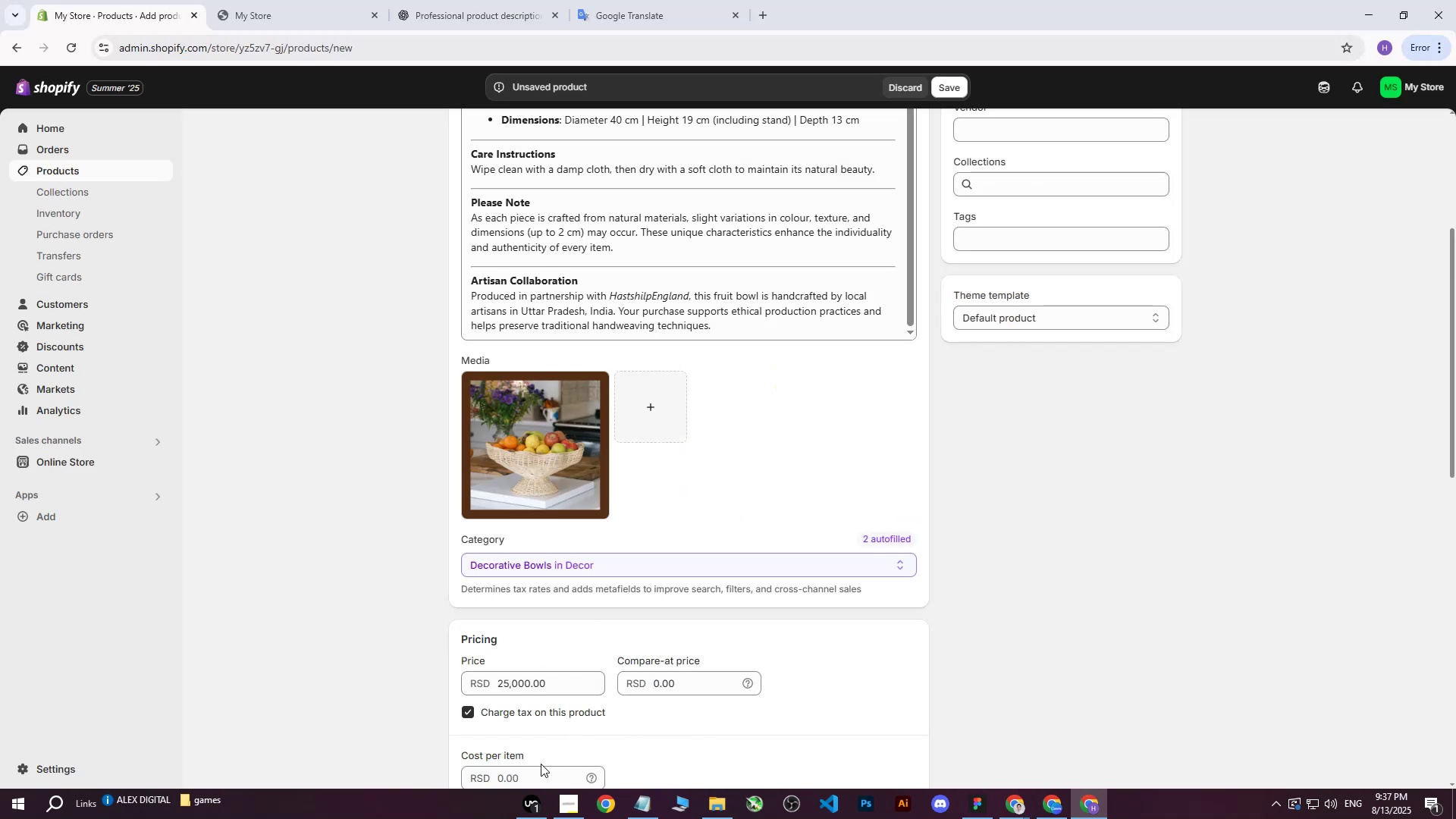 
double_click([537, 770])
 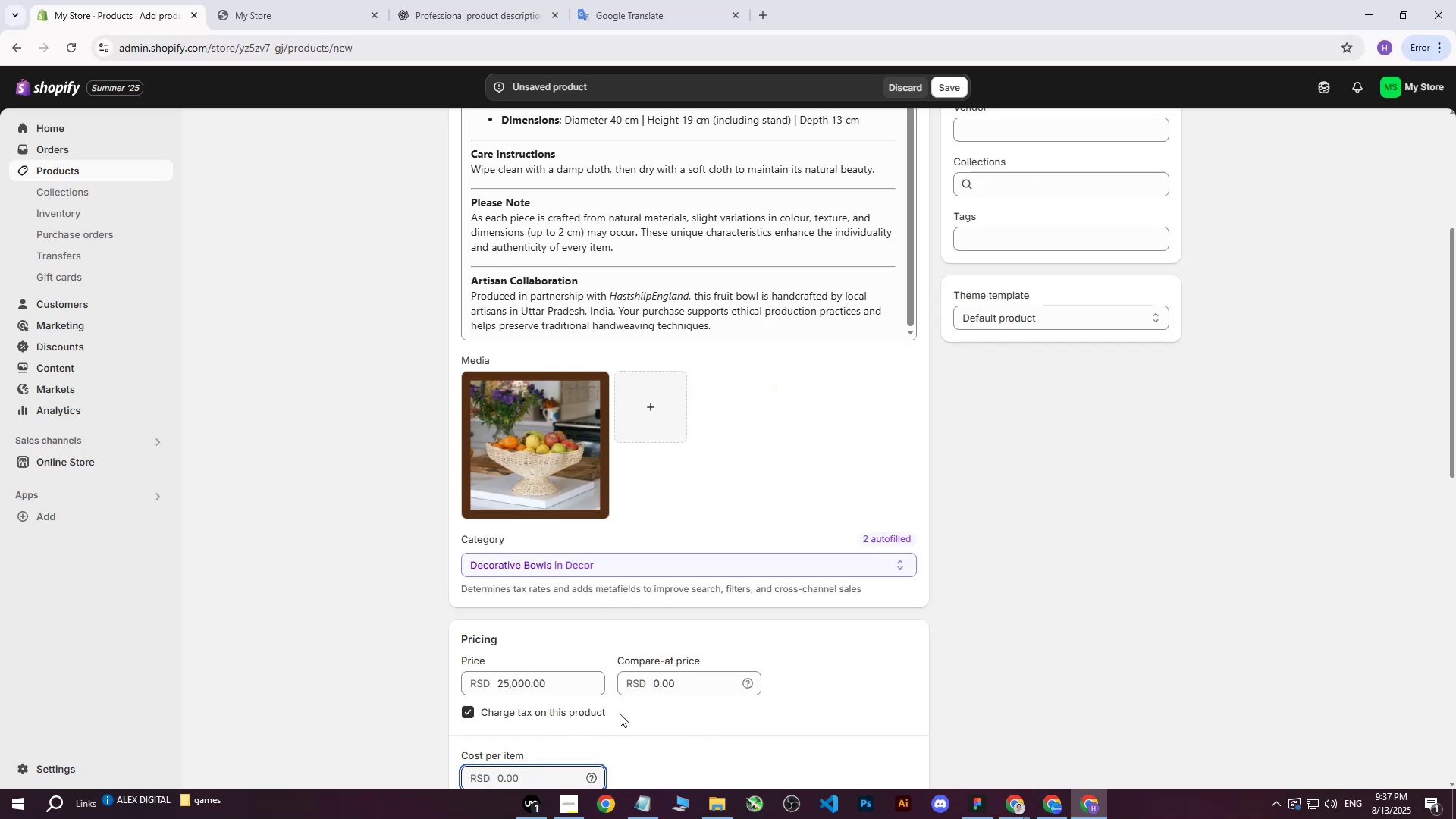 
type(20000)
 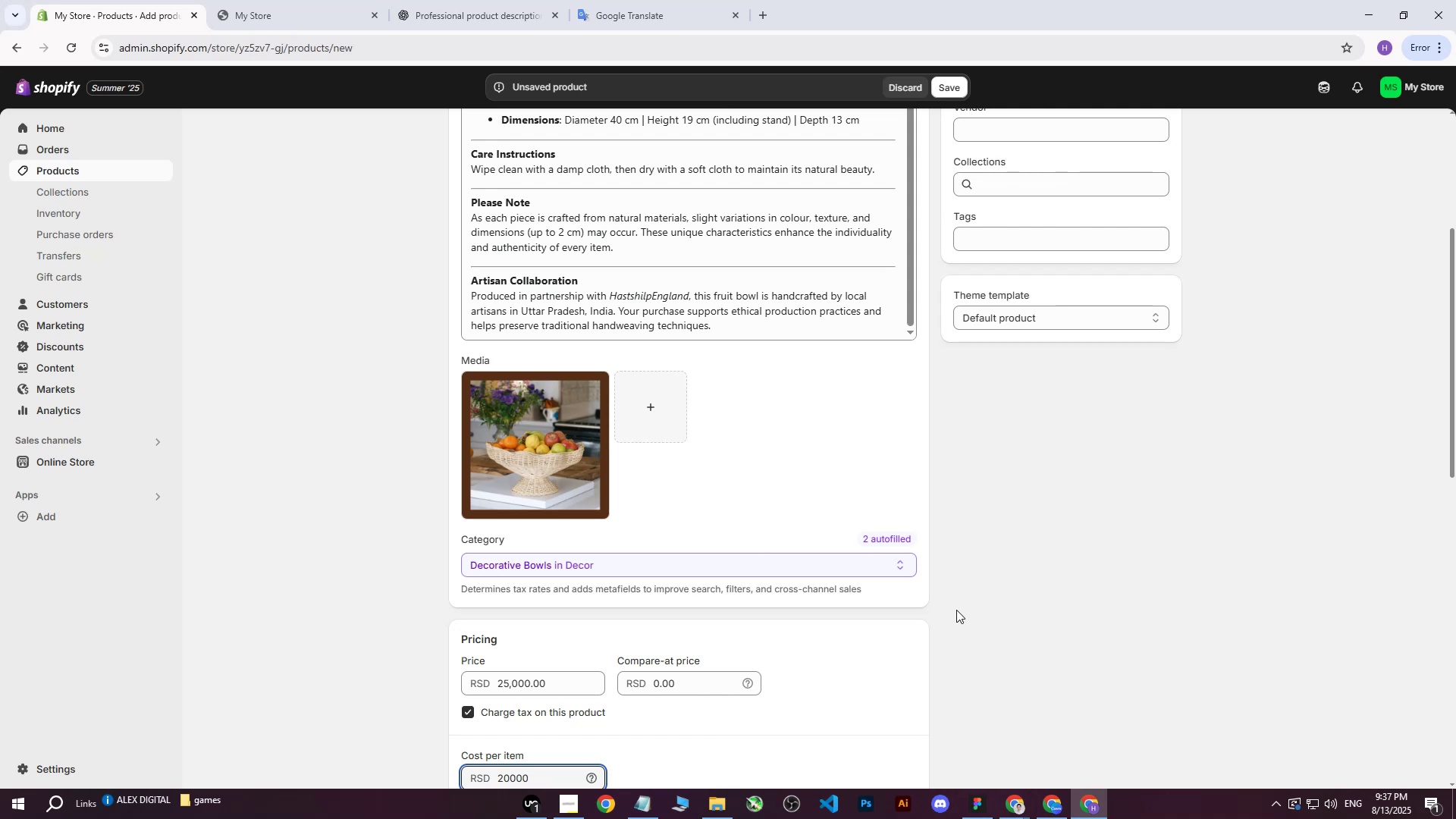 
scroll: coordinate [958, 629], scroll_direction: down, amount: 8.0
 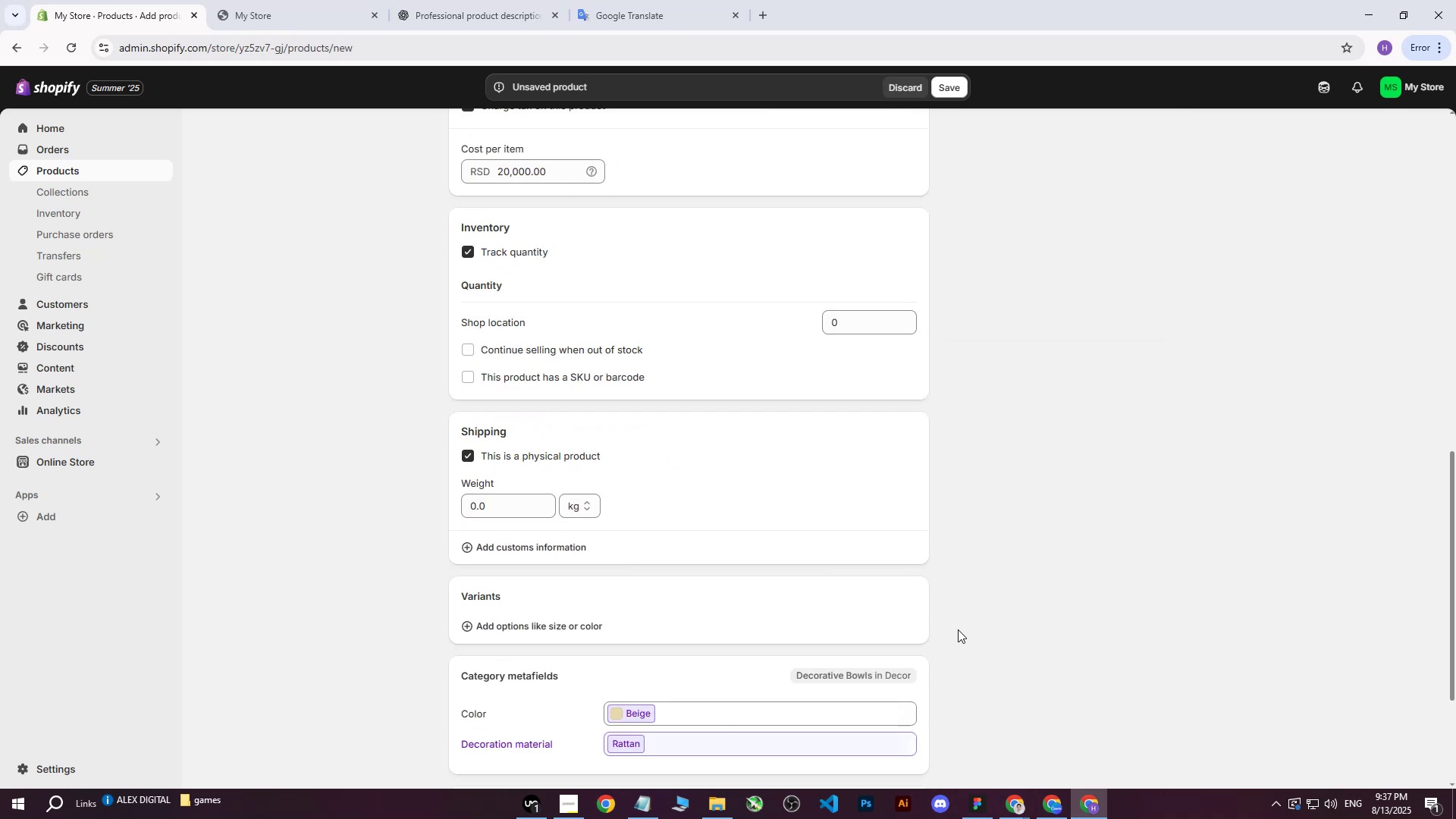 
wait(11.33)
 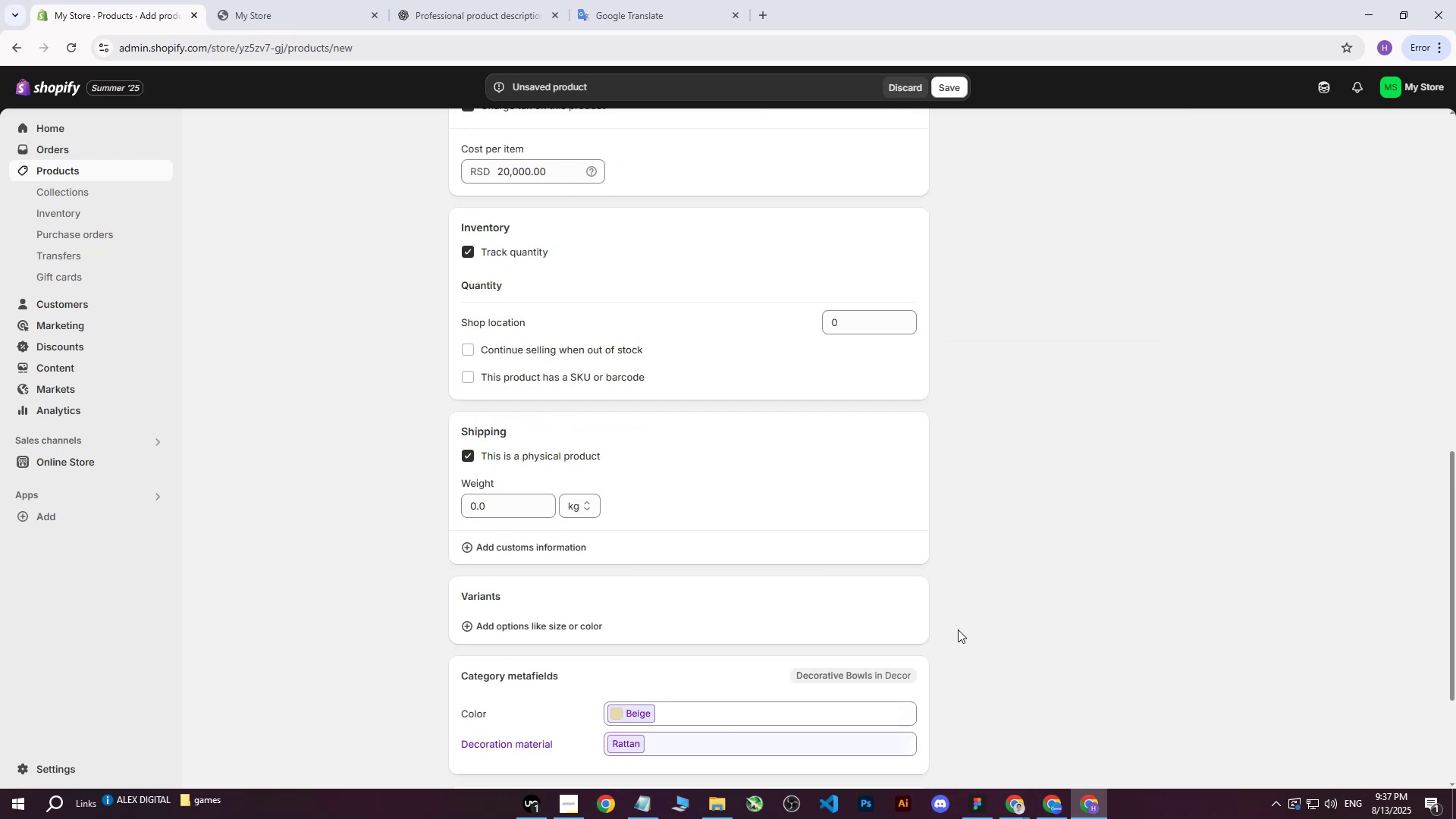 
left_click([671, 708])
 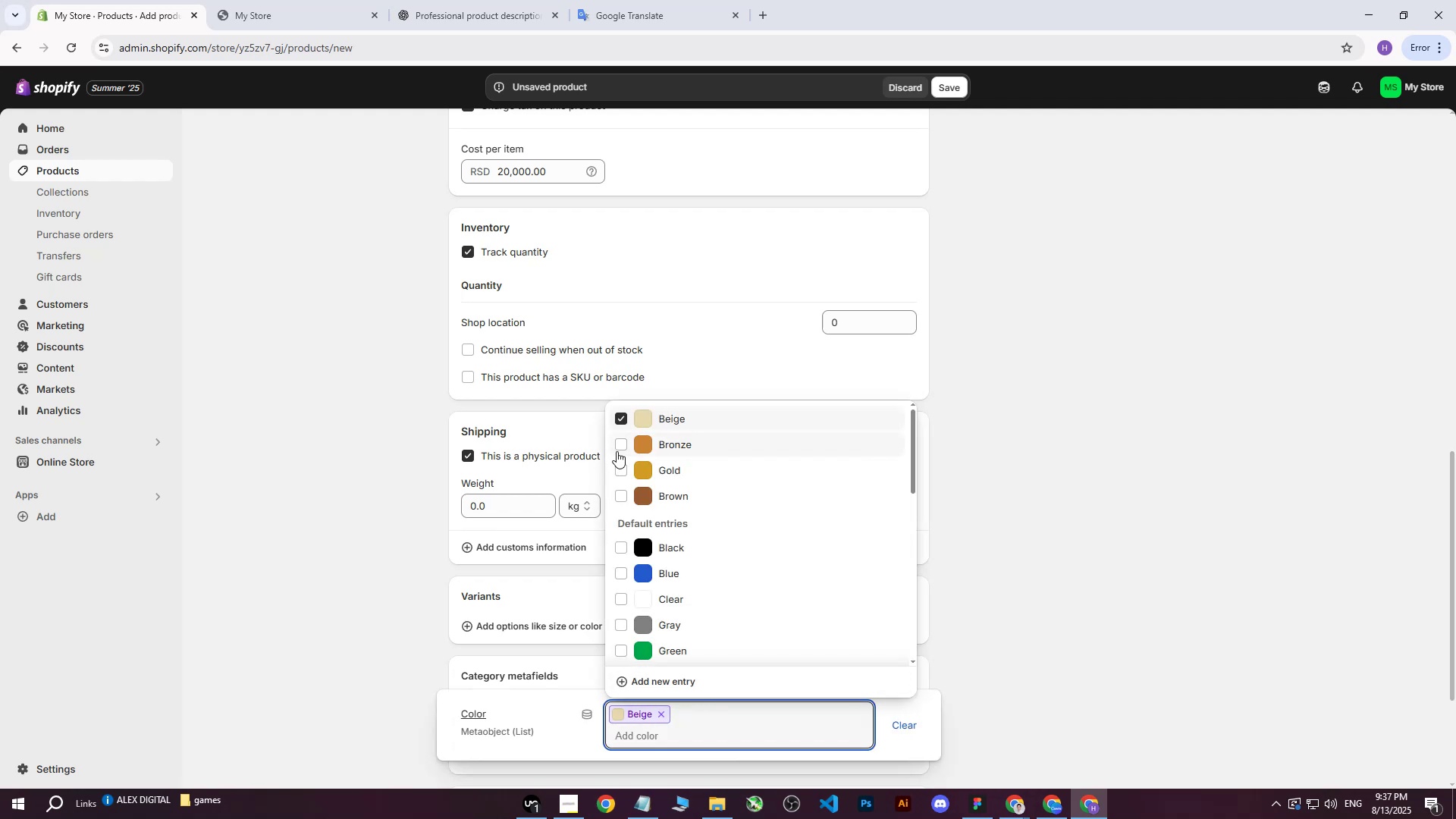 
double_click([619, 469])
 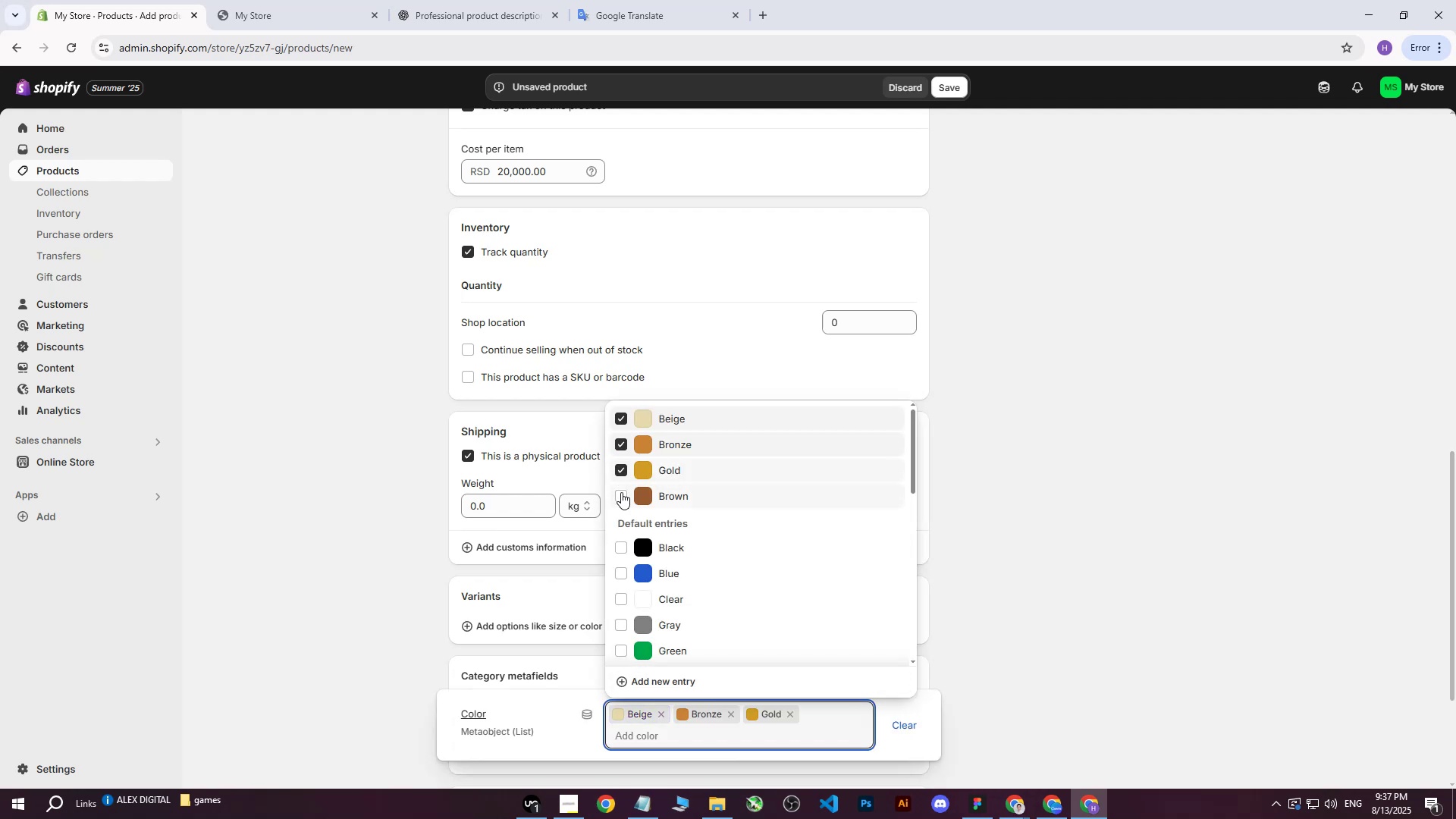 
triple_click([621, 496])
 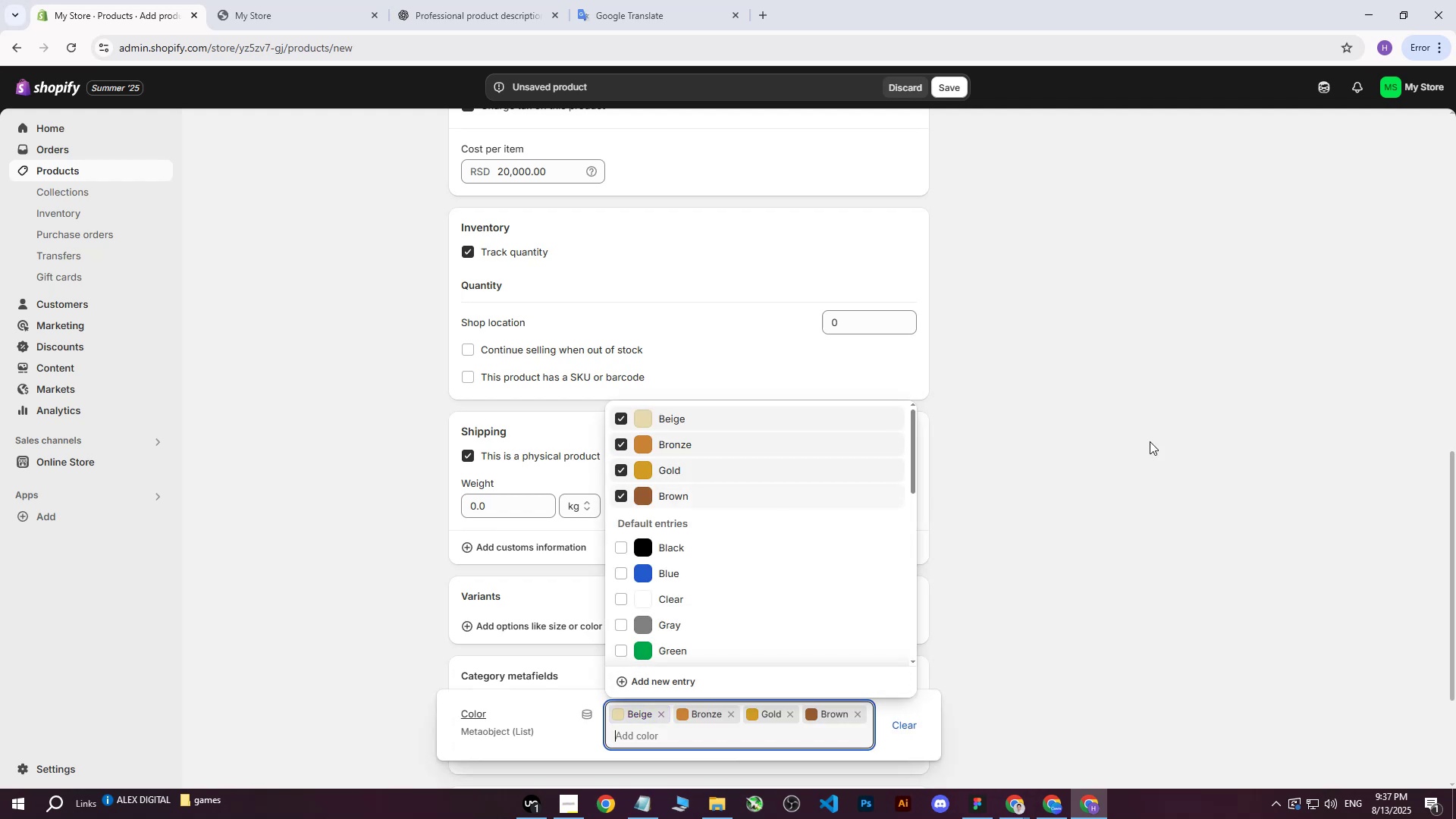 
triple_click([1166, 438])
 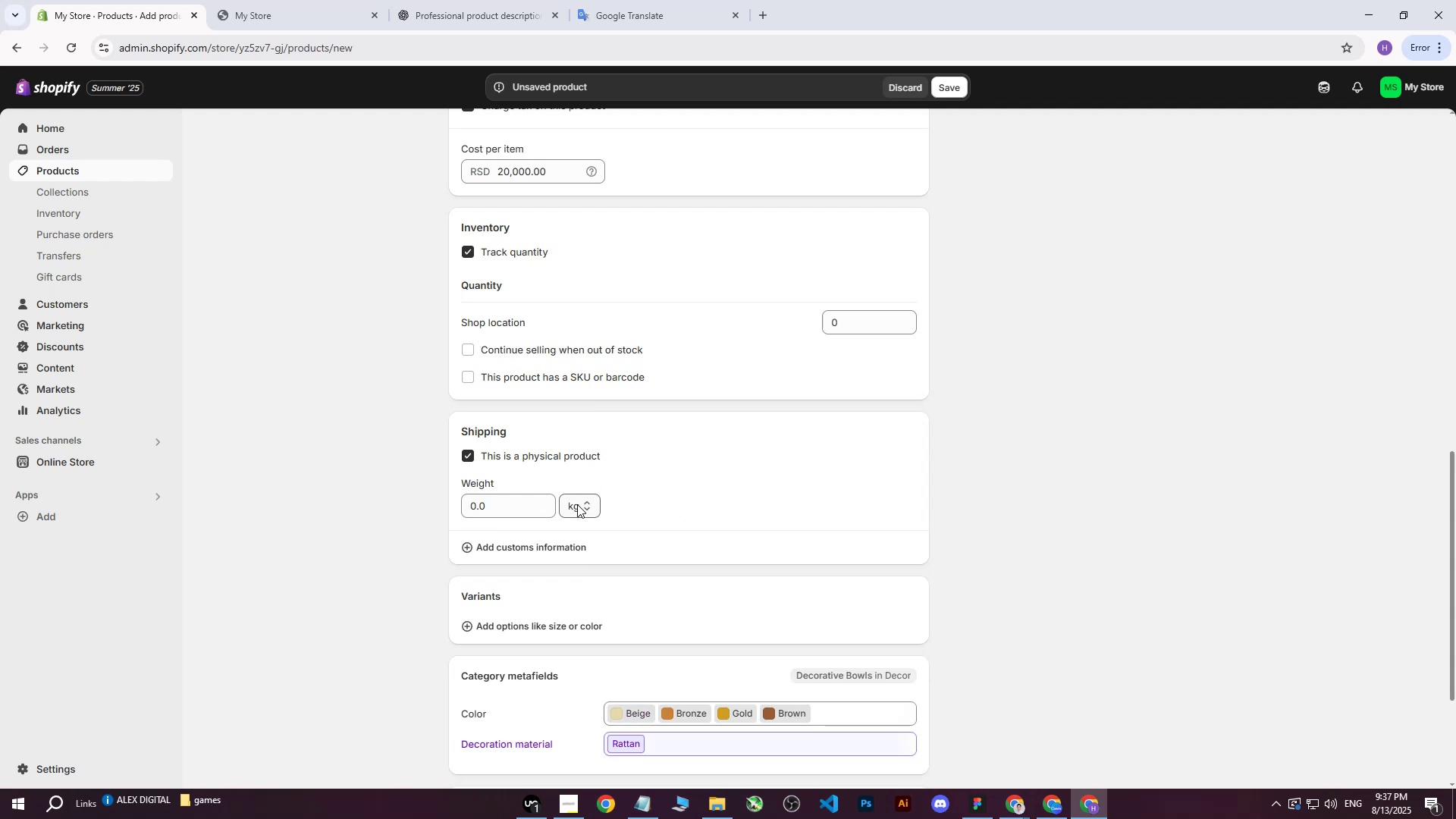 
left_click([516, 510])
 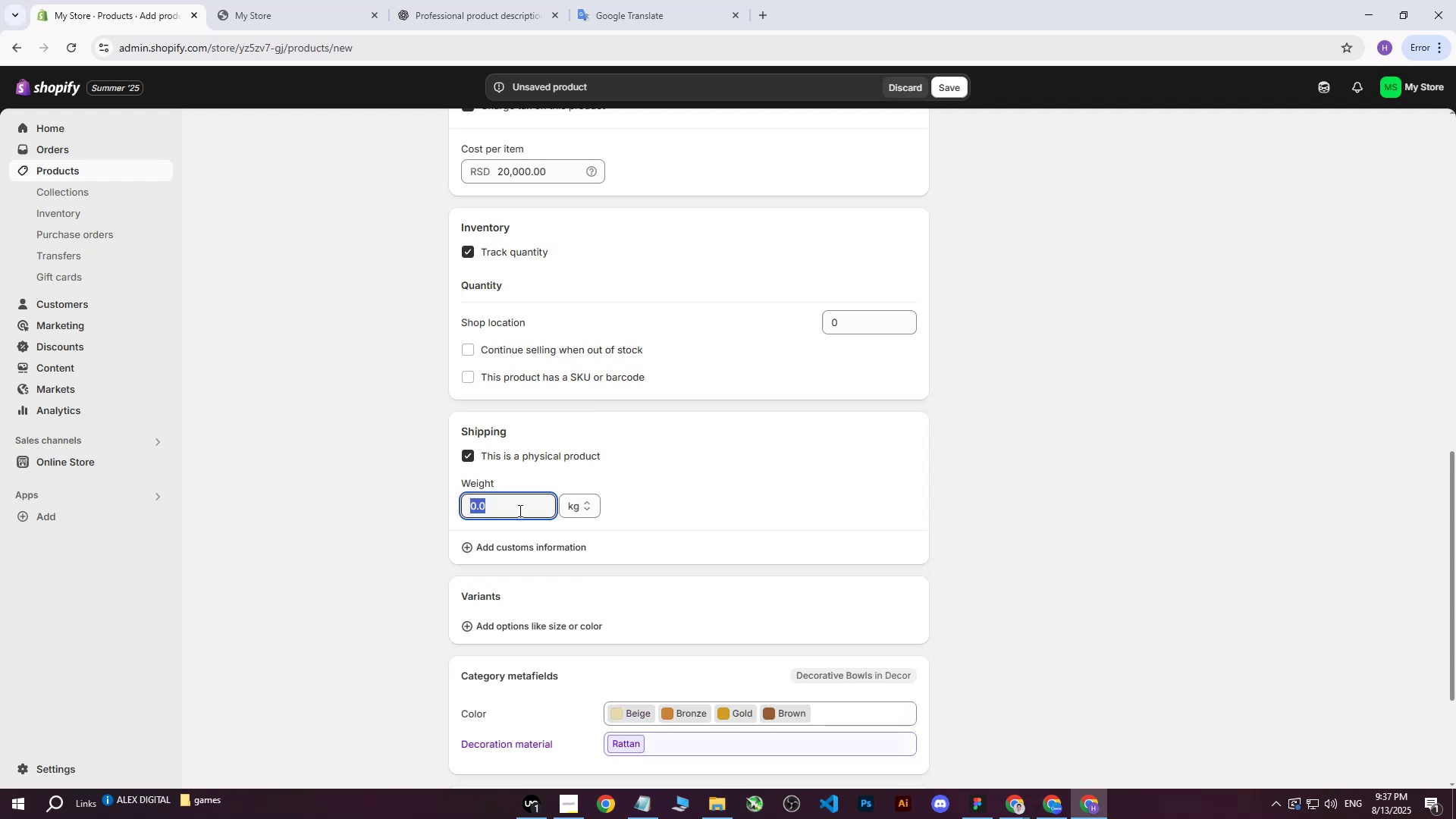 
scroll: coordinate [664, 471], scroll_direction: none, amount: 0.0
 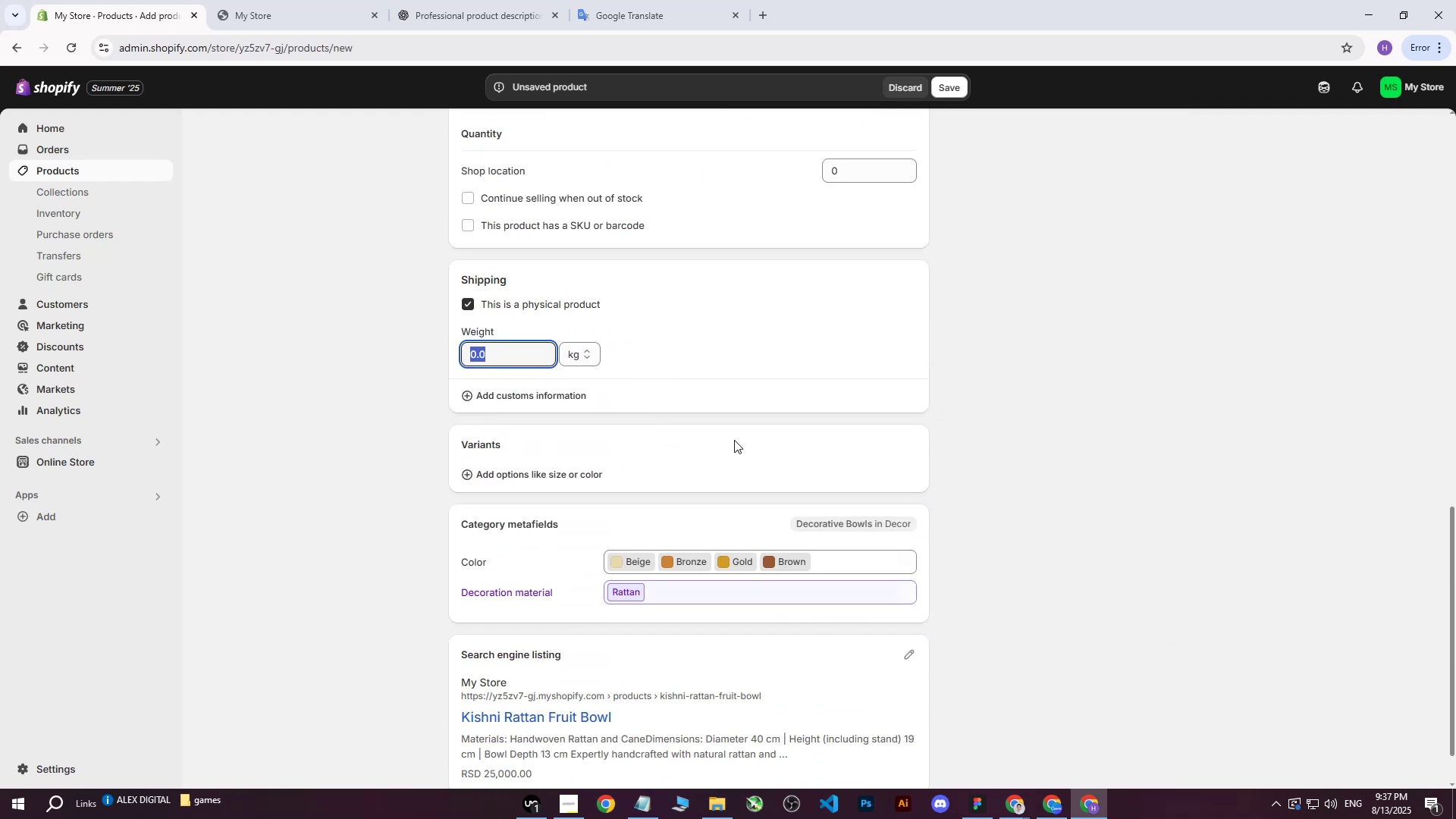 
type(34)
 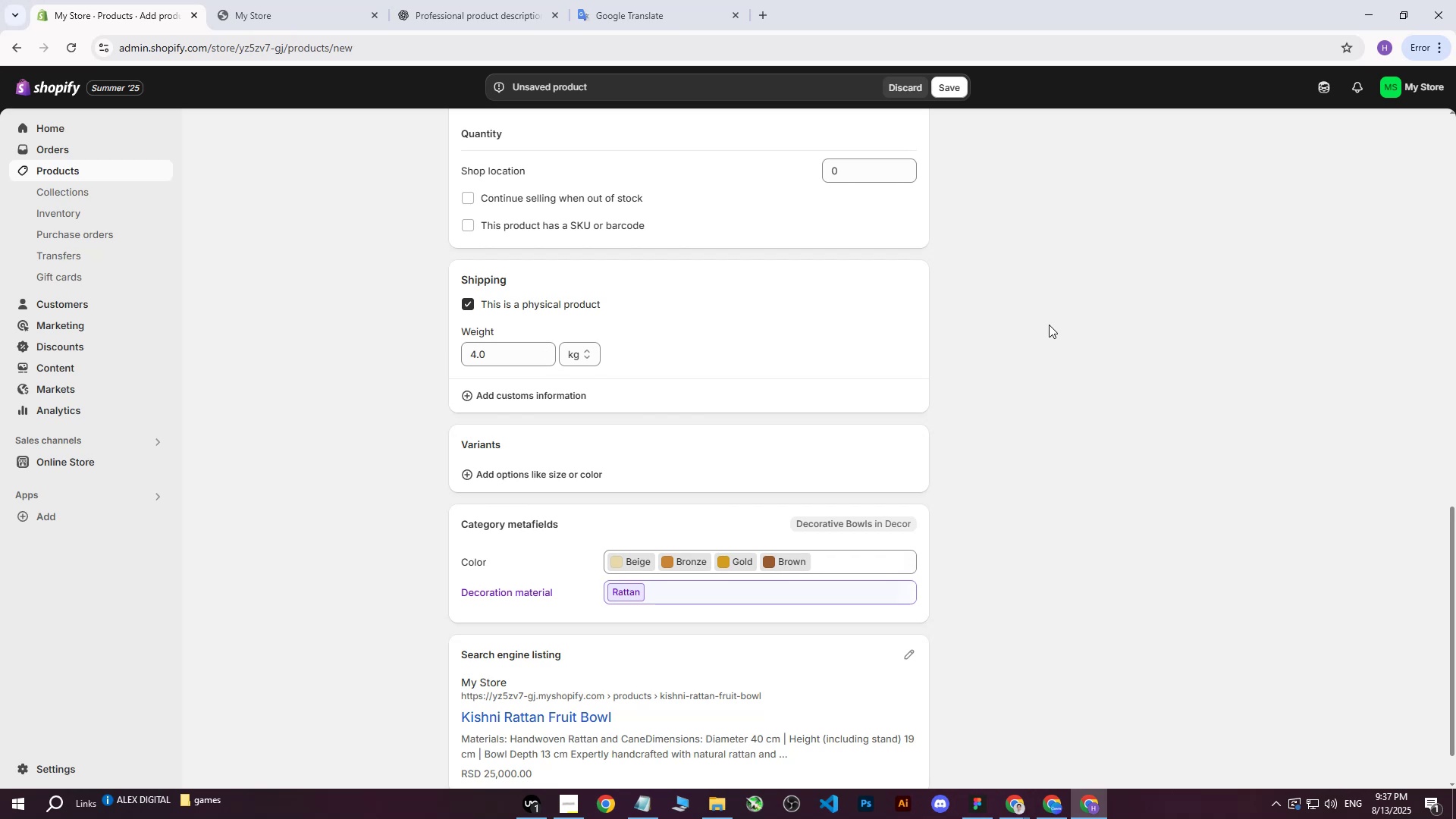 
left_click_drag(start_coordinate=[497, 359], to_coordinate=[466, 355])
 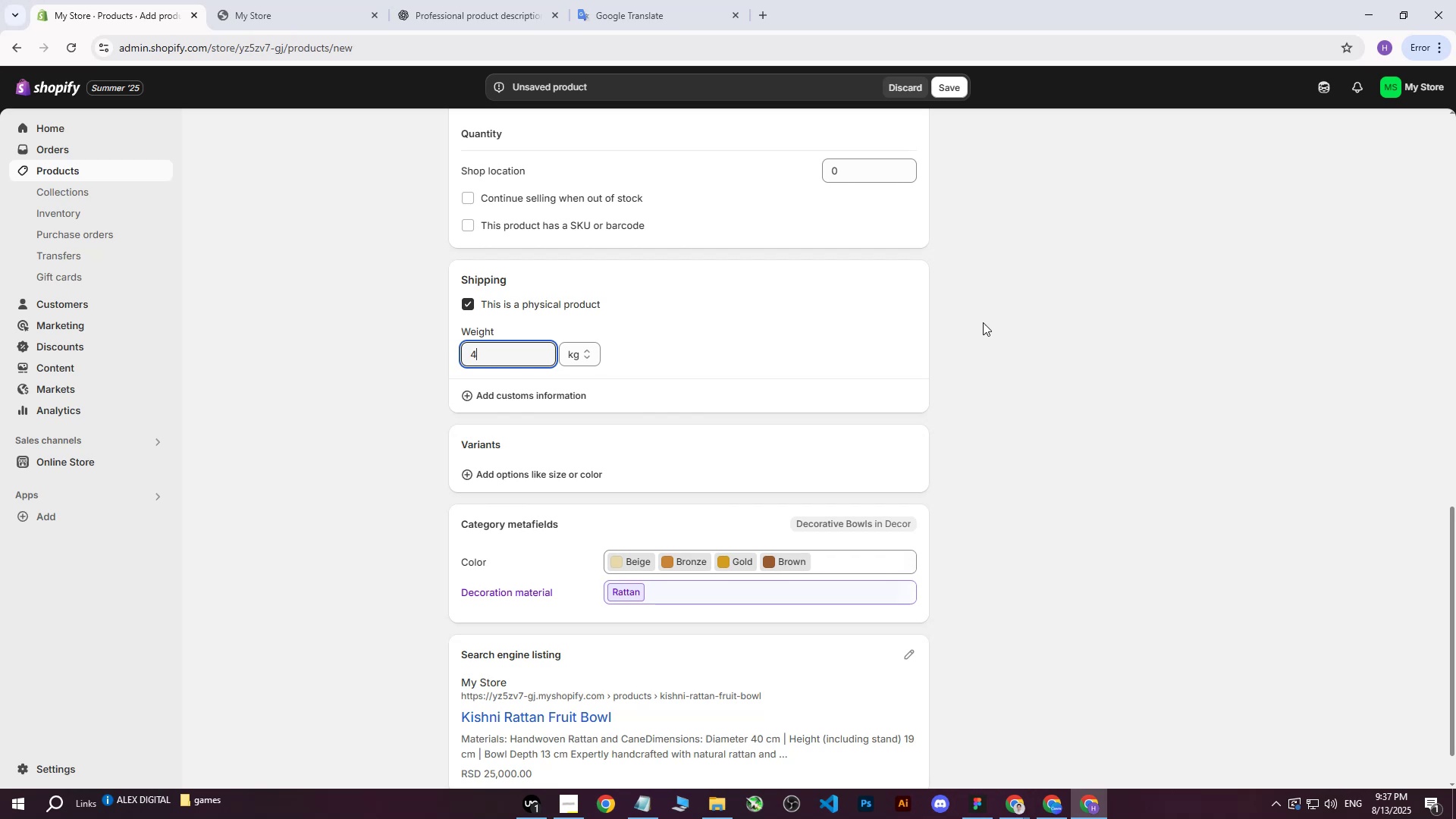 
double_click([1054, 320])
 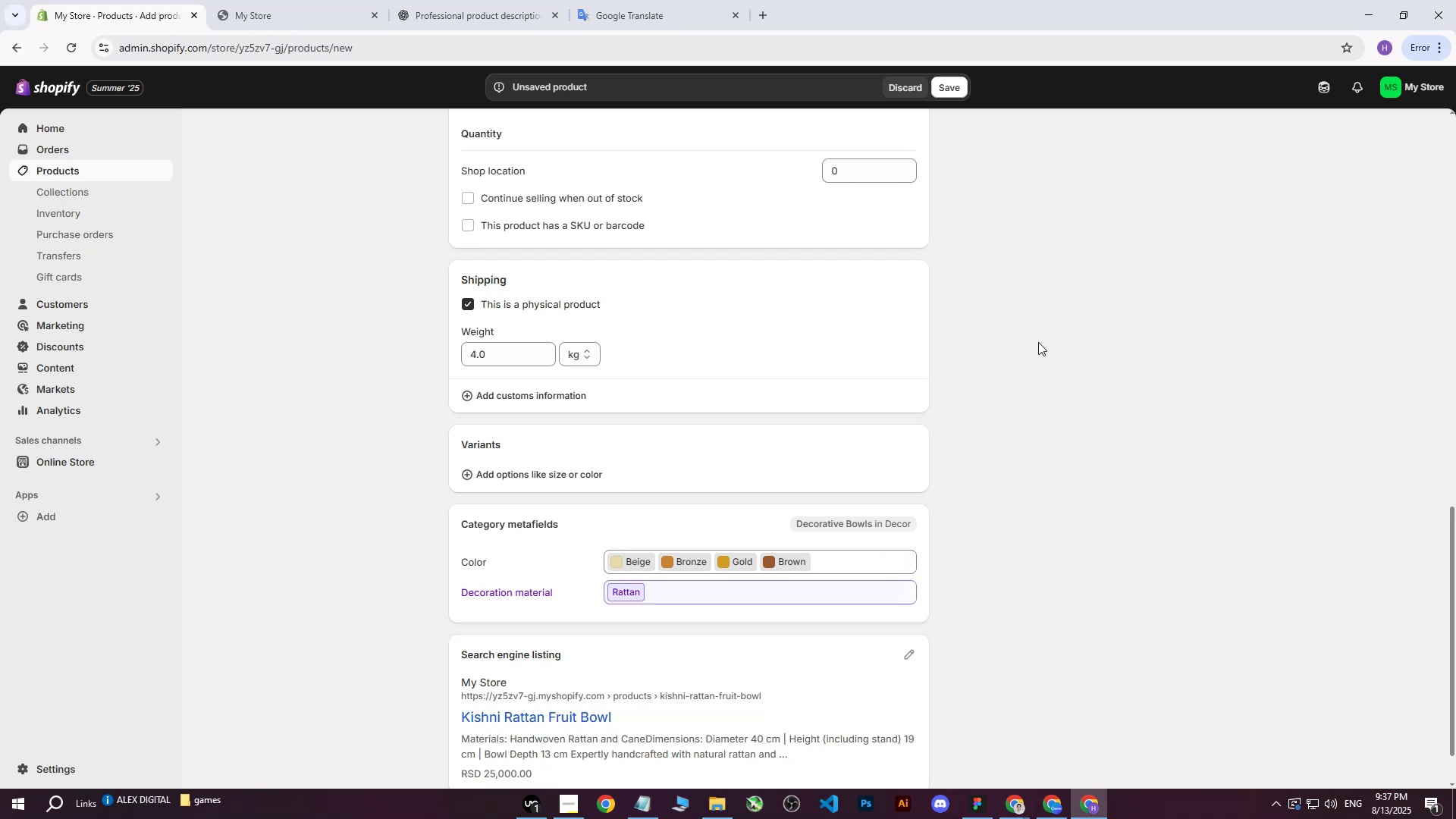 
scroll: coordinate [1034, 446], scroll_direction: up, amount: 19.0
 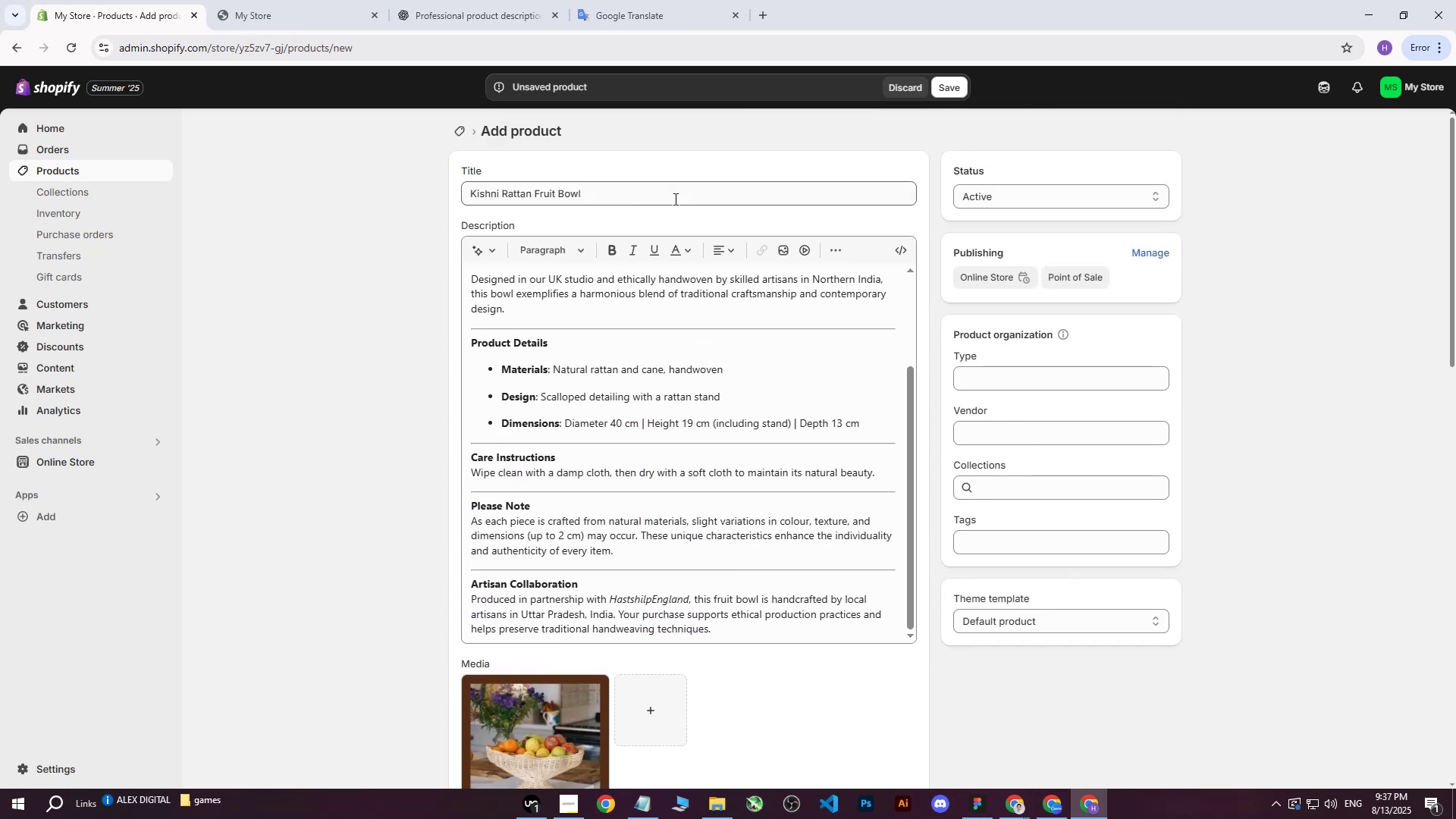 
left_click_drag(start_coordinate=[626, 202], to_coordinate=[362, 193])
 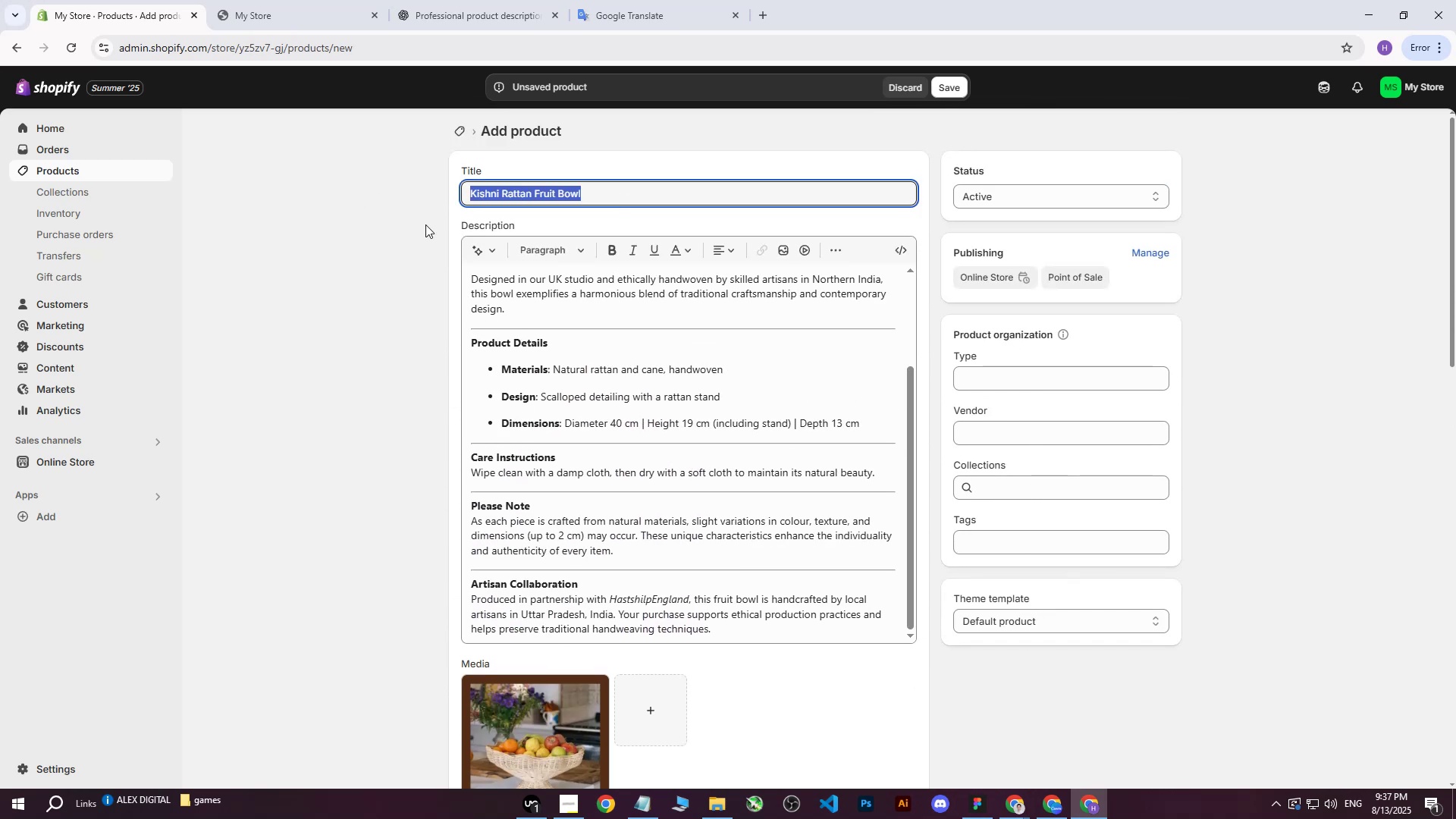 
key(Control+ControlLeft)
 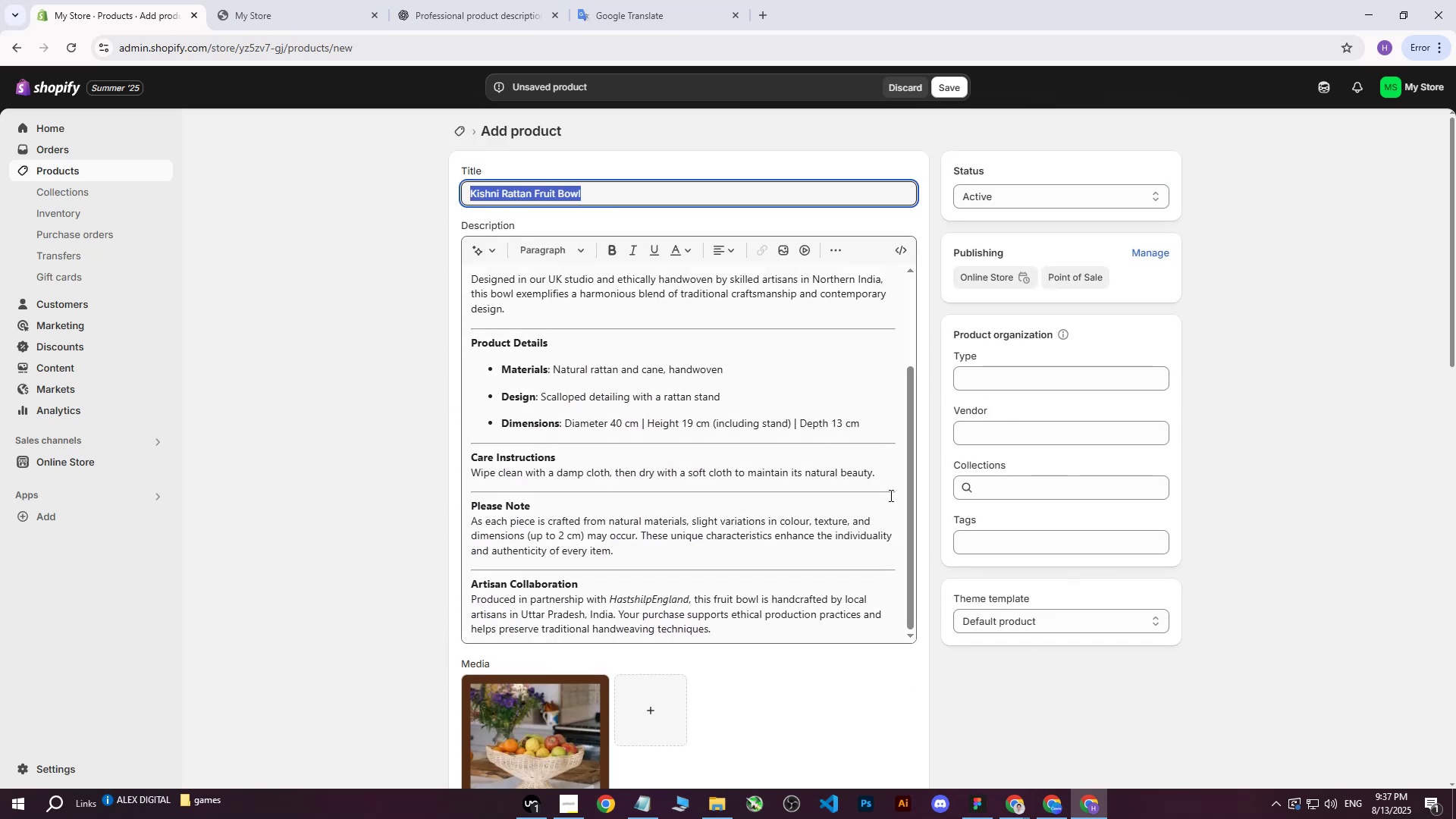 
key(Control+C)
 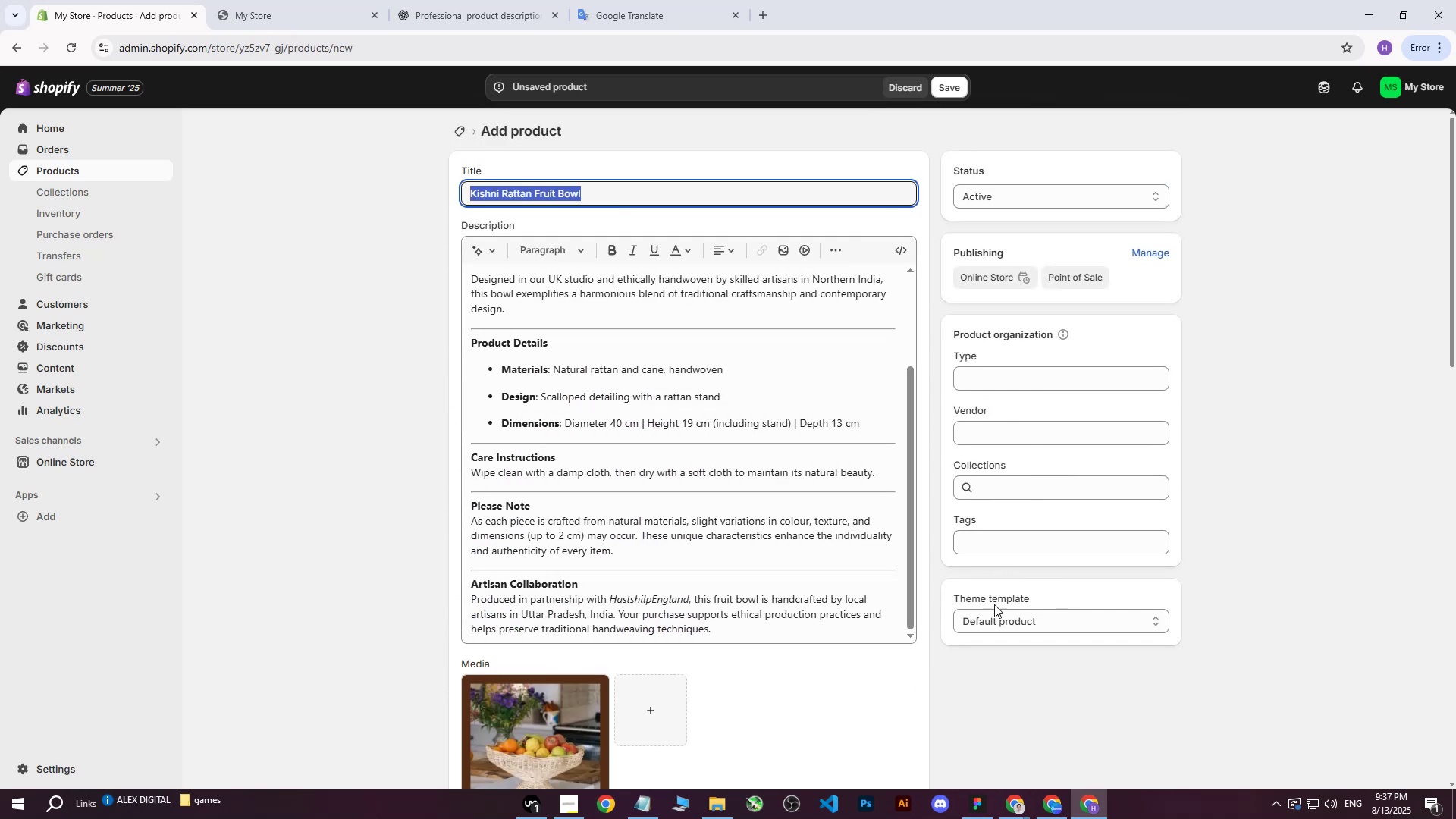 
left_click([992, 623])
 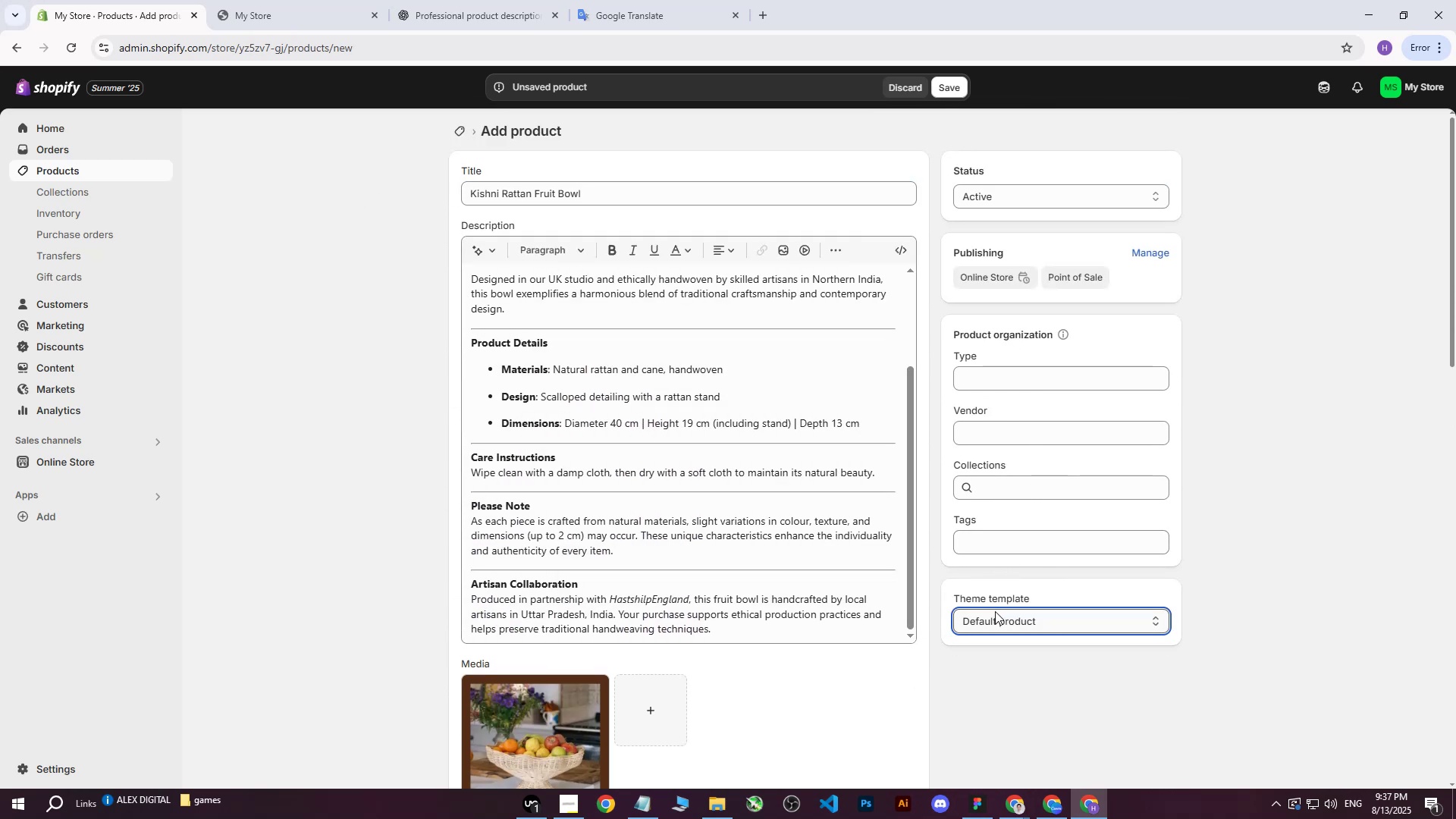 
double_click([997, 535])
 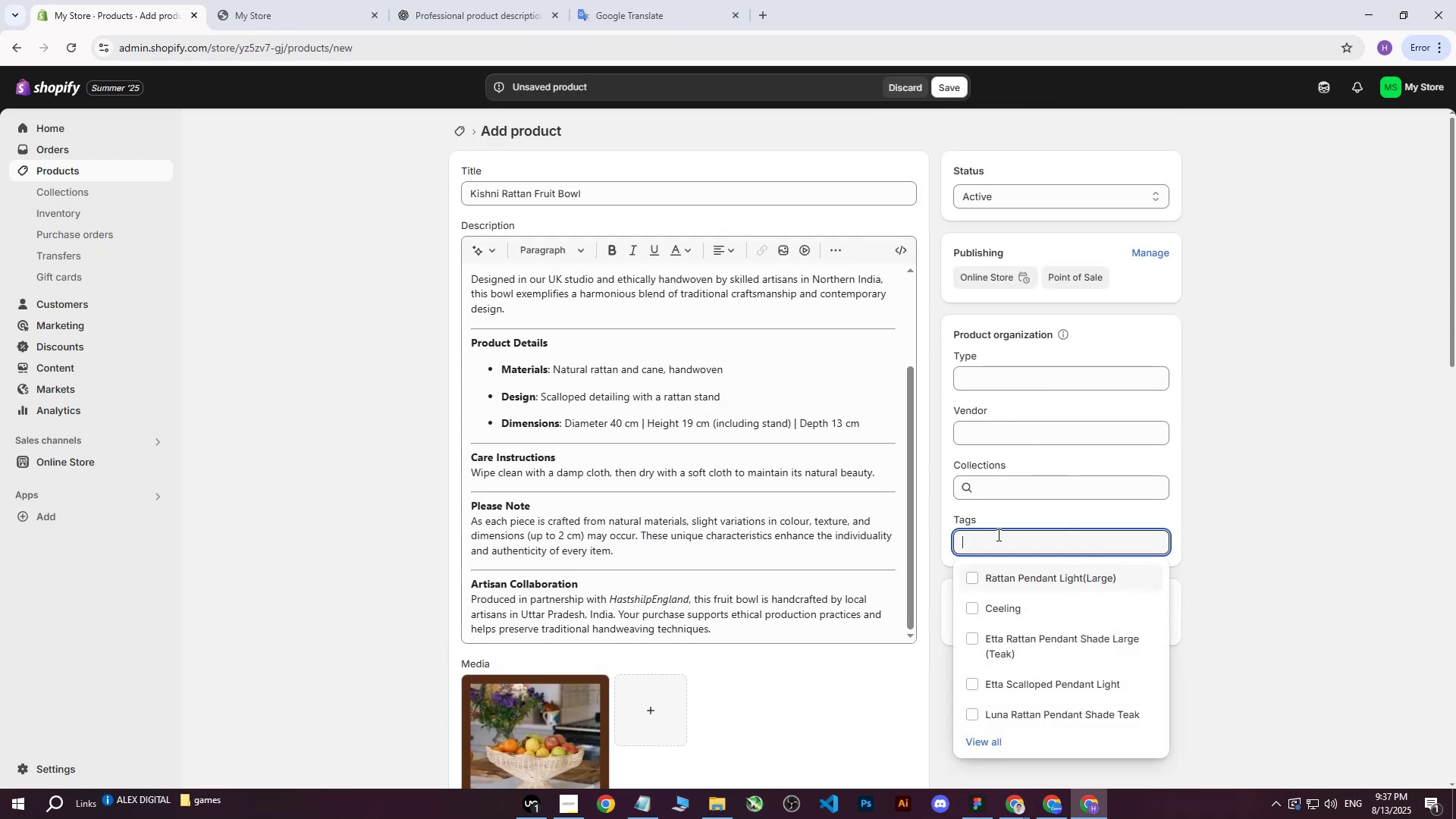 
key(Control+ControlLeft)
 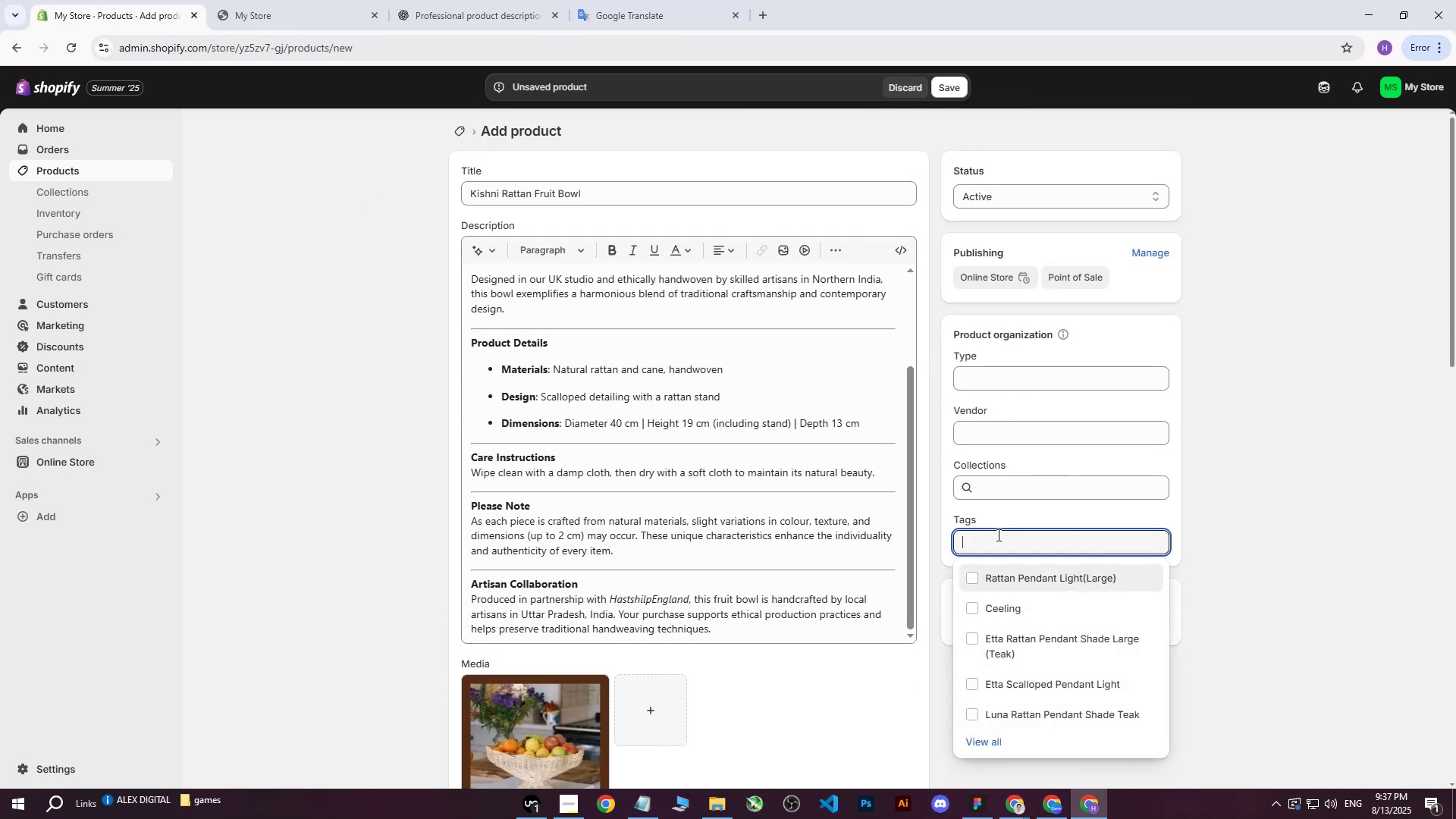 
key(Control+V)
 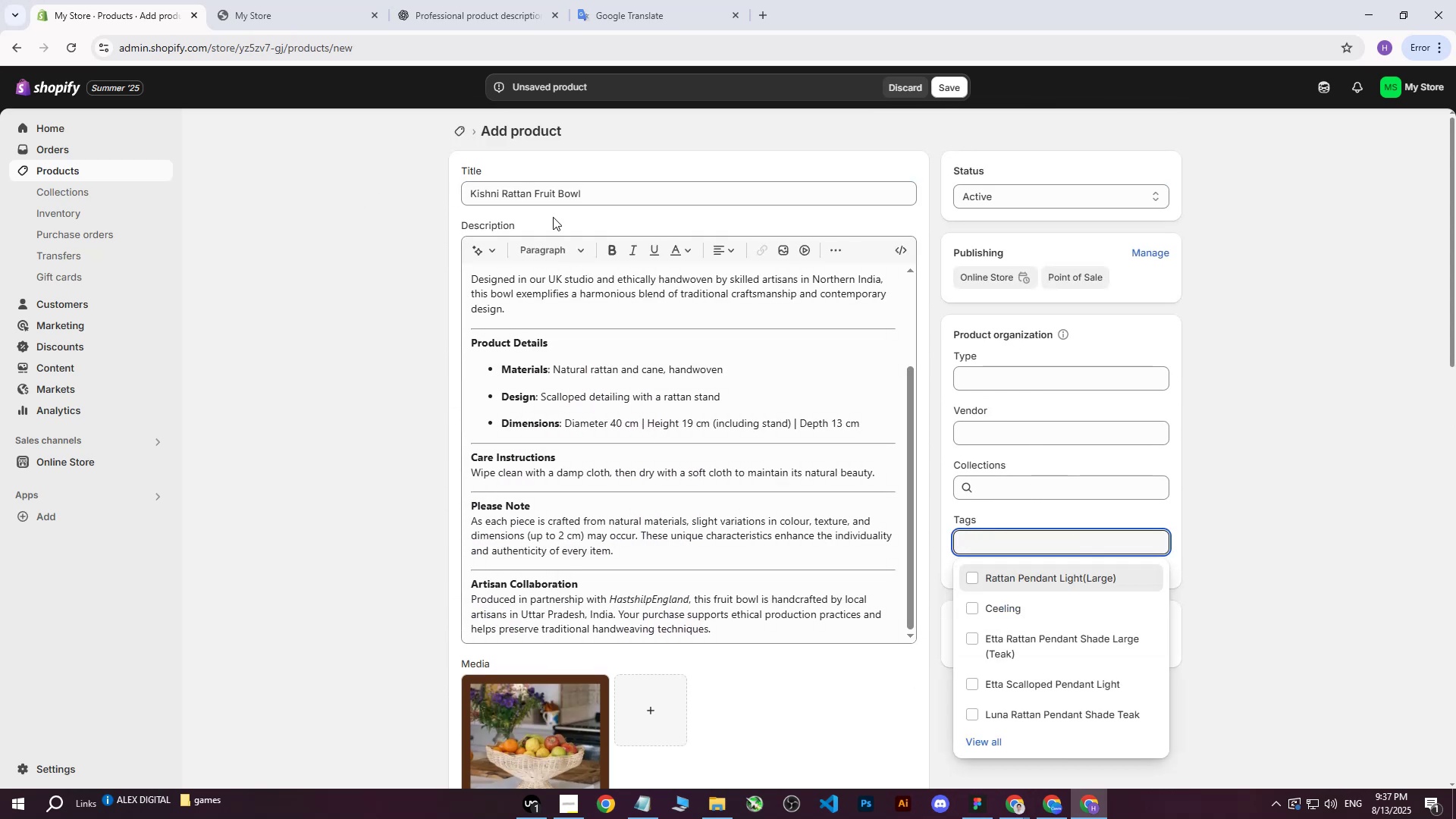 
left_click_drag(start_coordinate=[579, 196], to_coordinate=[537, 196])
 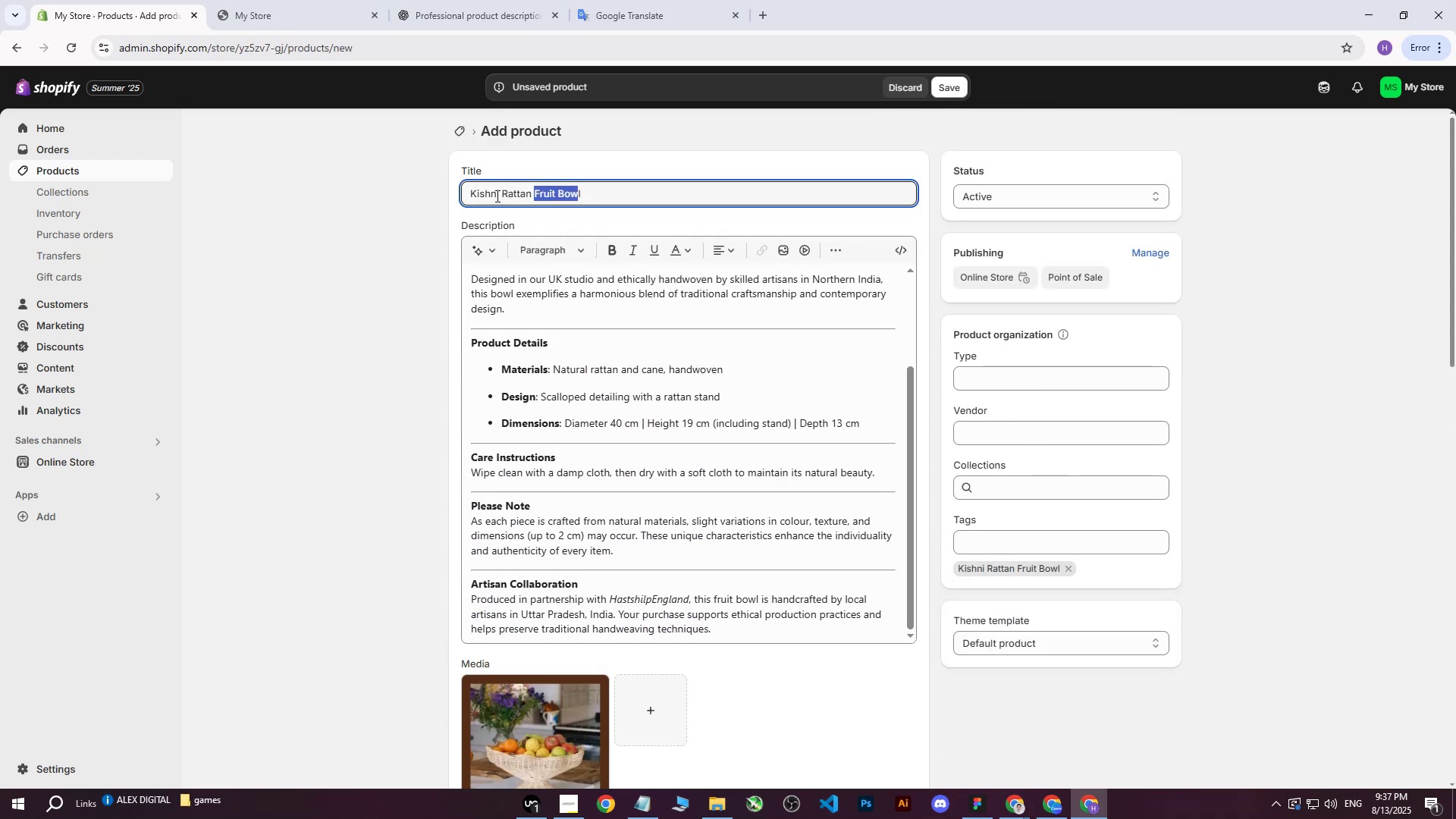 
left_click([496, 196])
 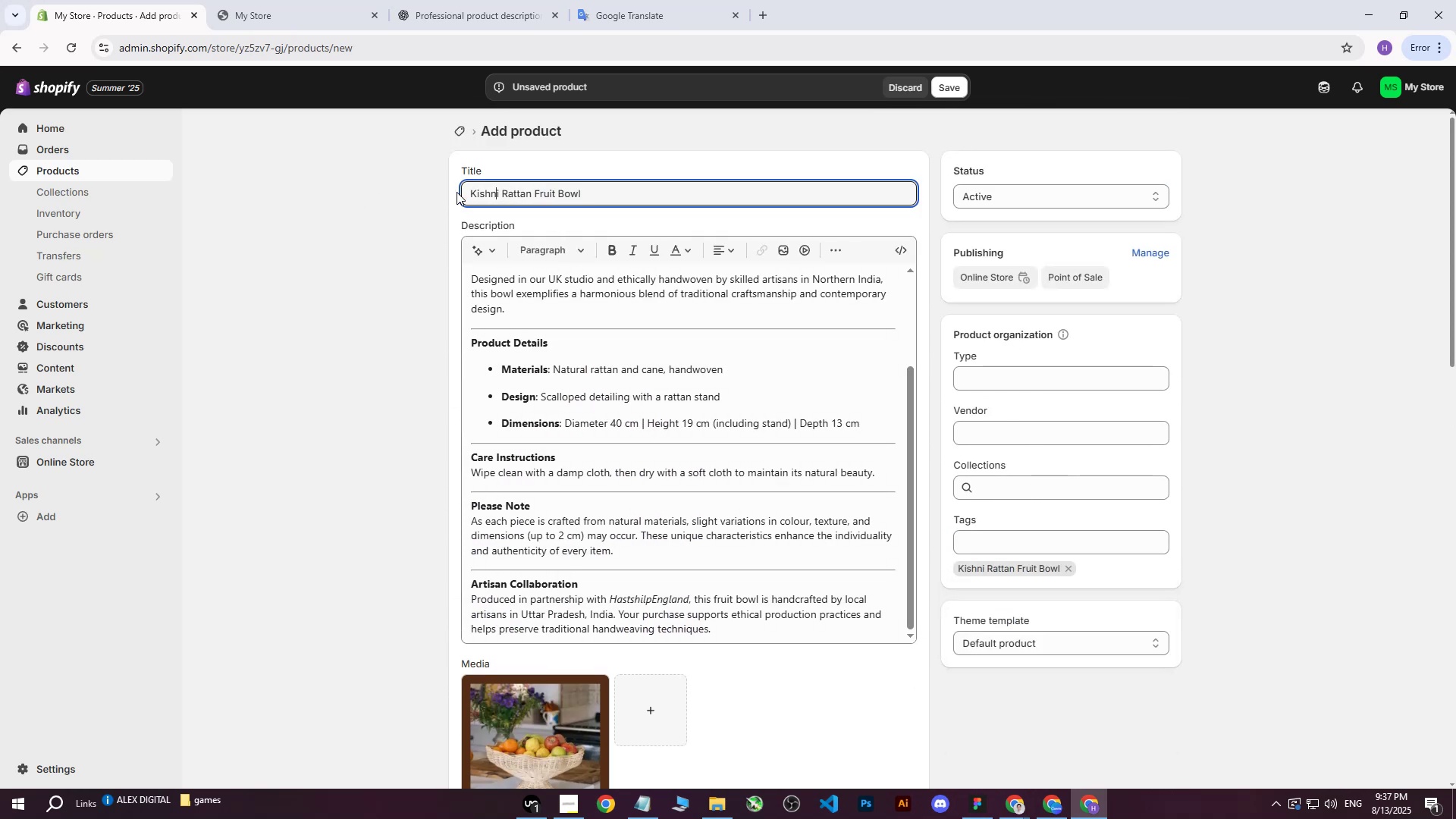 
left_click_drag(start_coordinate=[467, 192], to_coordinate=[532, 196])
 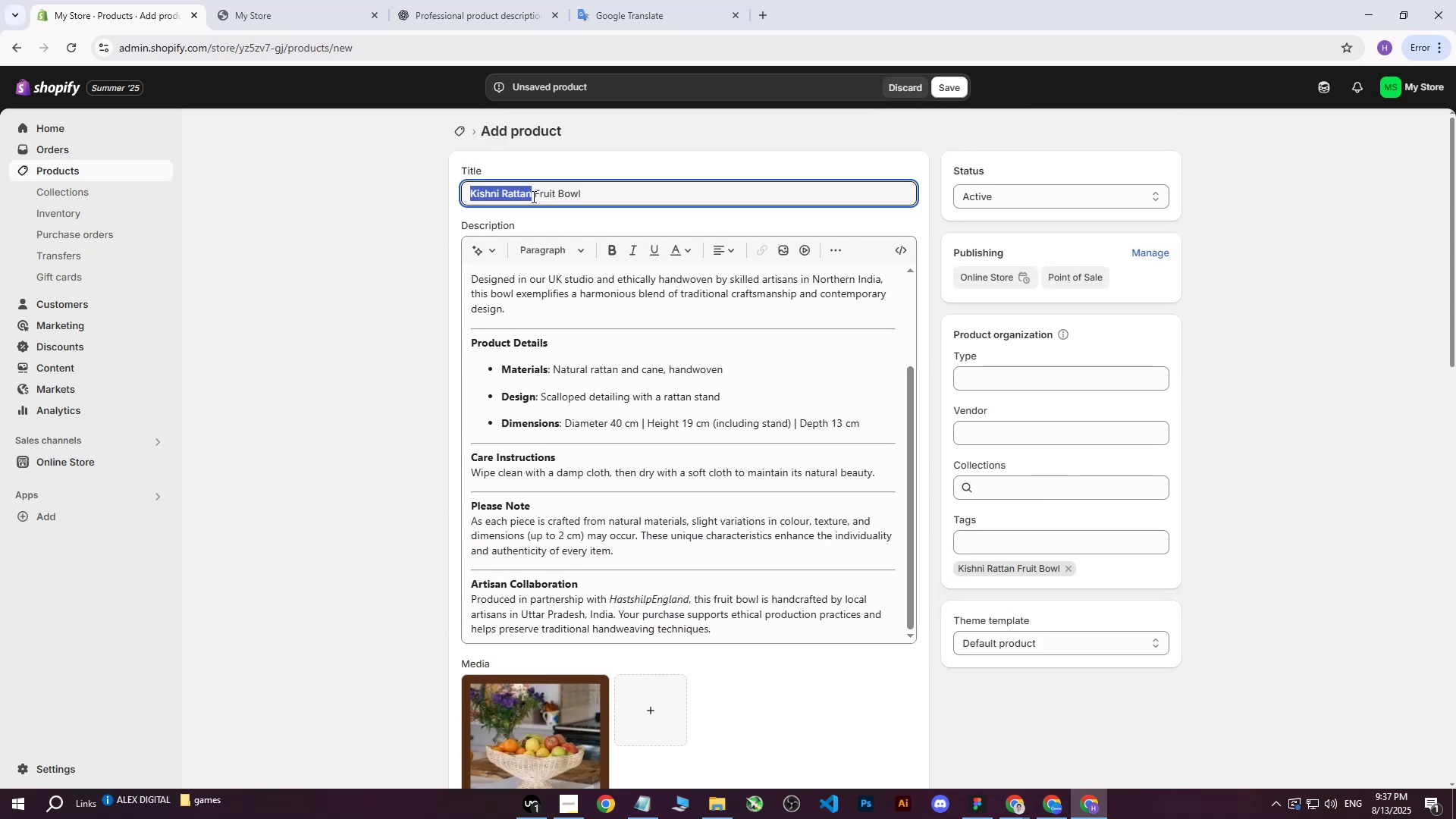 
key(Control+ControlLeft)
 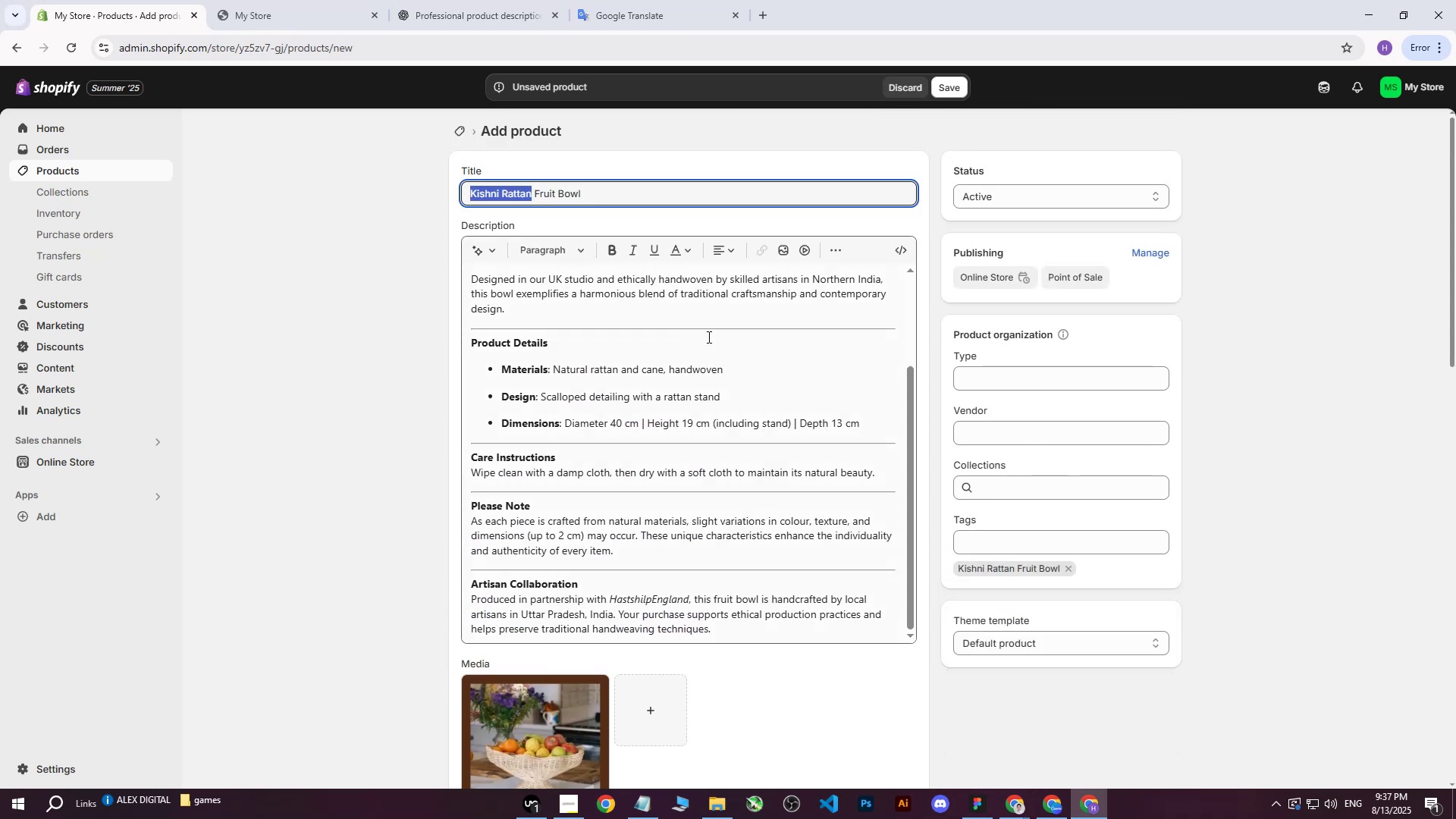 
key(Control+C)
 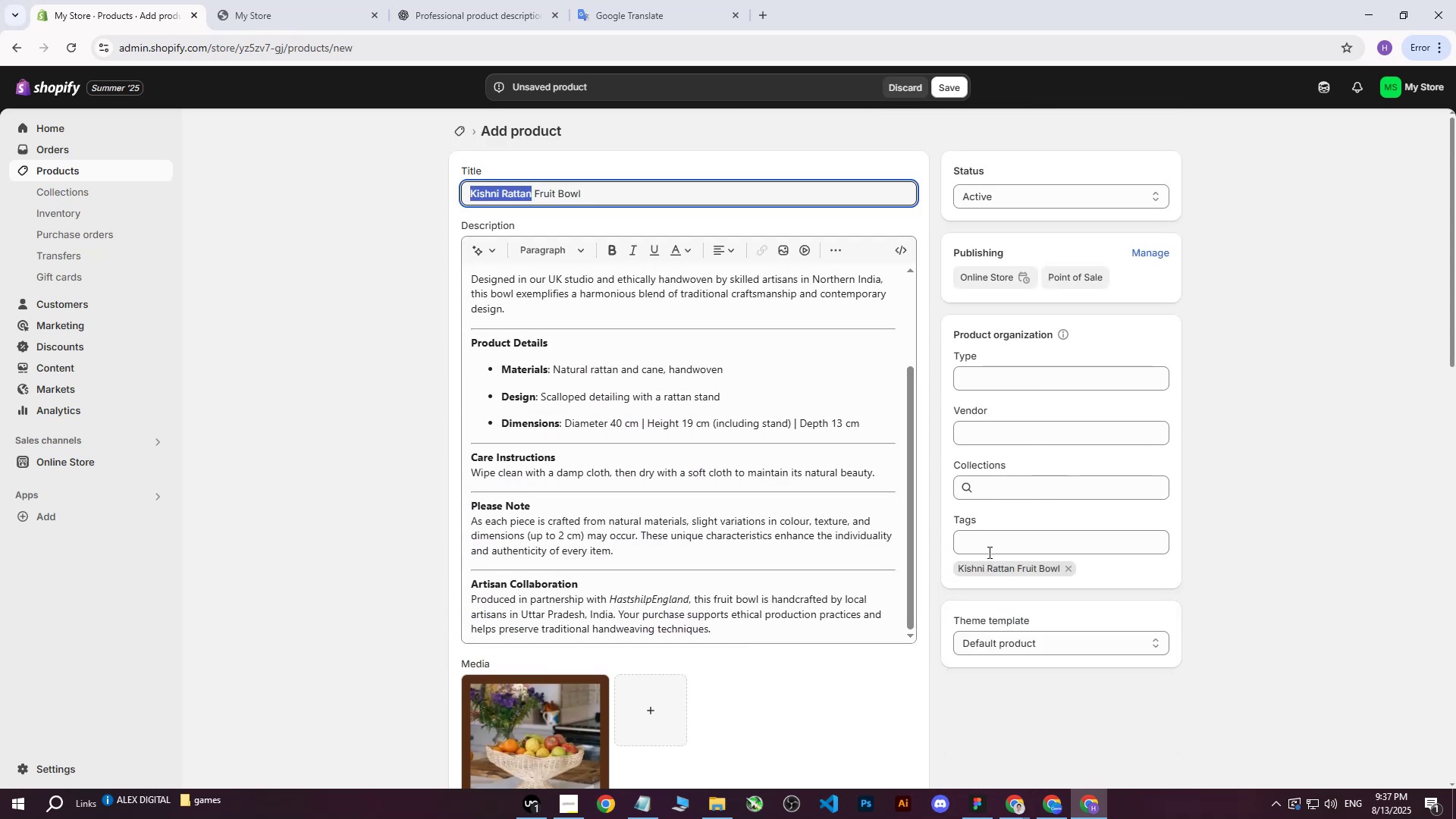 
key(Control+ControlLeft)
 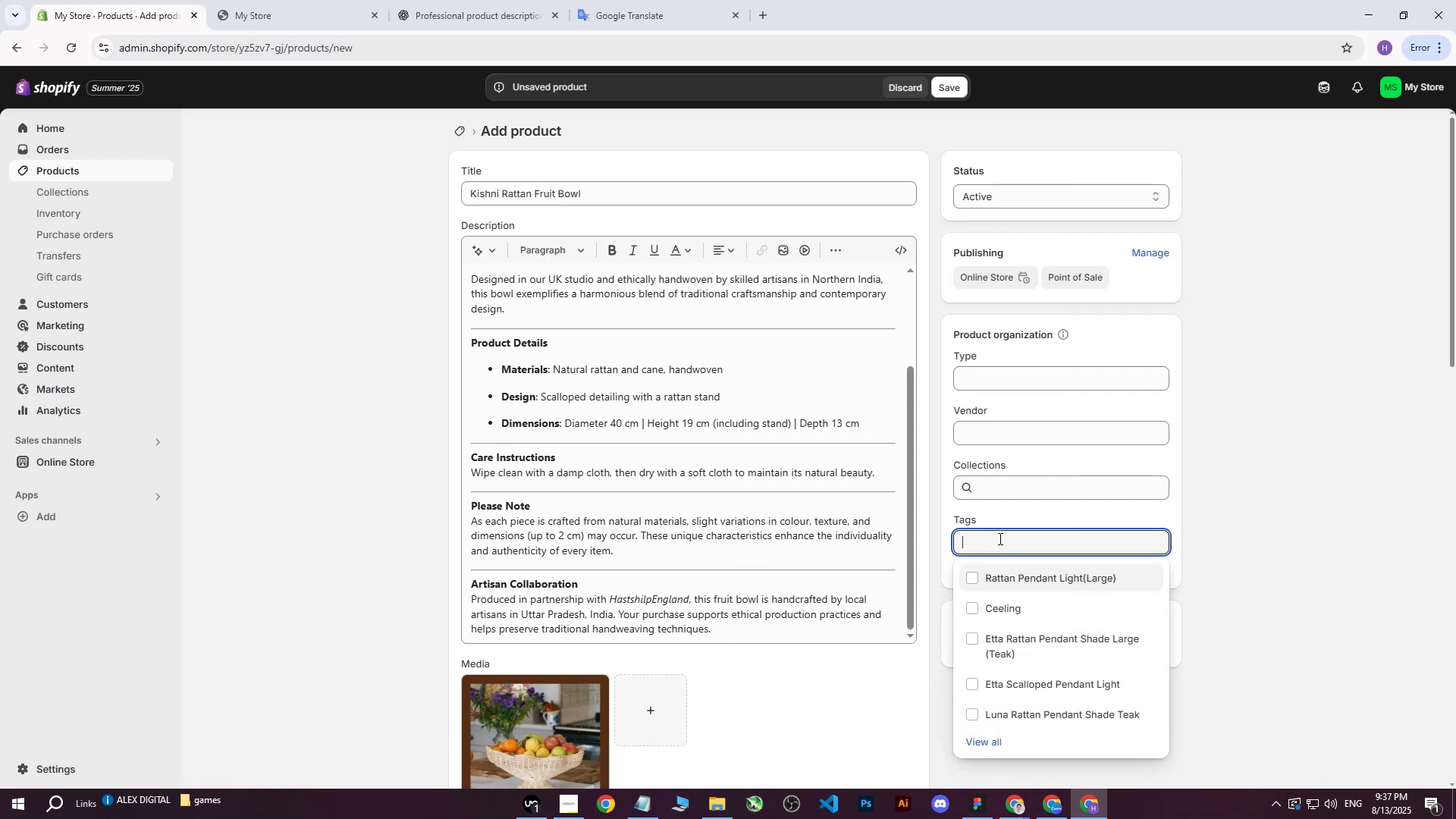 
key(Control+V)
 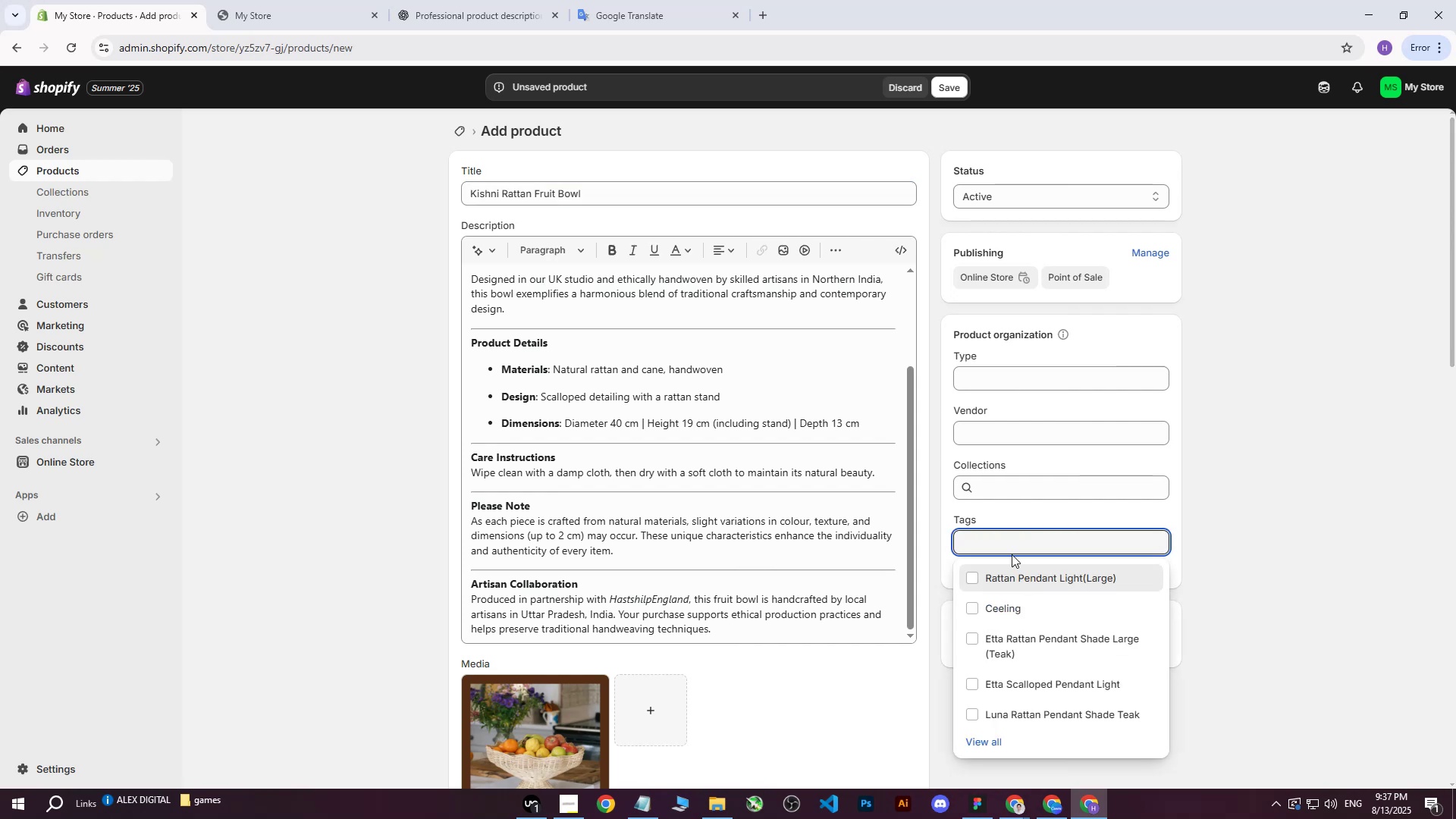 
left_click([987, 541])
 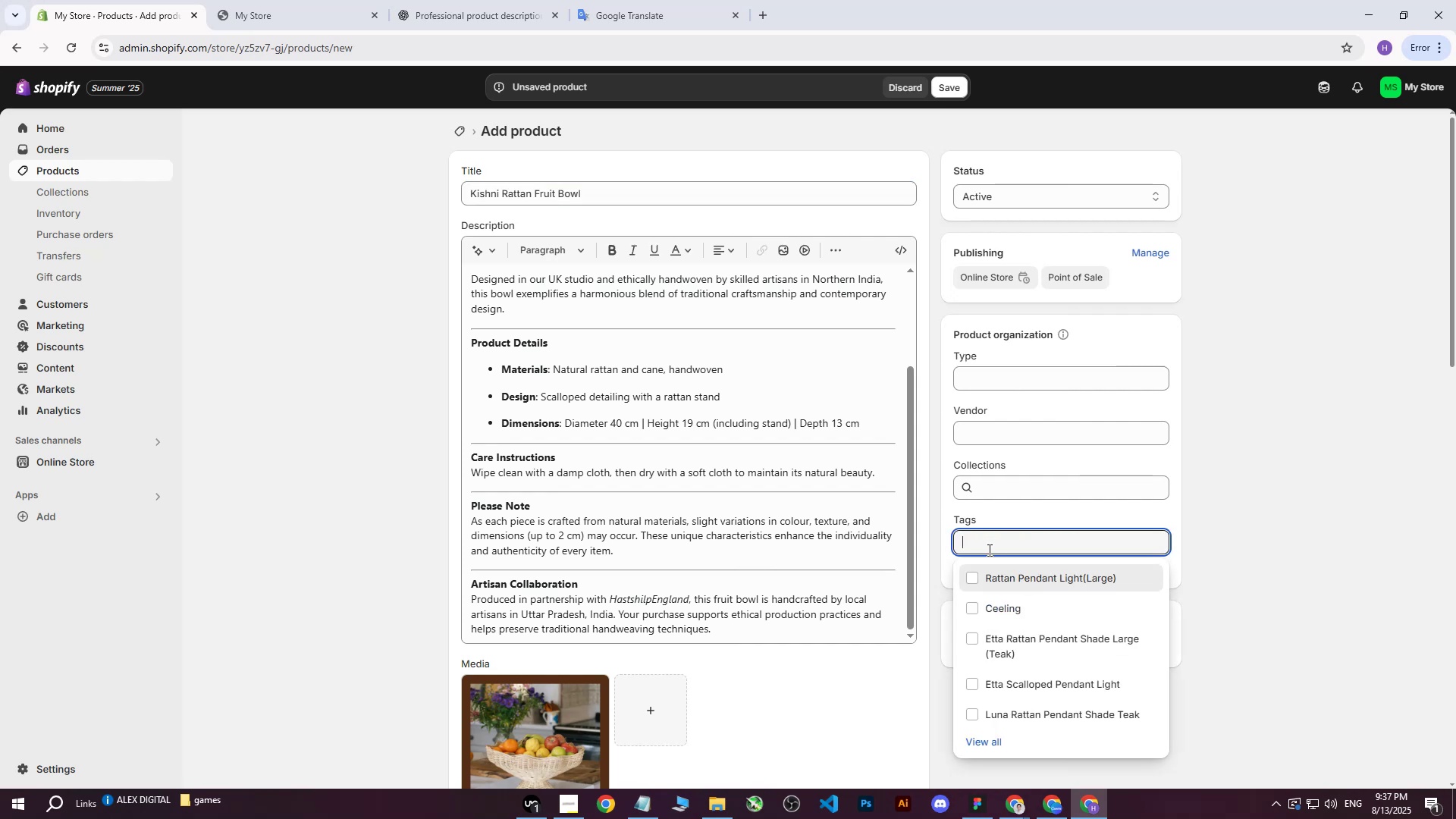 
key(Control+ControlLeft)
 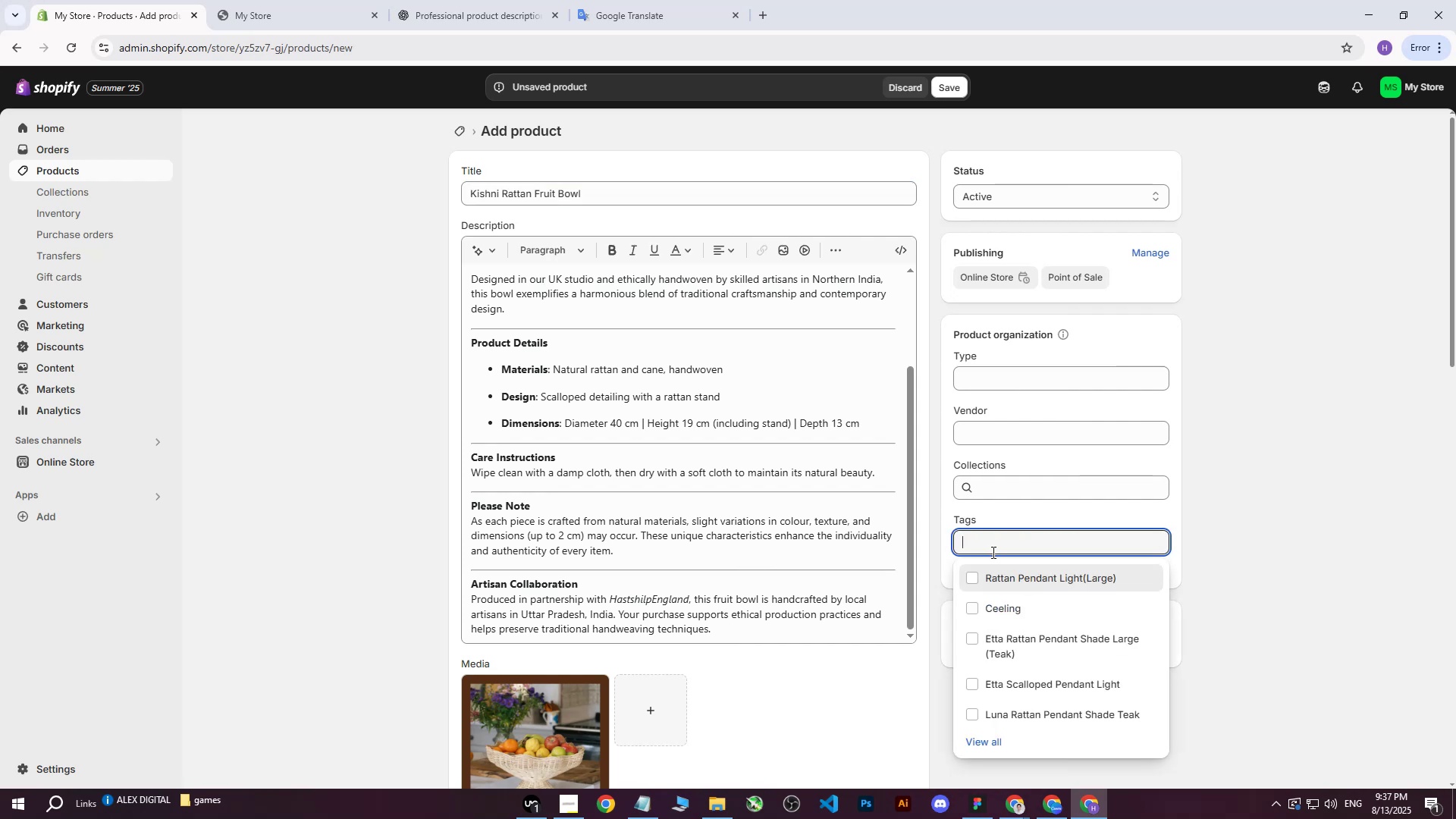 
key(Control+V)
 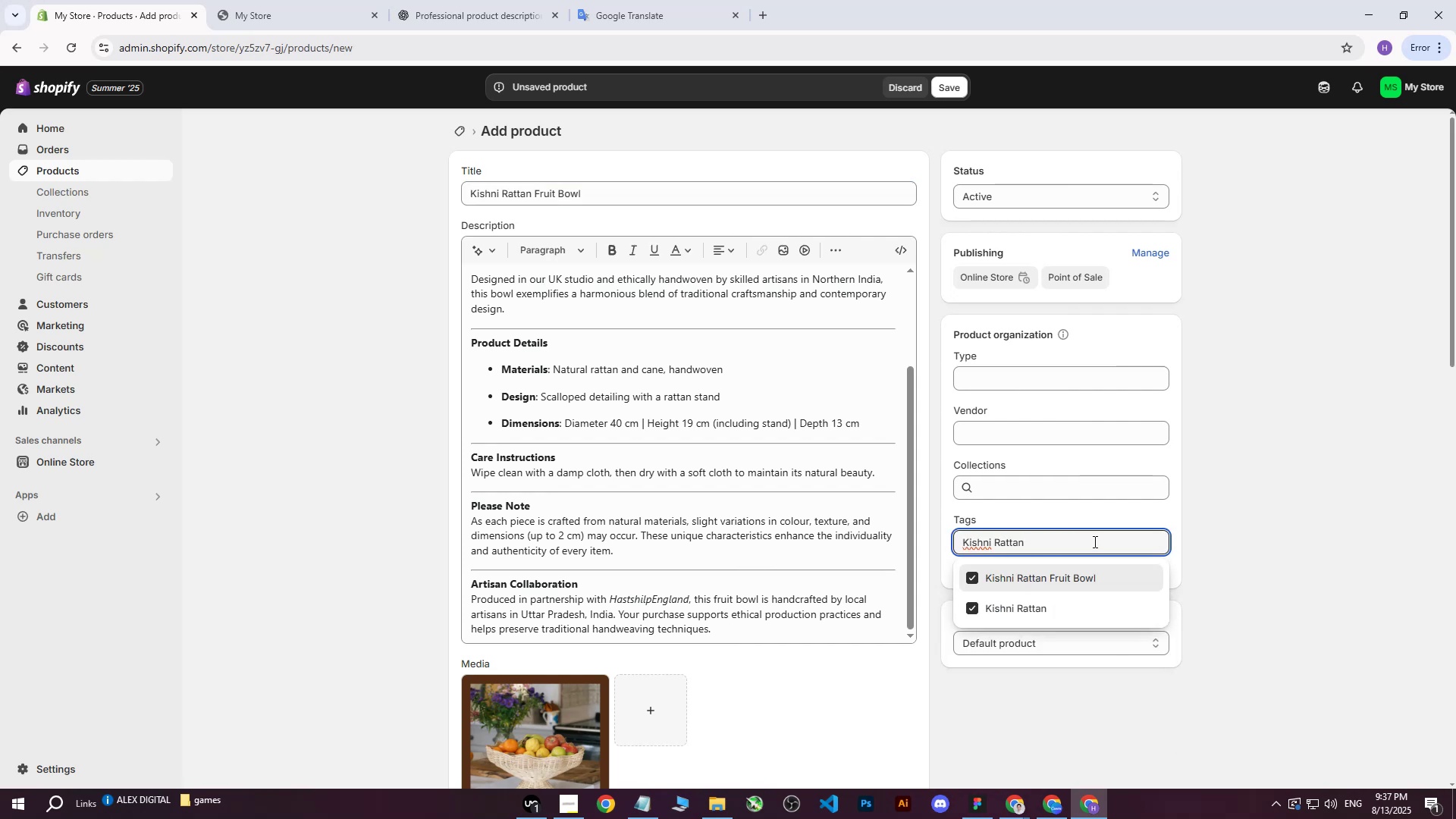 
left_click([1257, 472])
 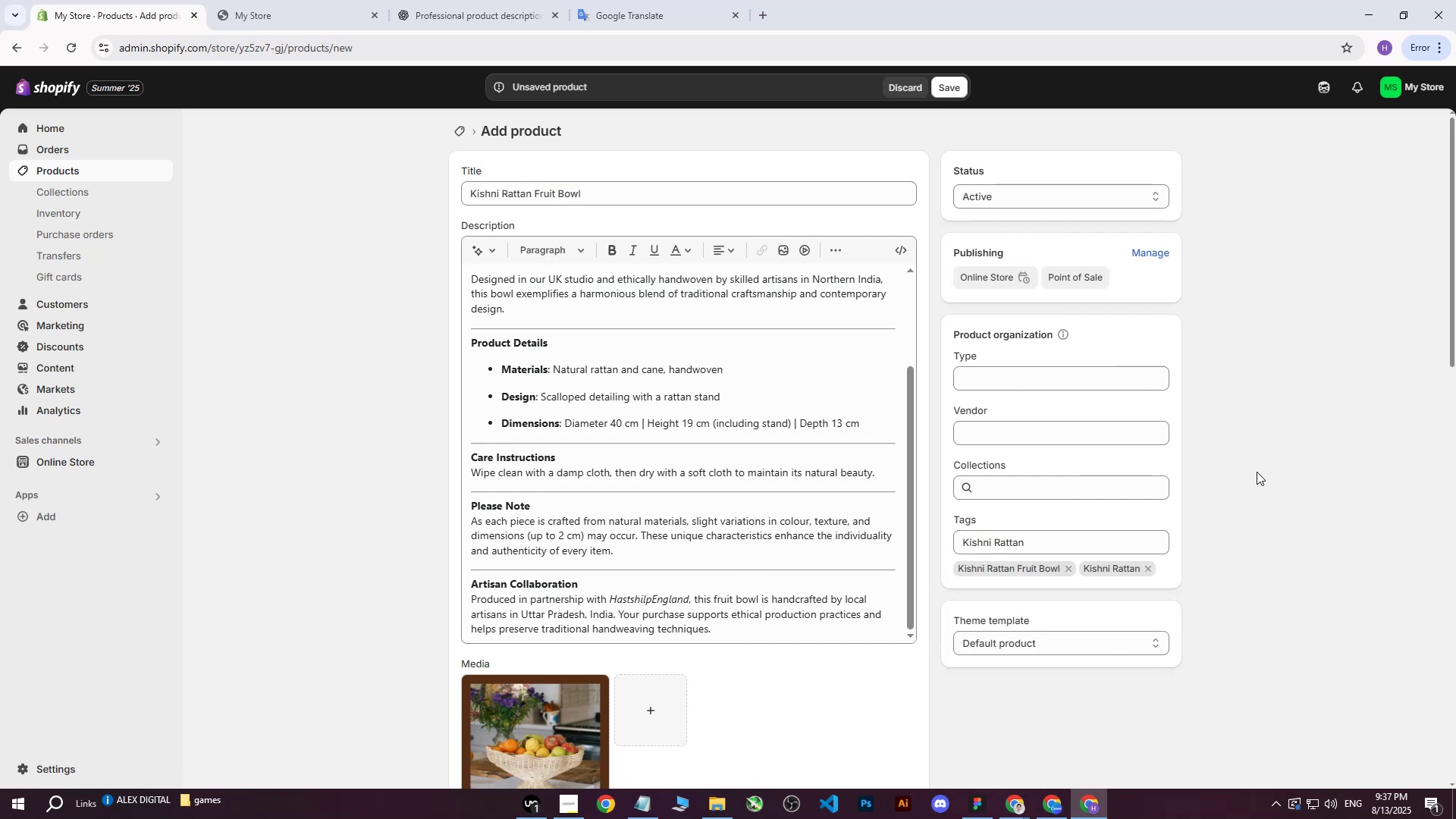 
left_click_drag(start_coordinate=[1078, 529], to_coordinate=[1044, 538])
 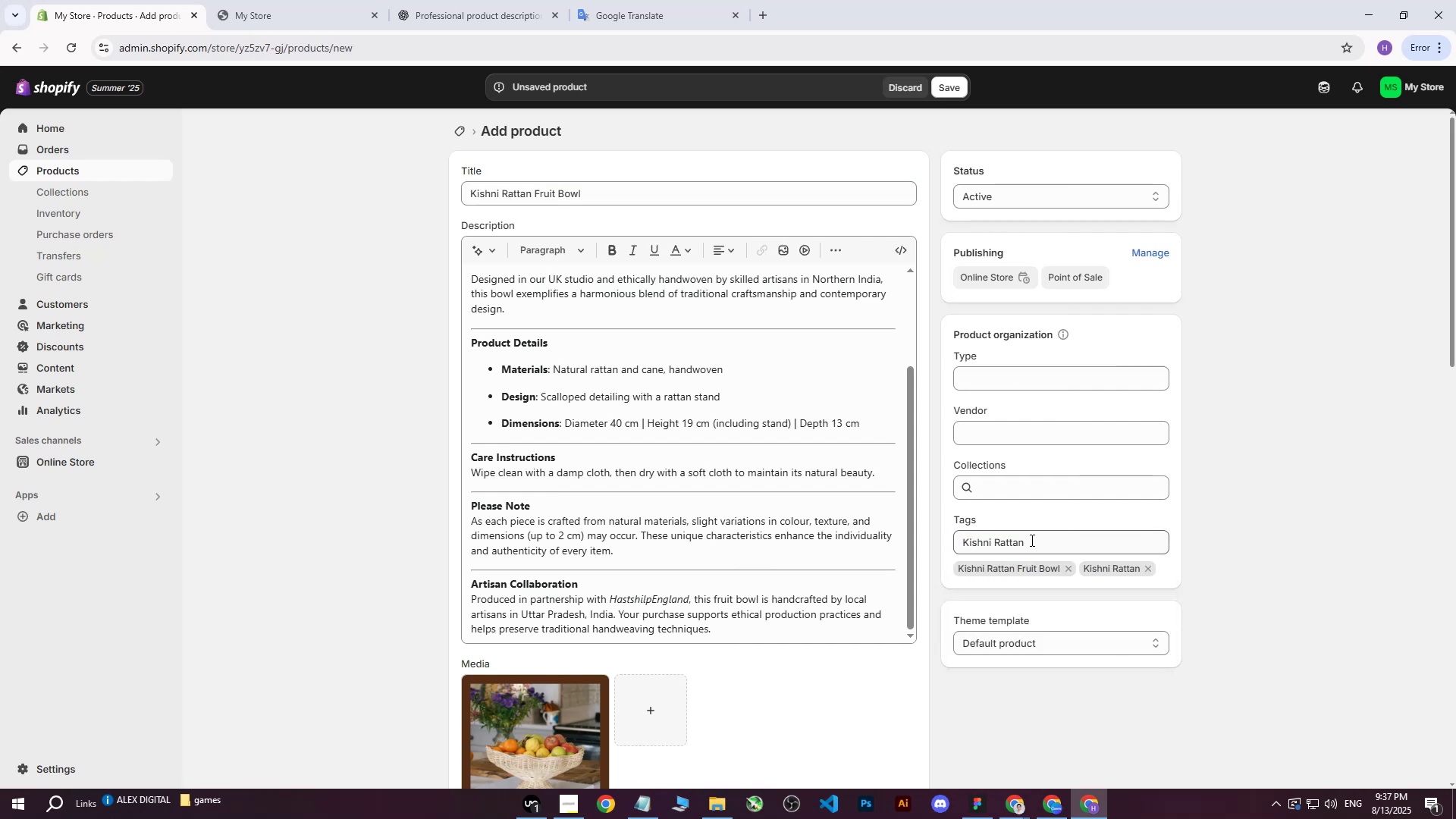 
left_click_drag(start_coordinate=[1031, 541], to_coordinate=[886, 533])
 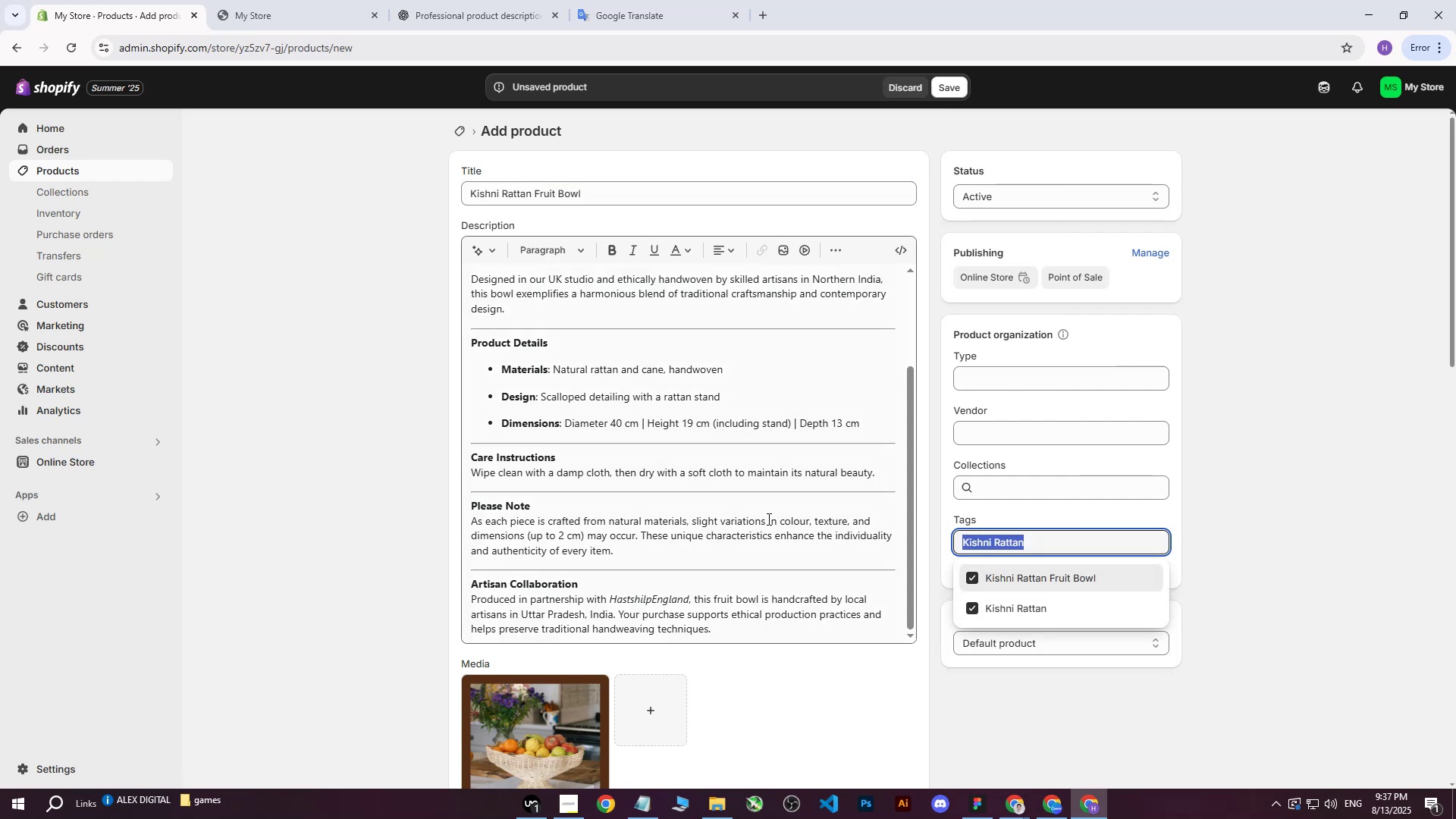 
key(Backspace)
 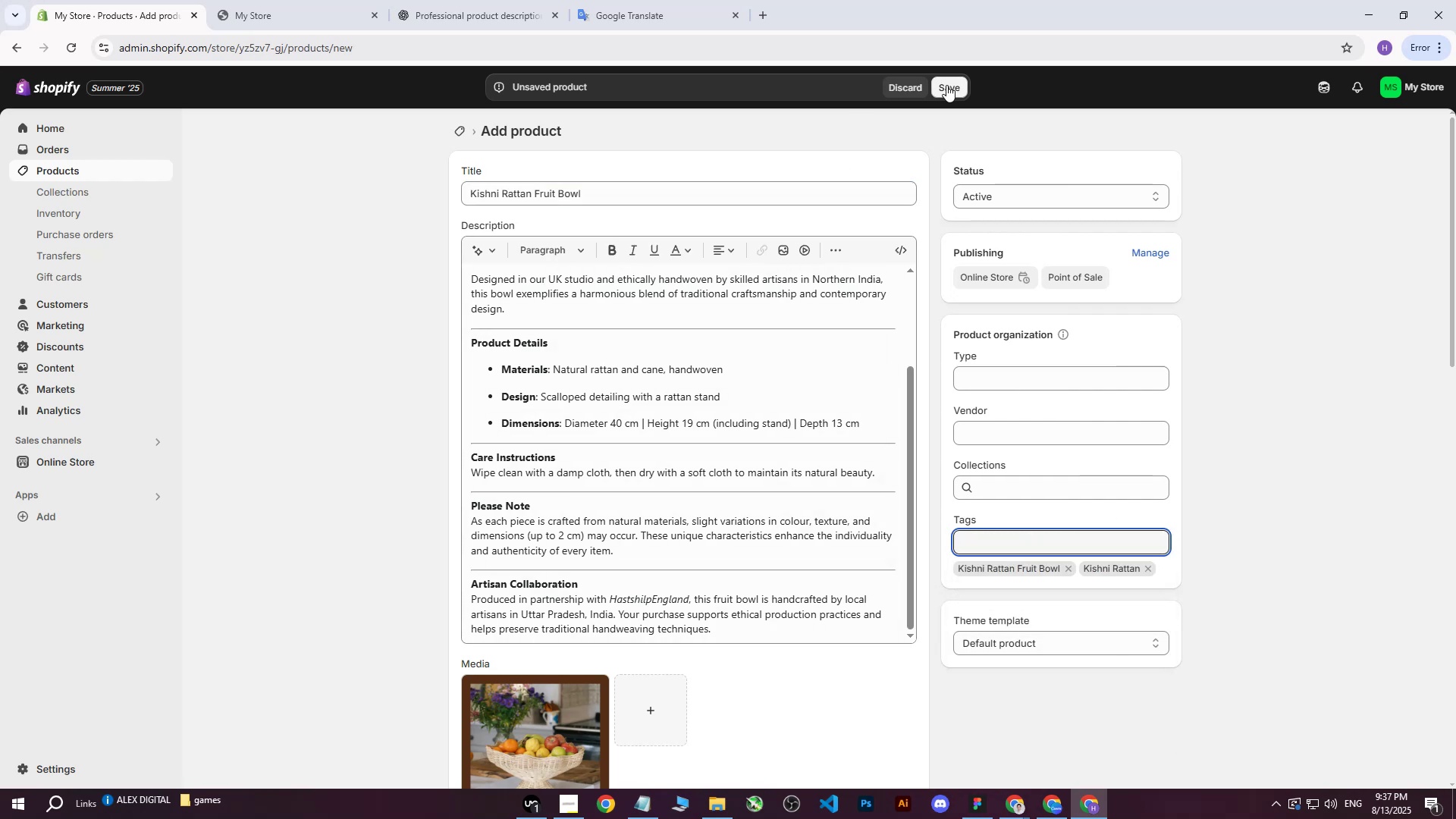 
left_click([946, 85])
 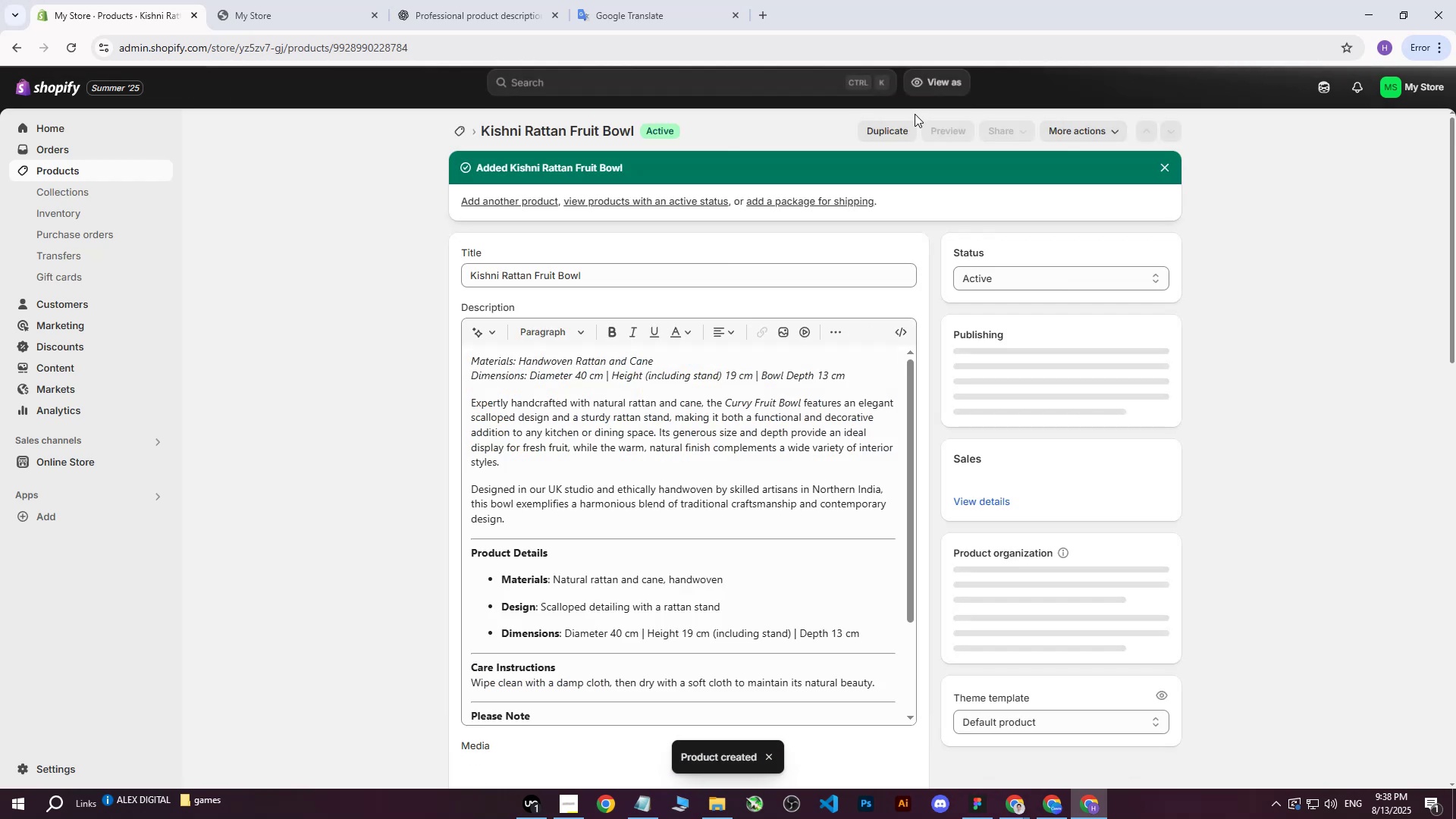 
left_click([78, 168])
 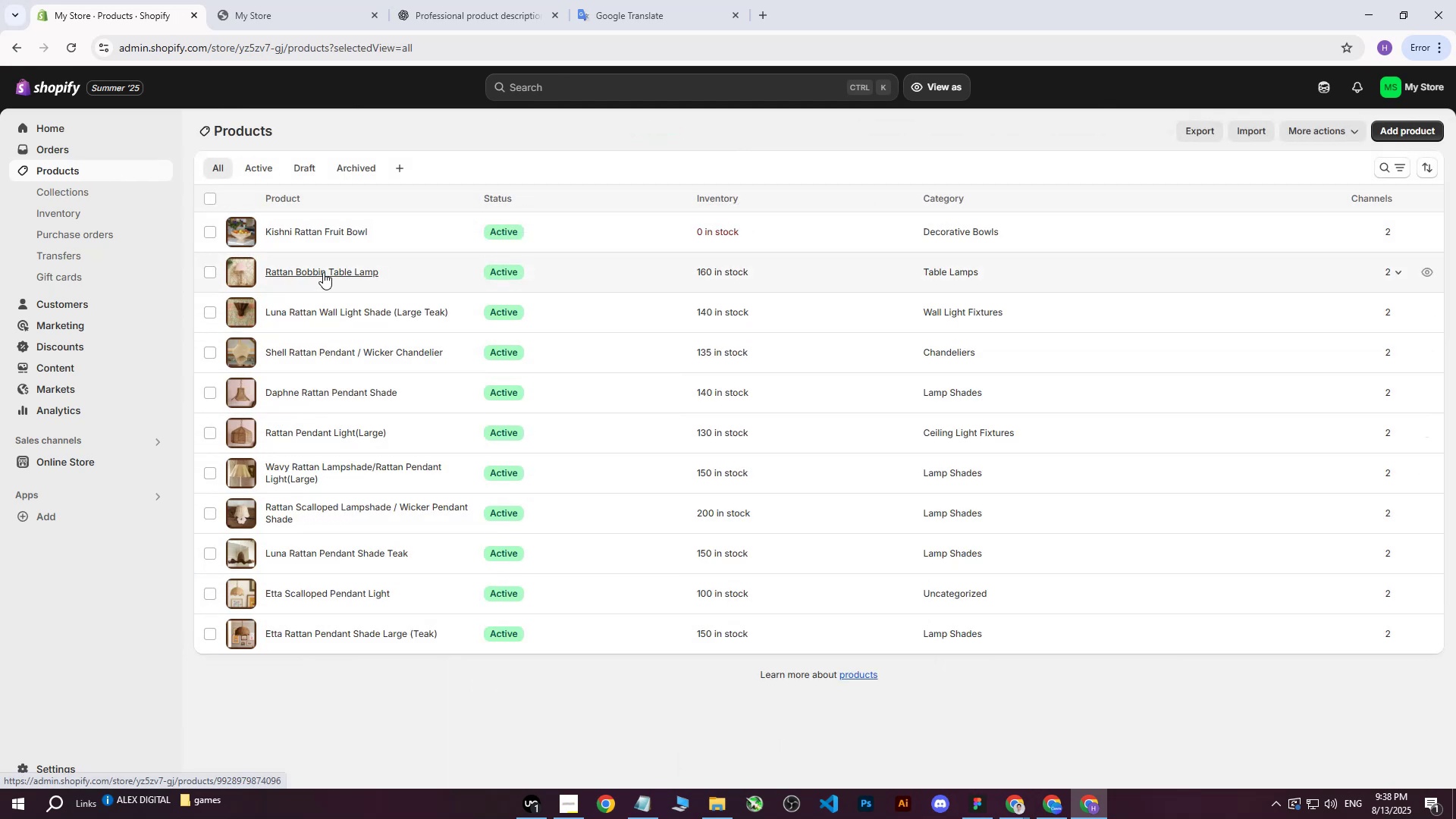 
wait(5.66)
 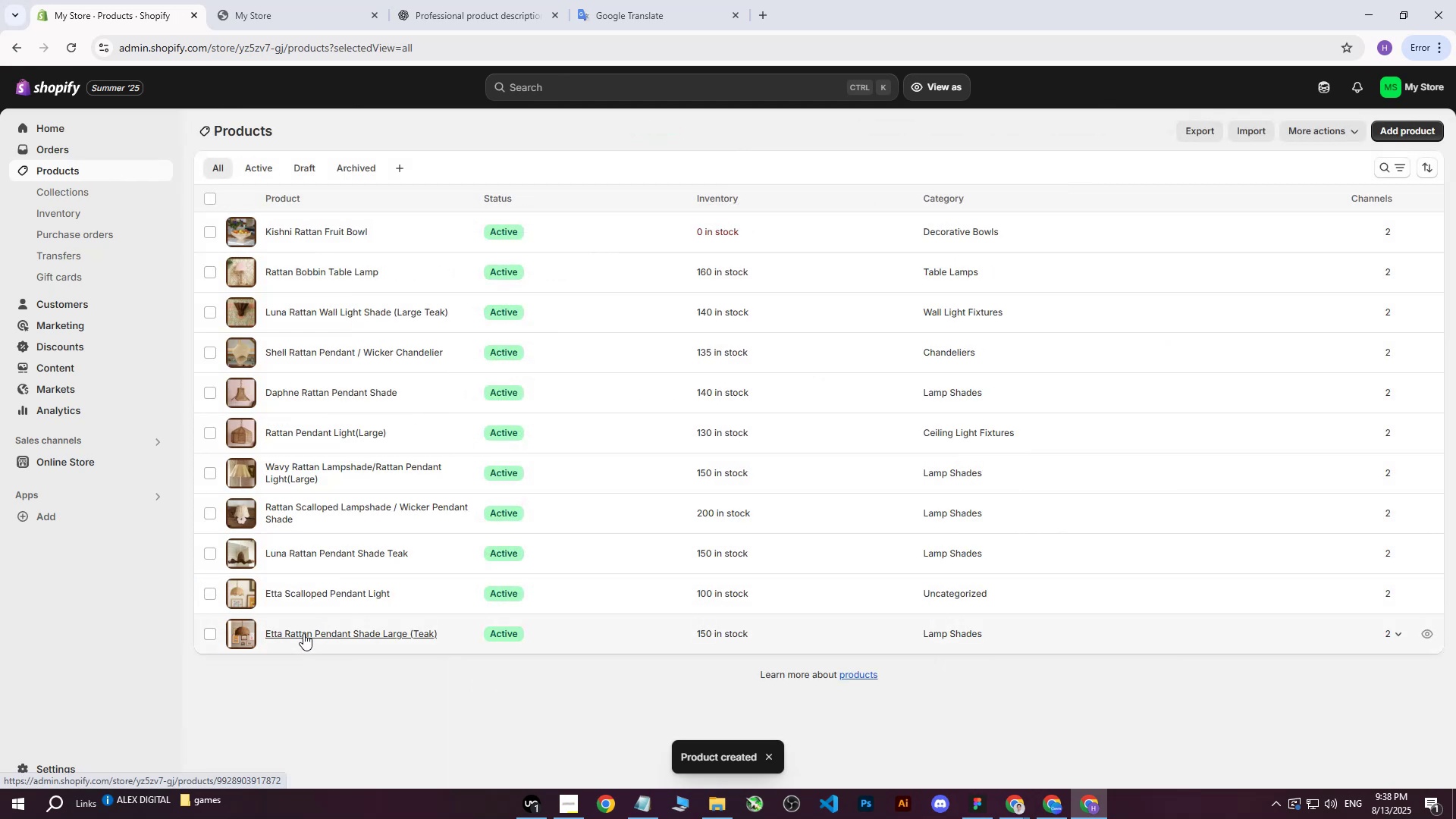 
left_click([165, 464])
 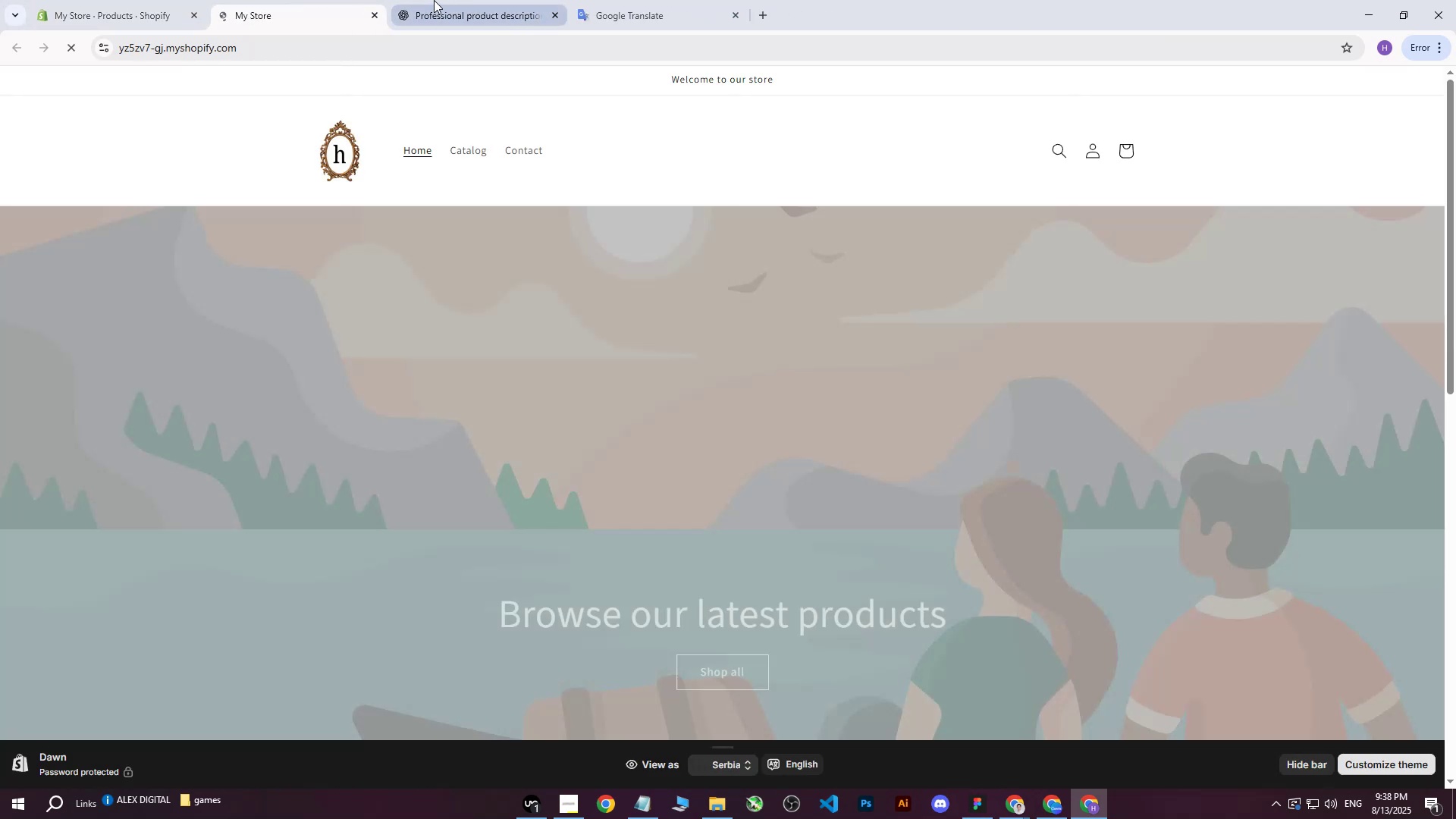 
scroll: coordinate [644, 425], scroll_direction: down, amount: 12.0
 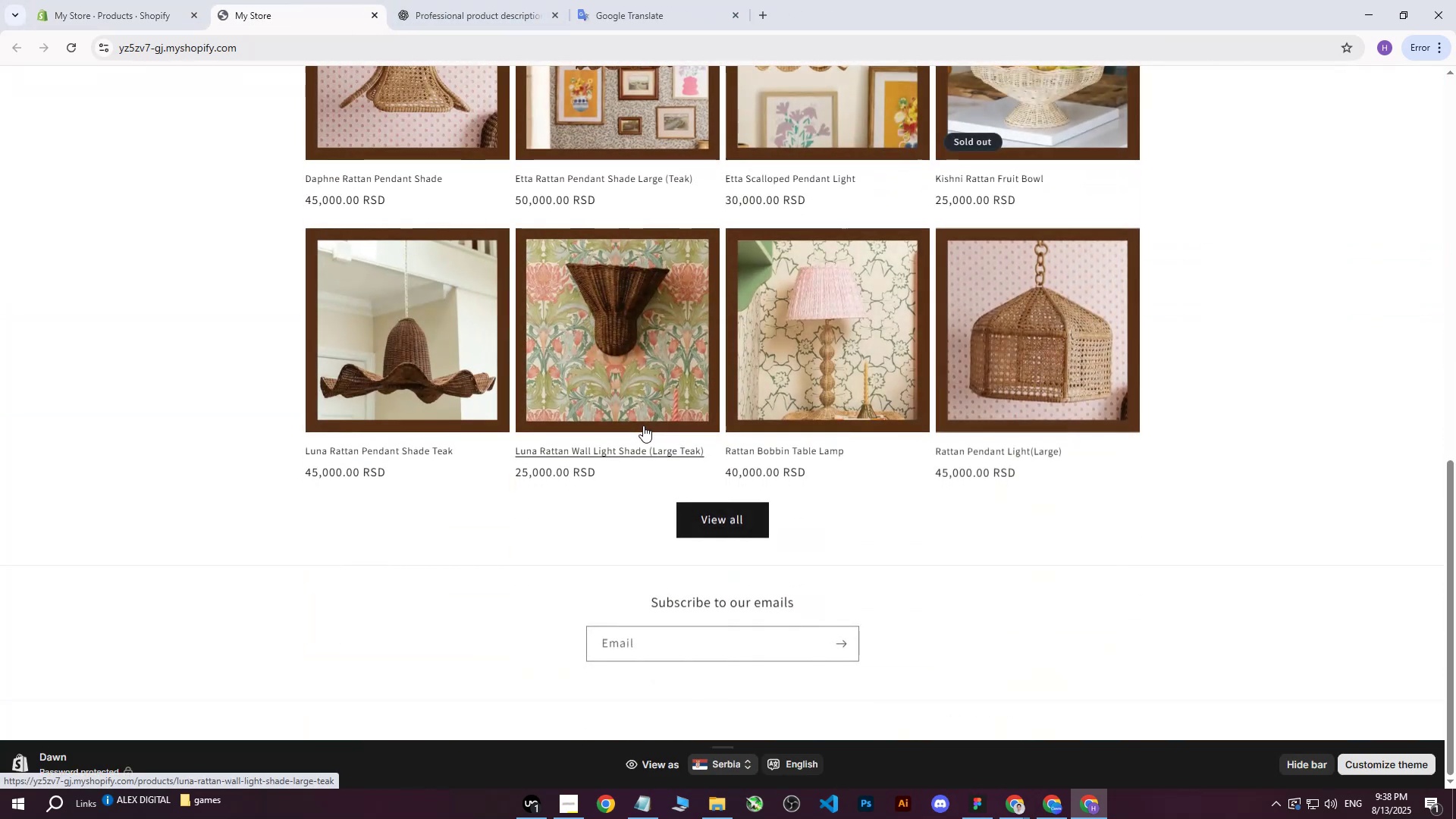 
scroll: coordinate [639, 437], scroll_direction: up, amount: 7.0
 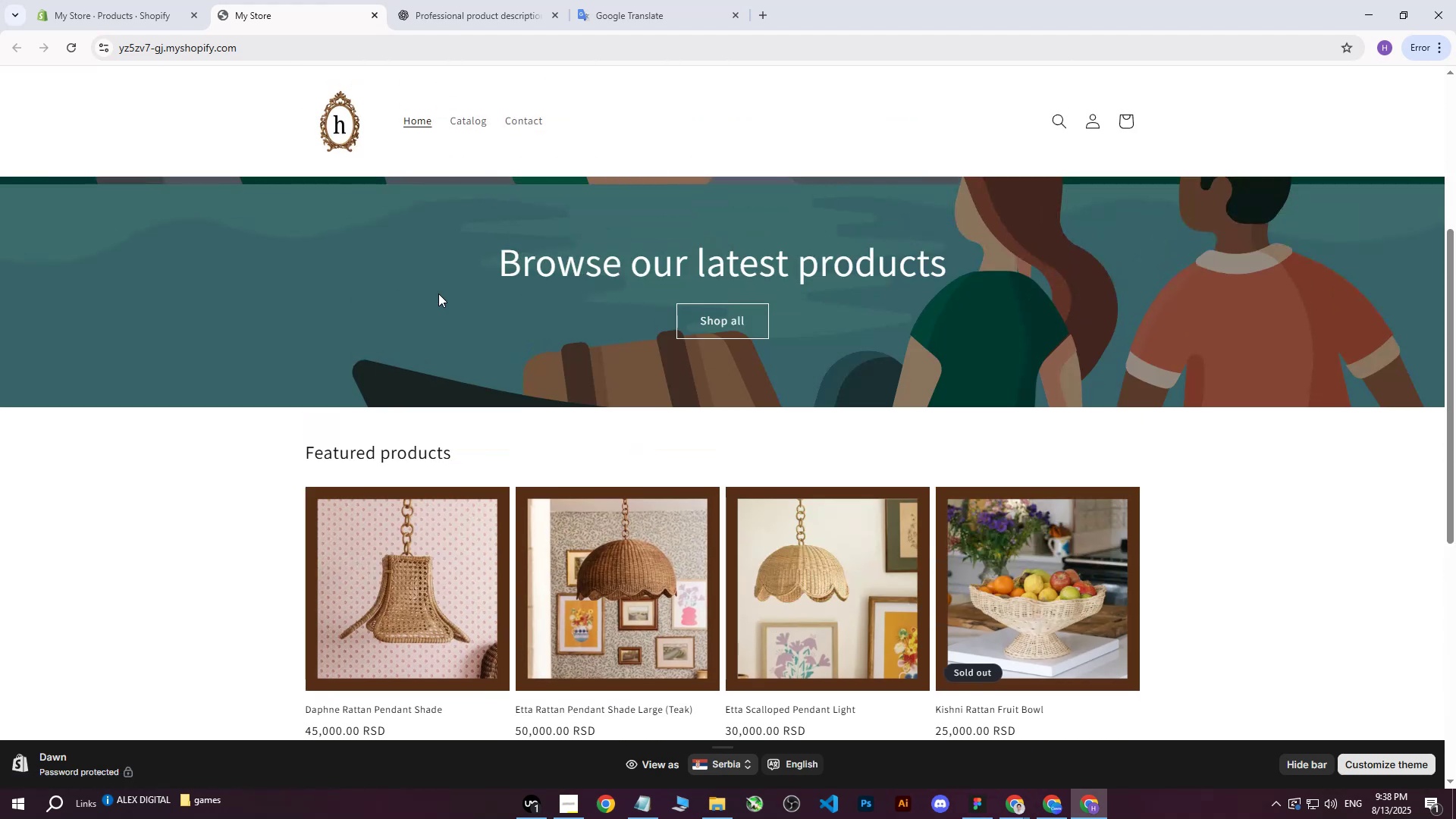 
mouse_move([142, 31])
 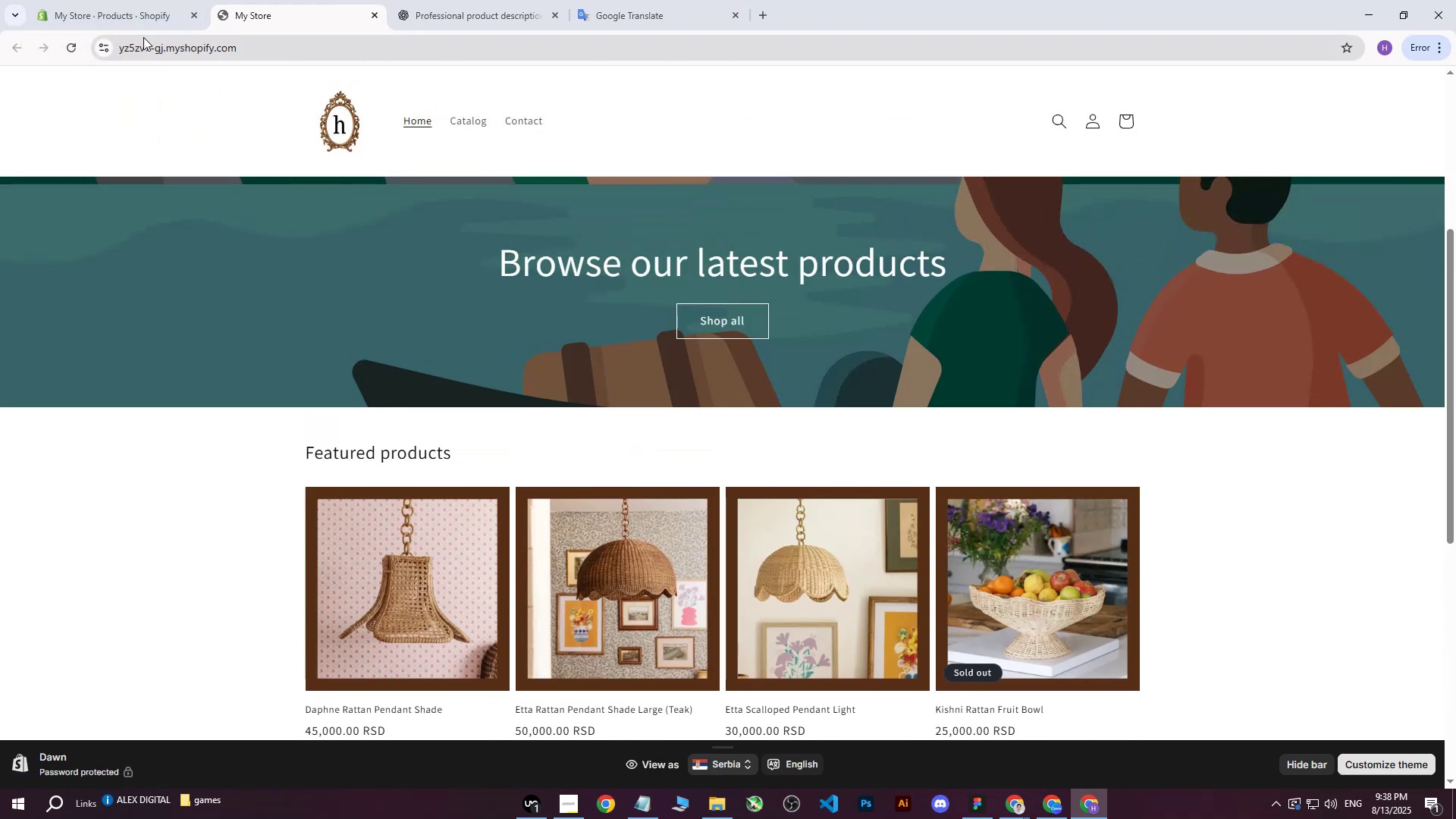 
left_click([96, 0])
 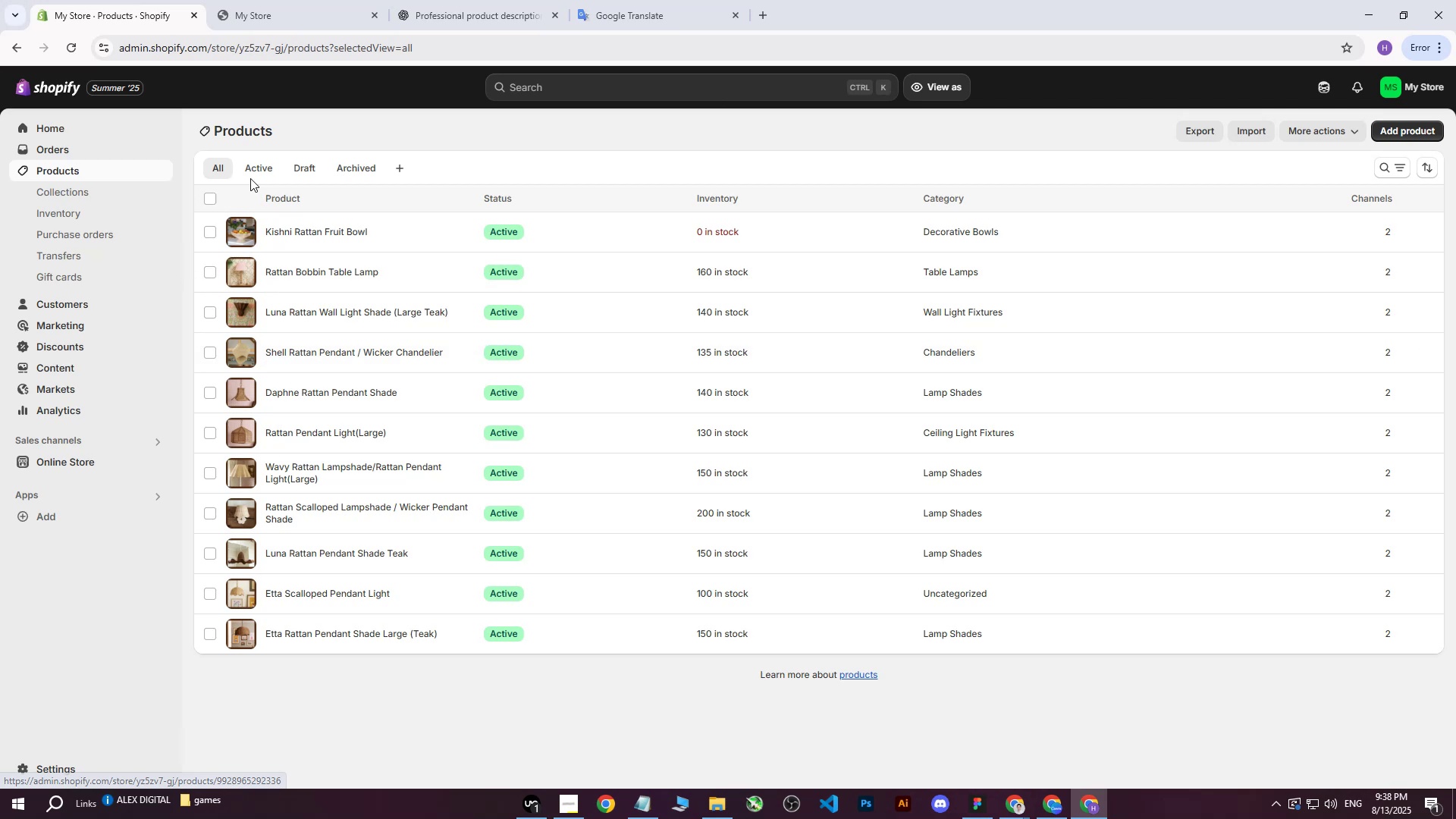 
left_click([1415, 127])
 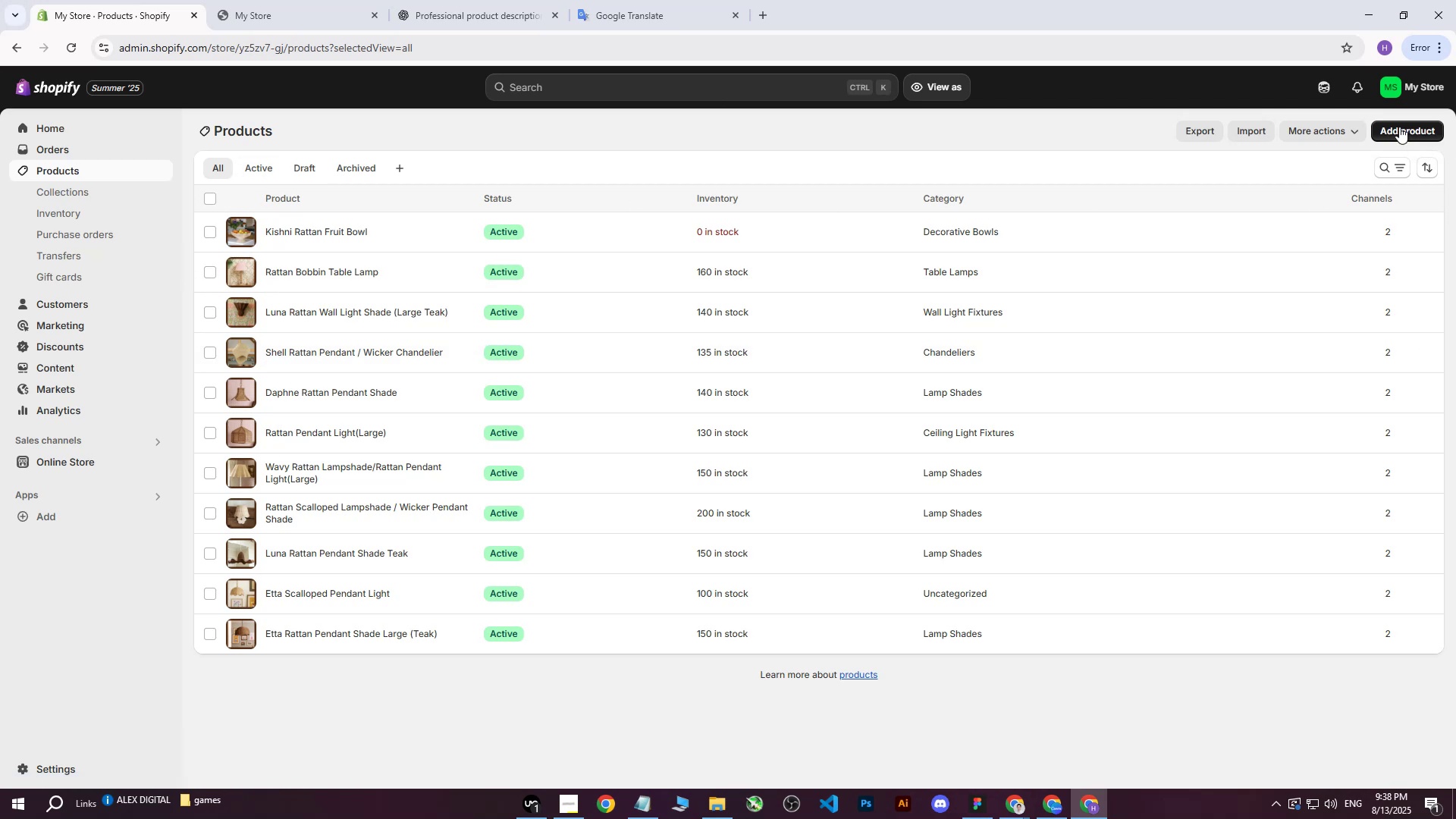 
left_click([1396, 127])
 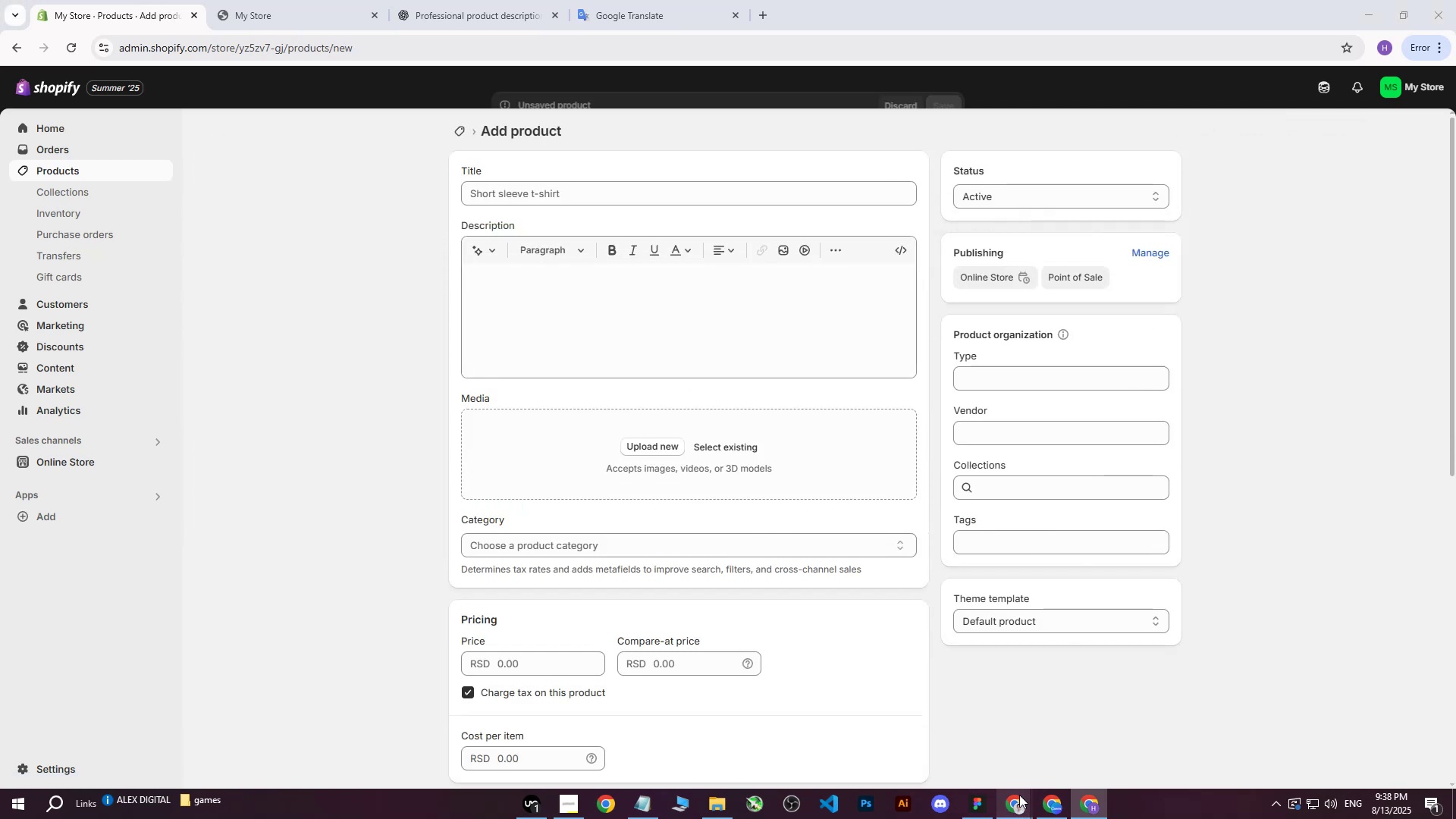 
double_click([921, 723])
 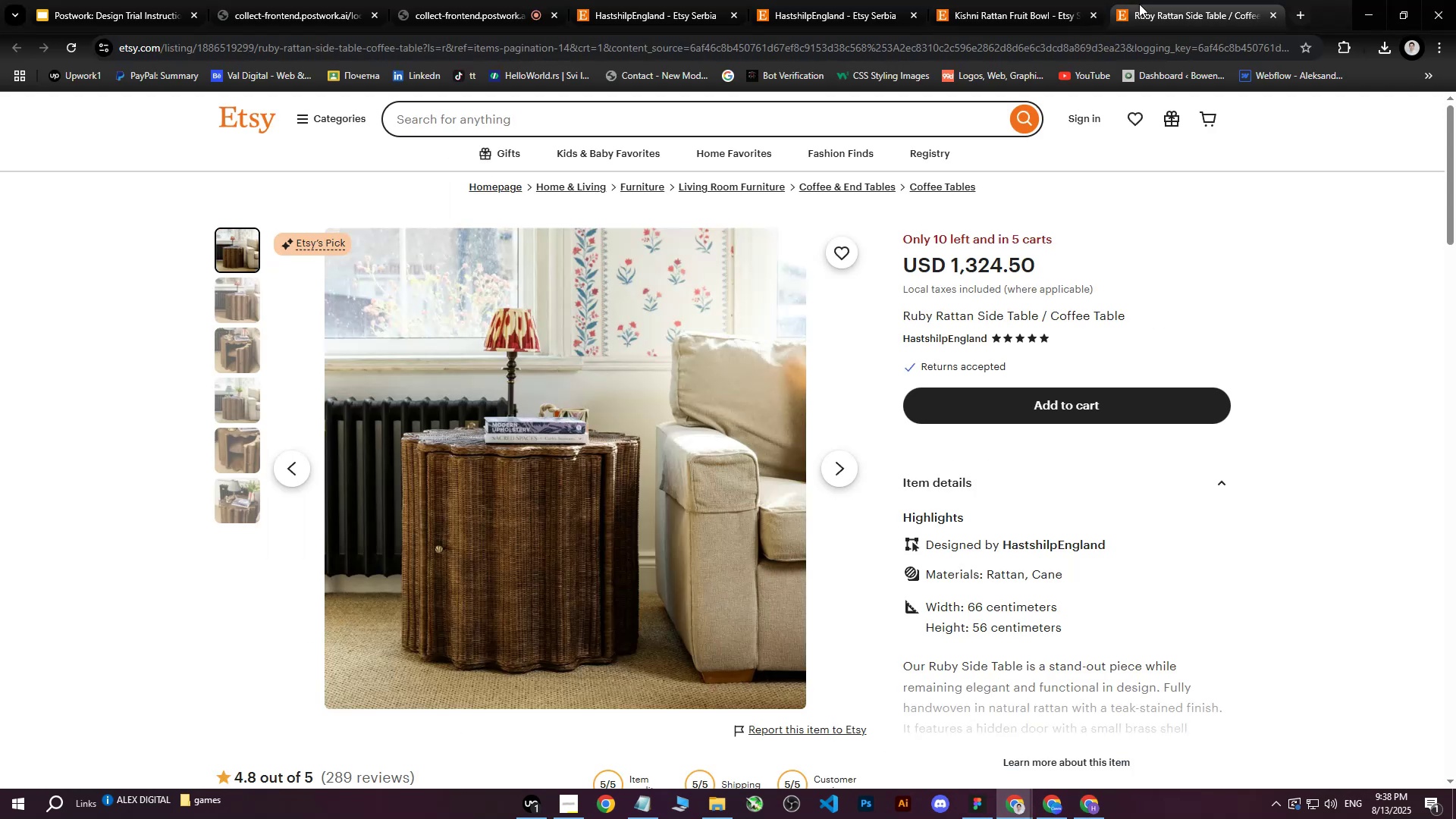 
double_click([1099, 16])
 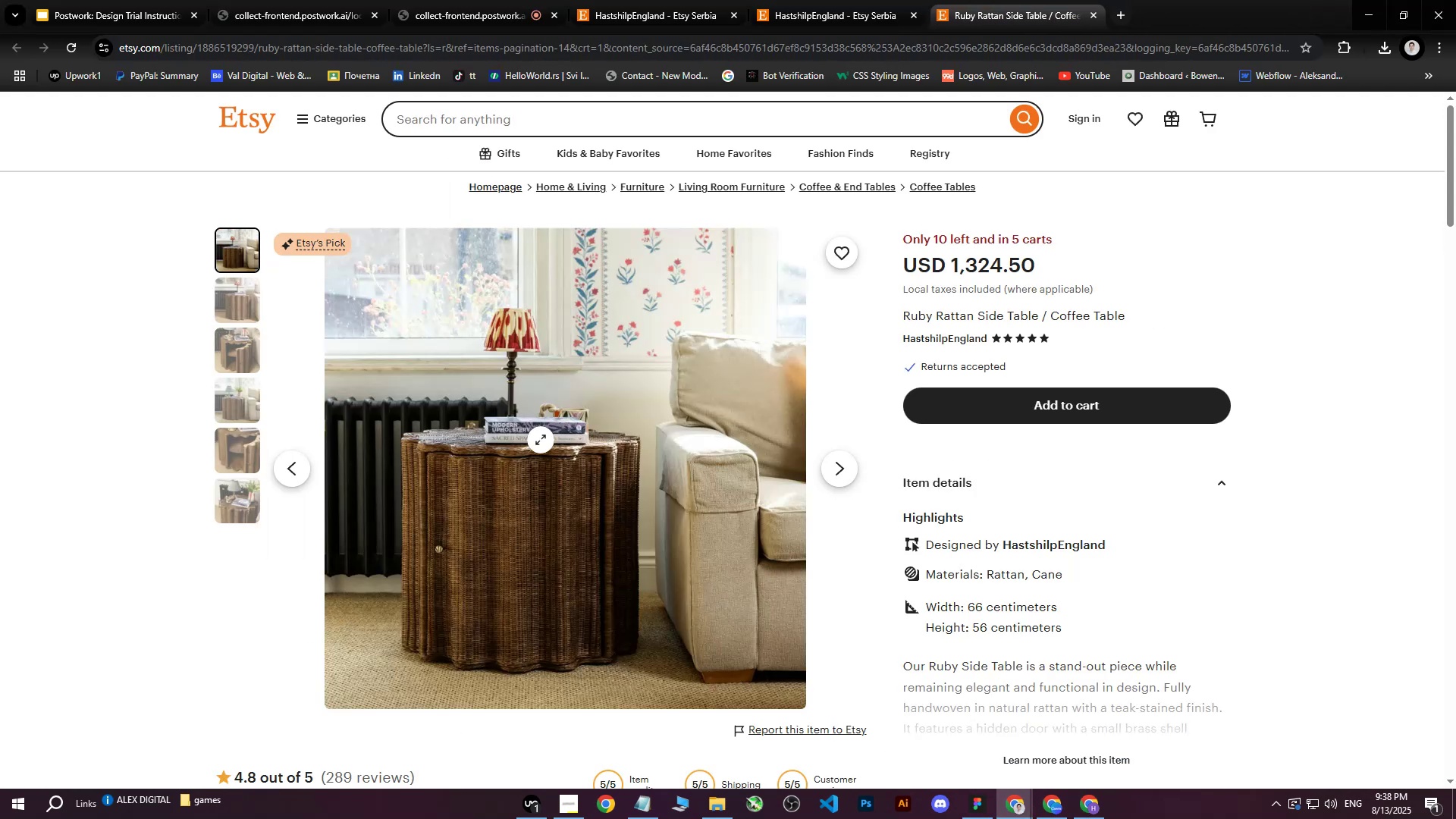 
right_click([526, 447])
 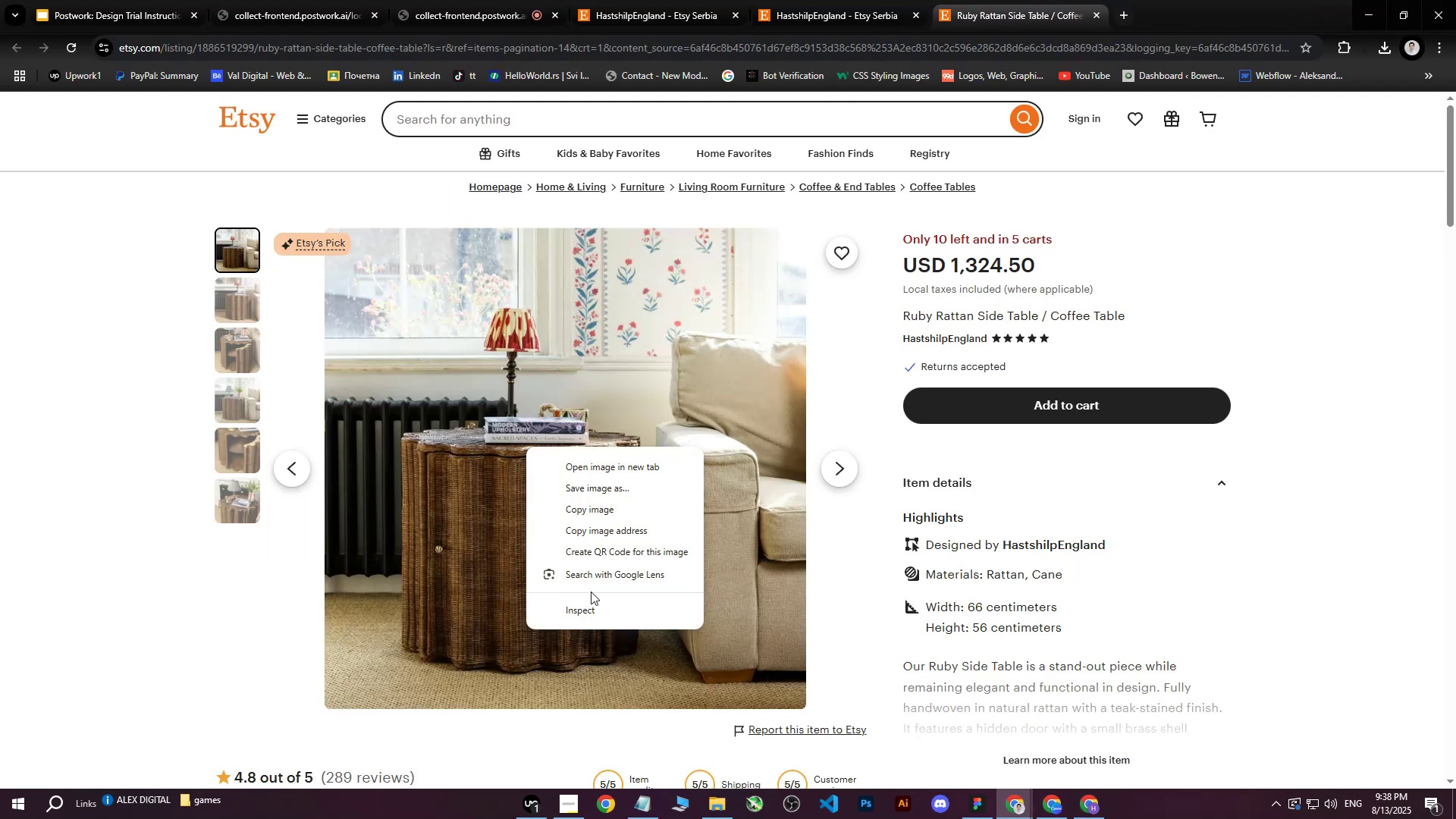 
left_click([579, 613])
 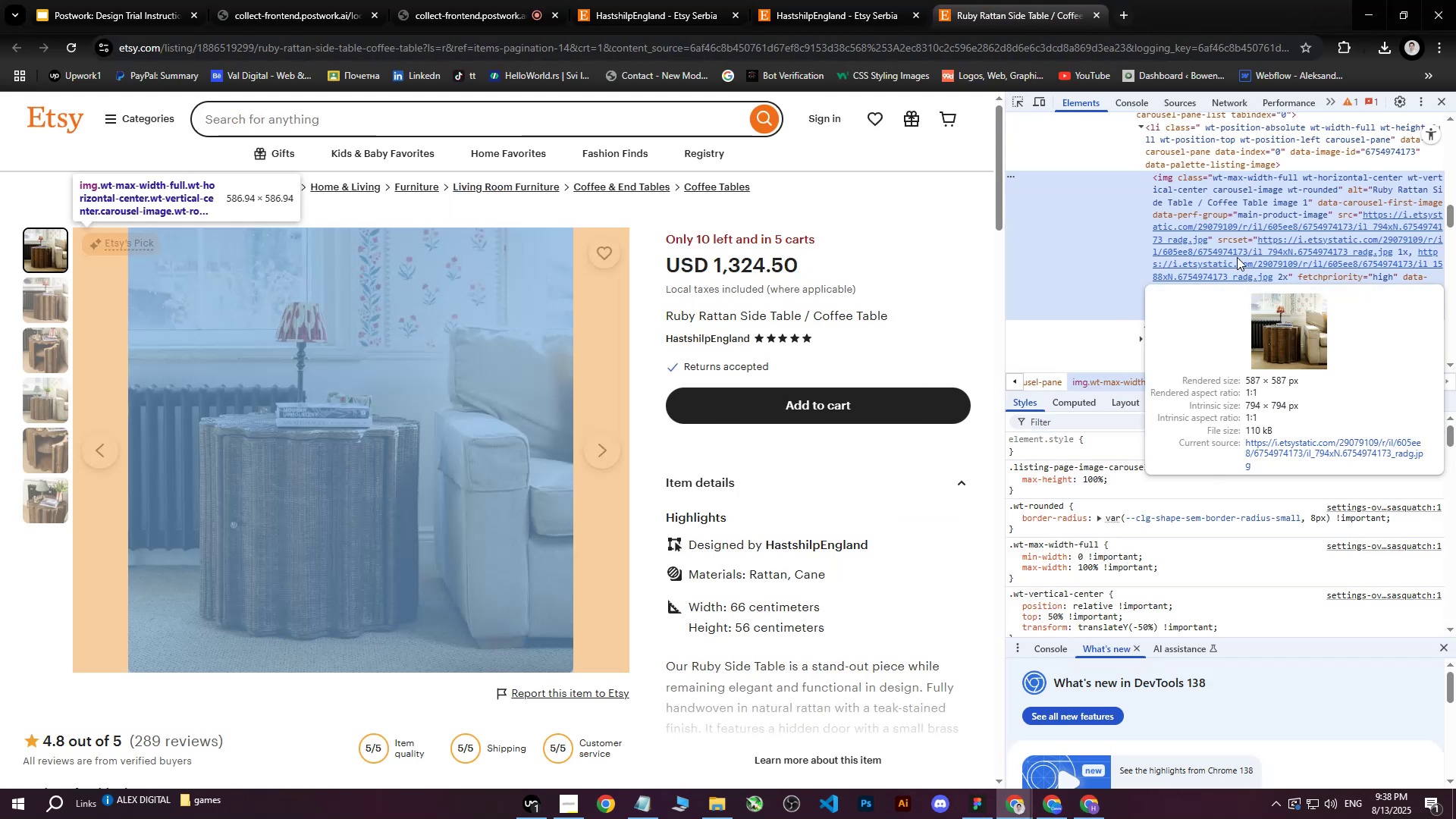 
left_click([1236, 274])
 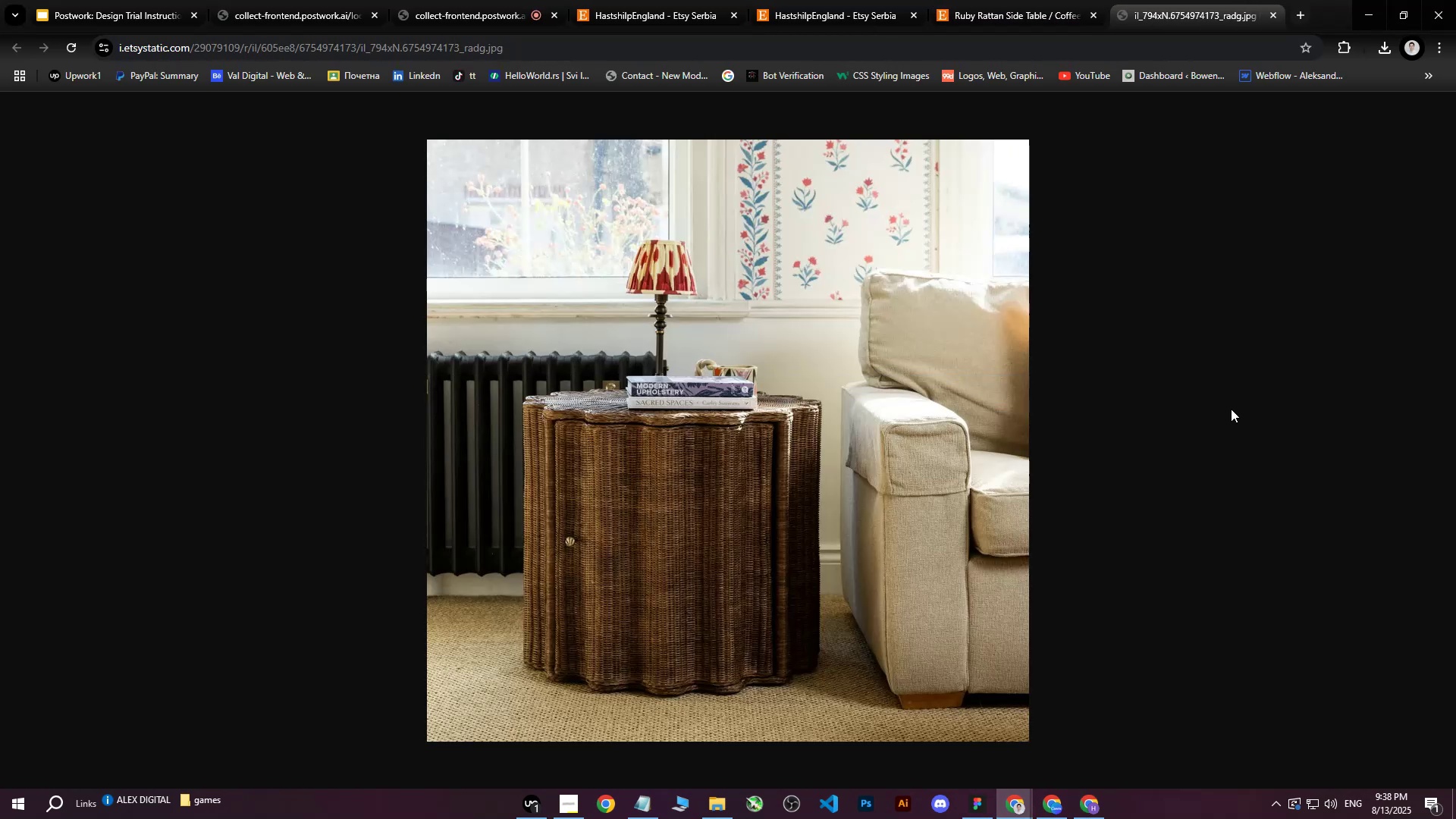 
right_click([624, 322])
 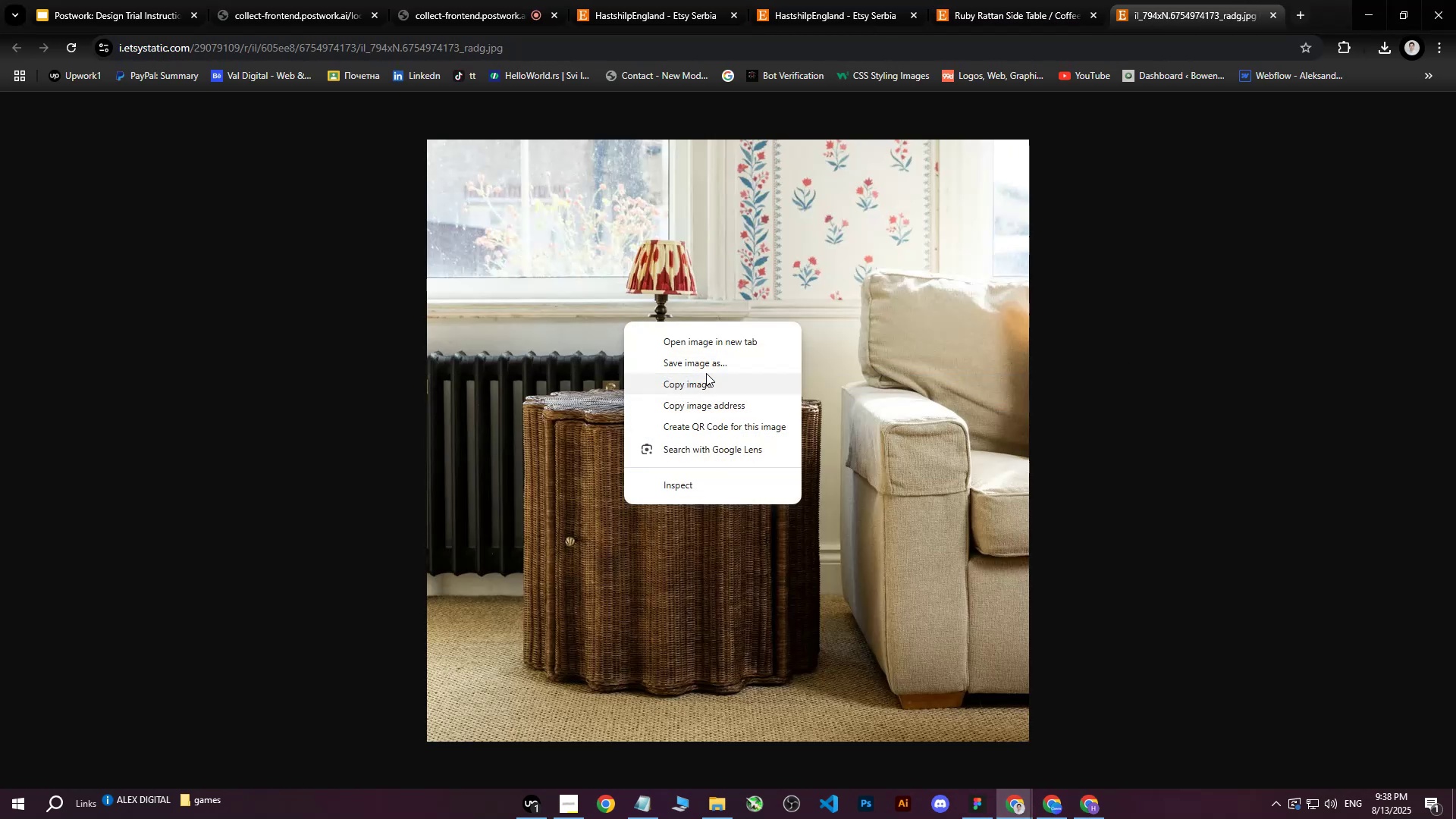 
left_click([712, 362])
 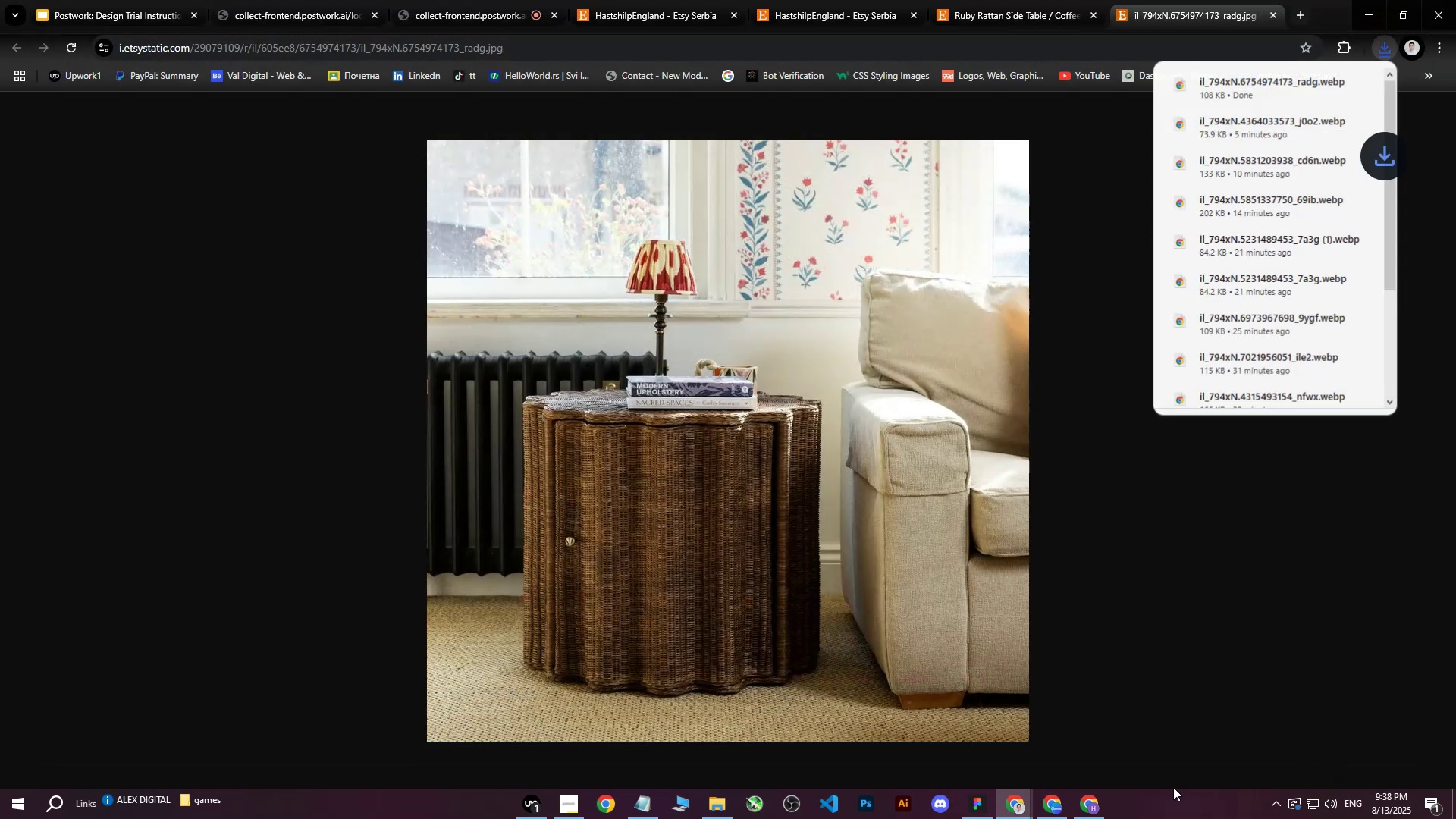 
left_click([1074, 805])
 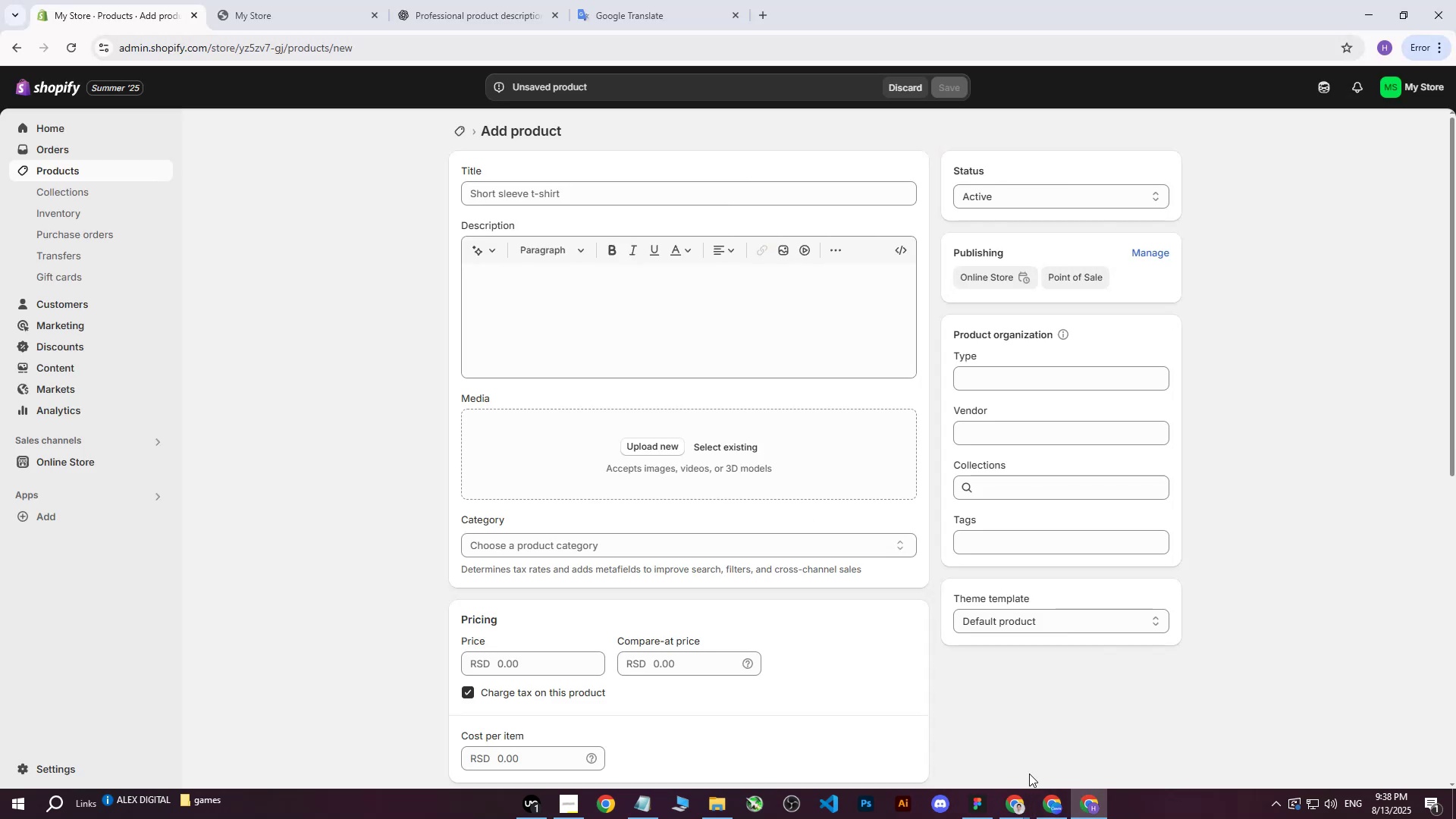 
left_click([1069, 818])
 